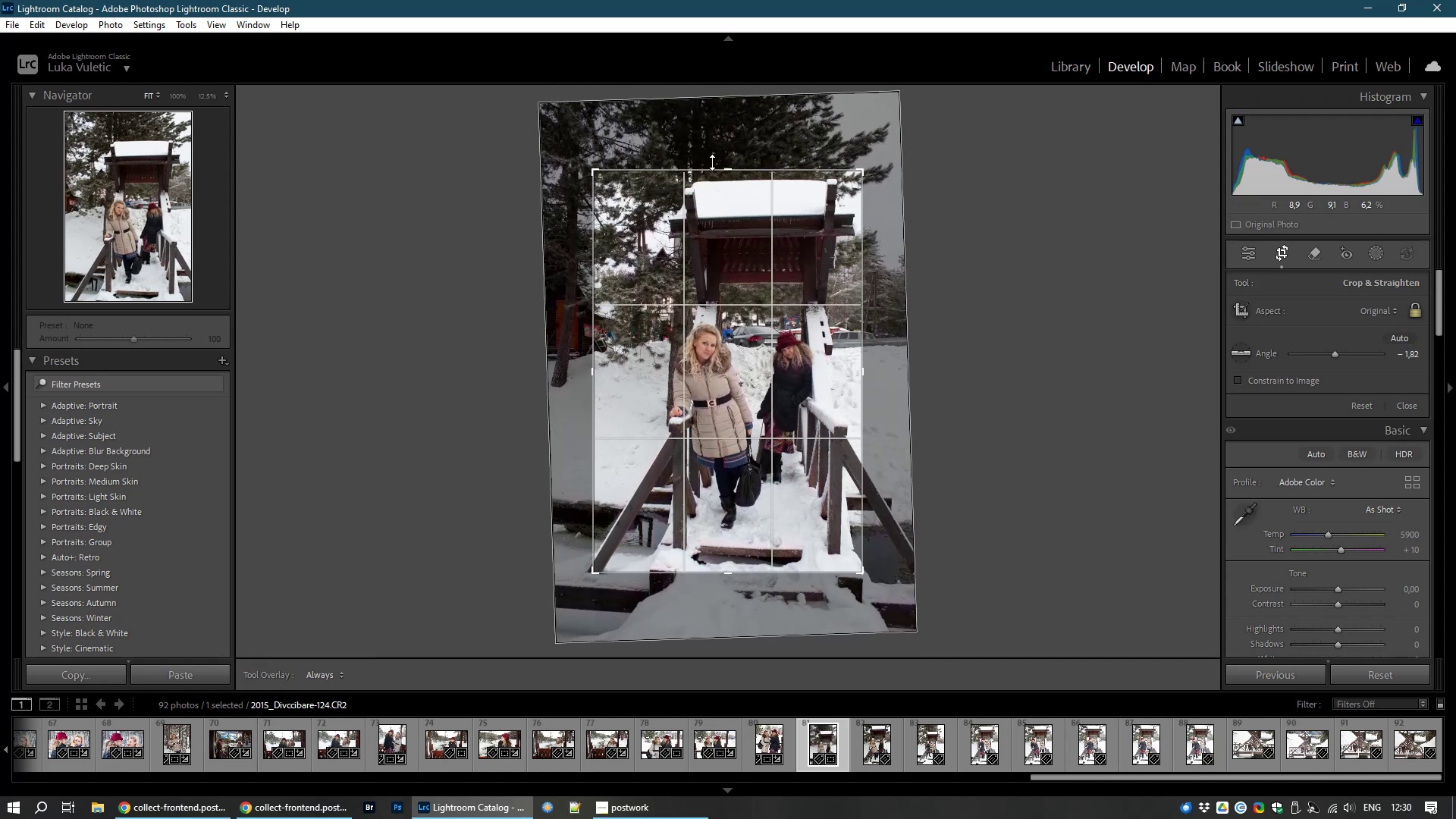 
double_click([774, 325])
 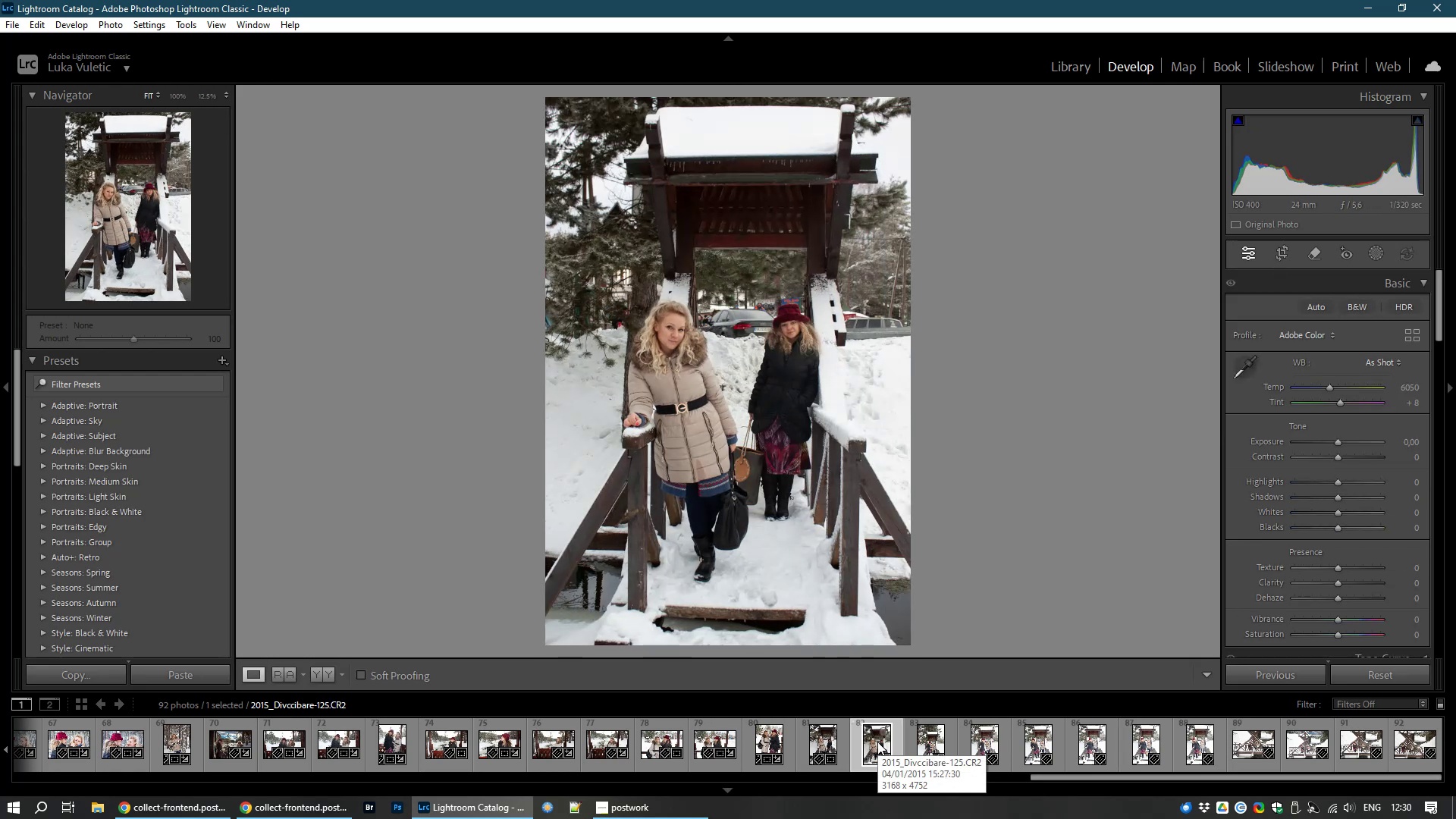 
wait(6.54)
 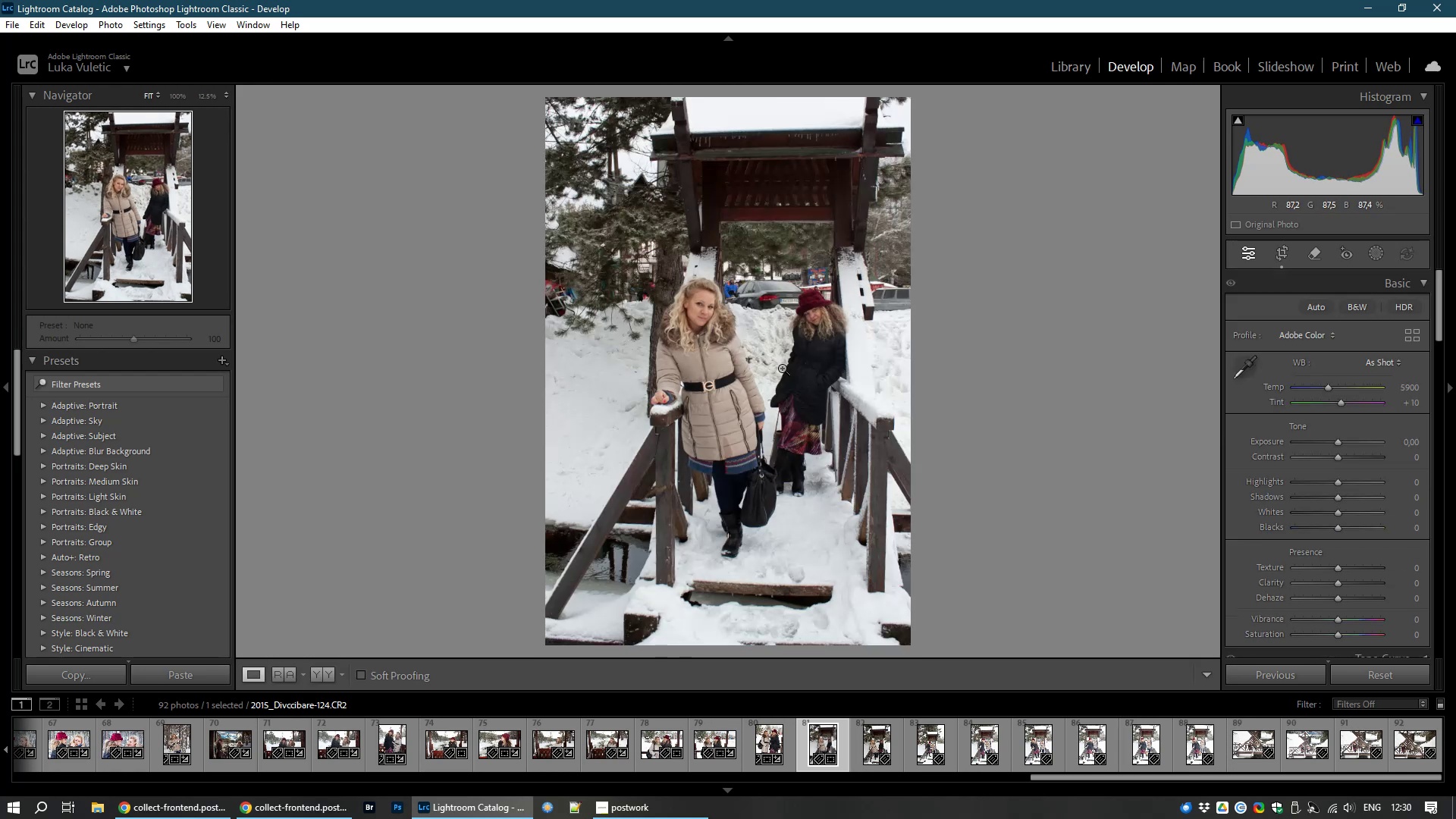 
left_click([828, 735])
 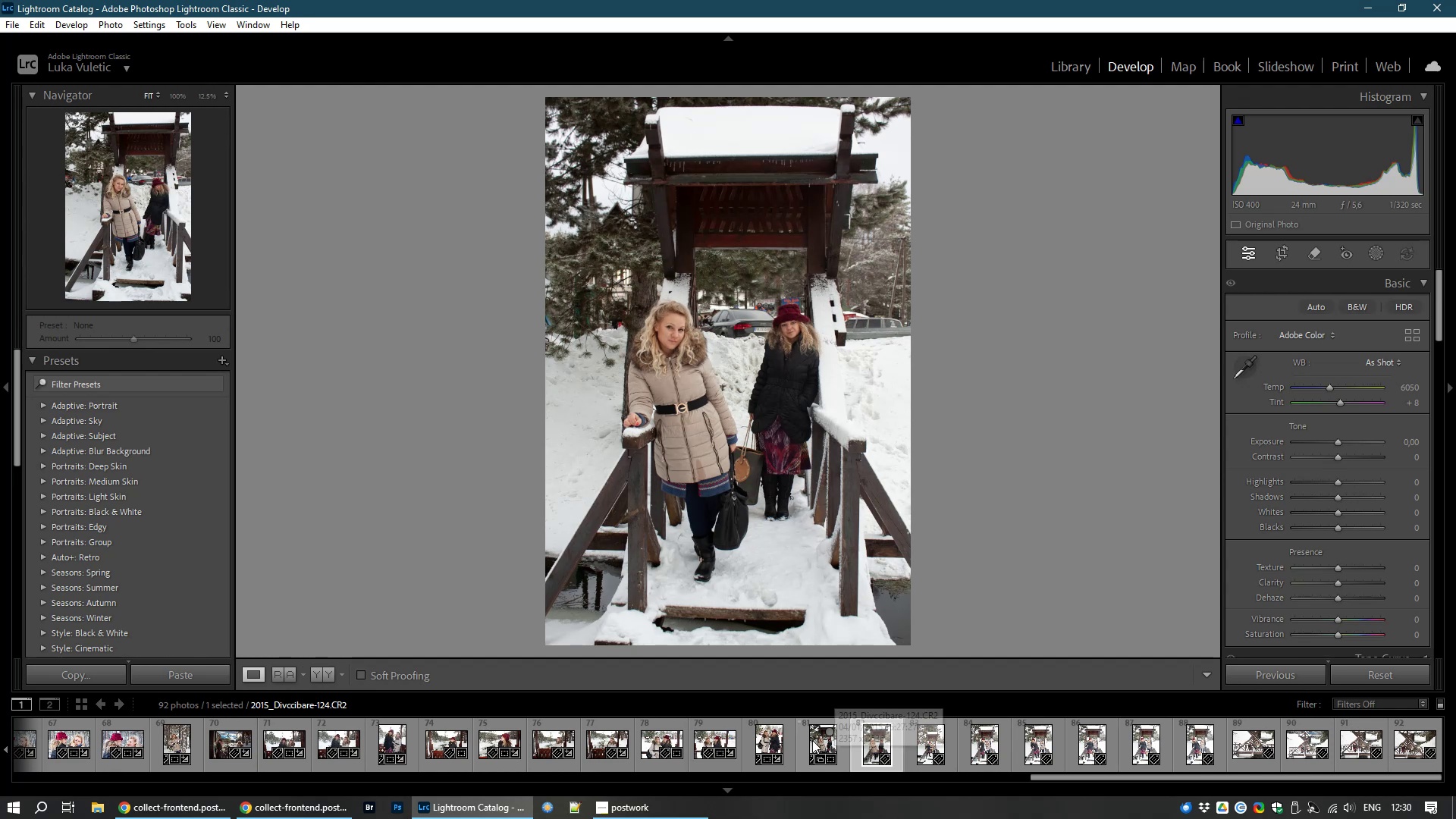 
left_click([829, 733])
 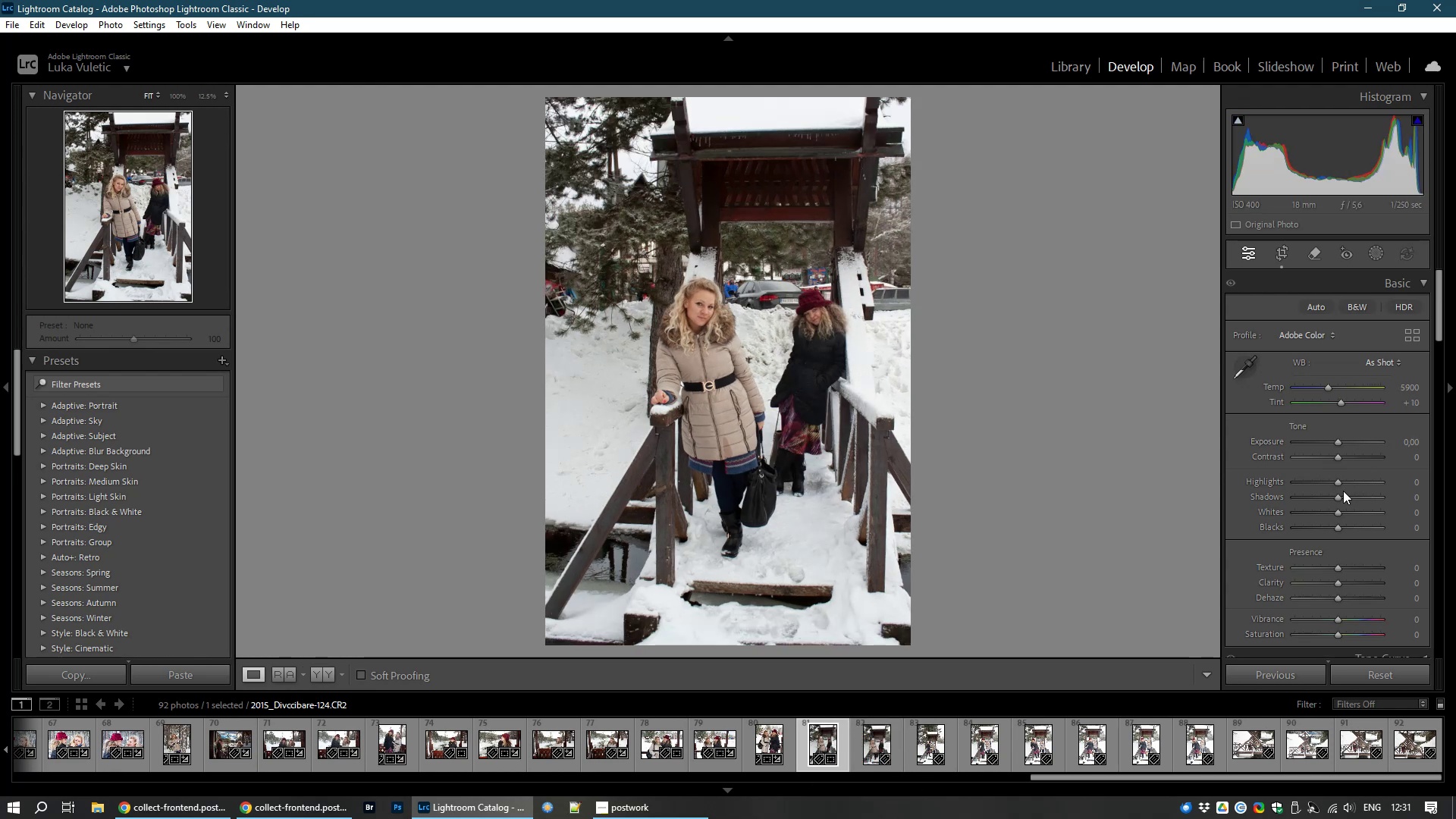 
wait(5.13)
 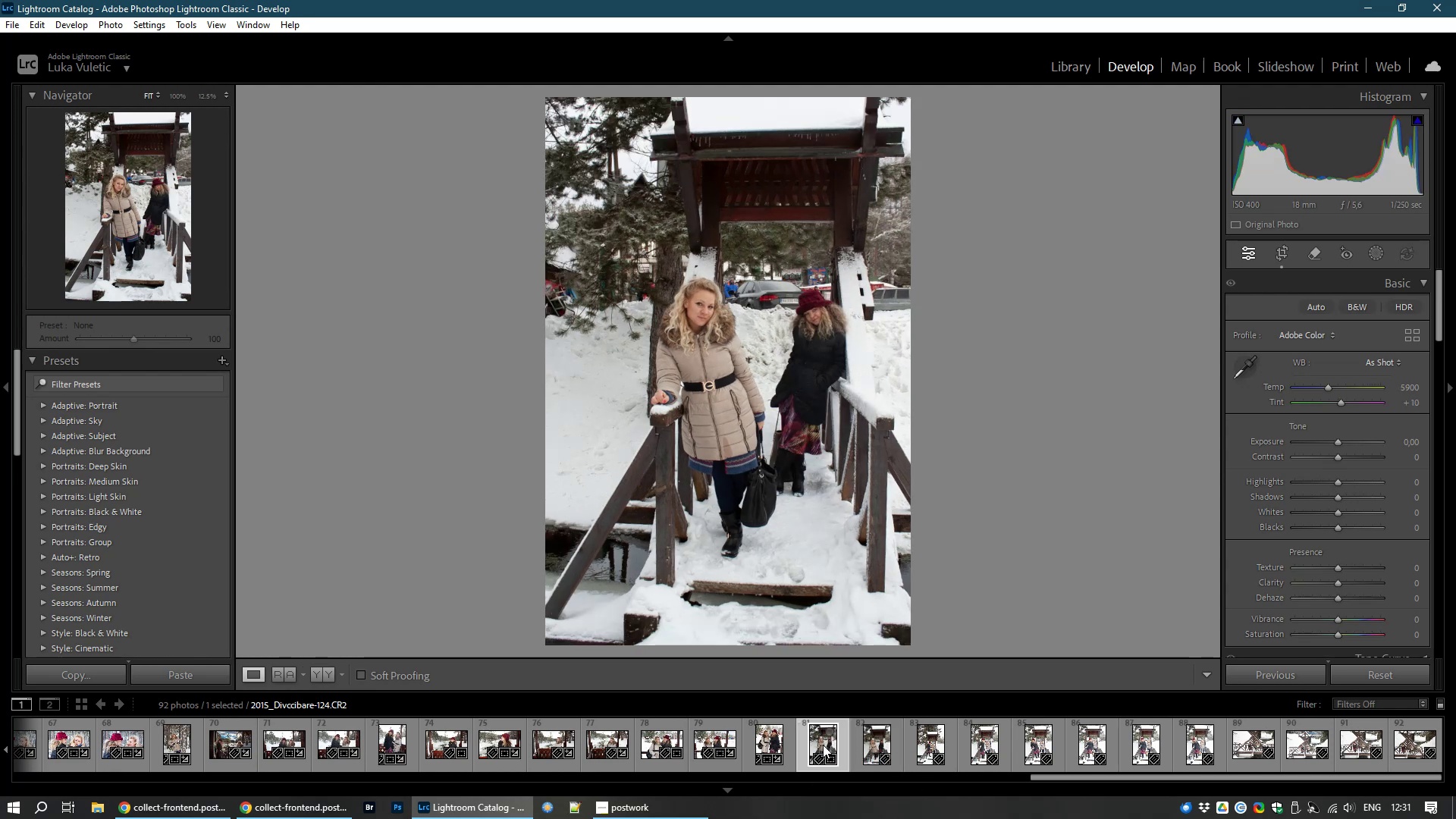 
left_click_drag(start_coordinate=[1338, 497], to_coordinate=[1352, 498])
 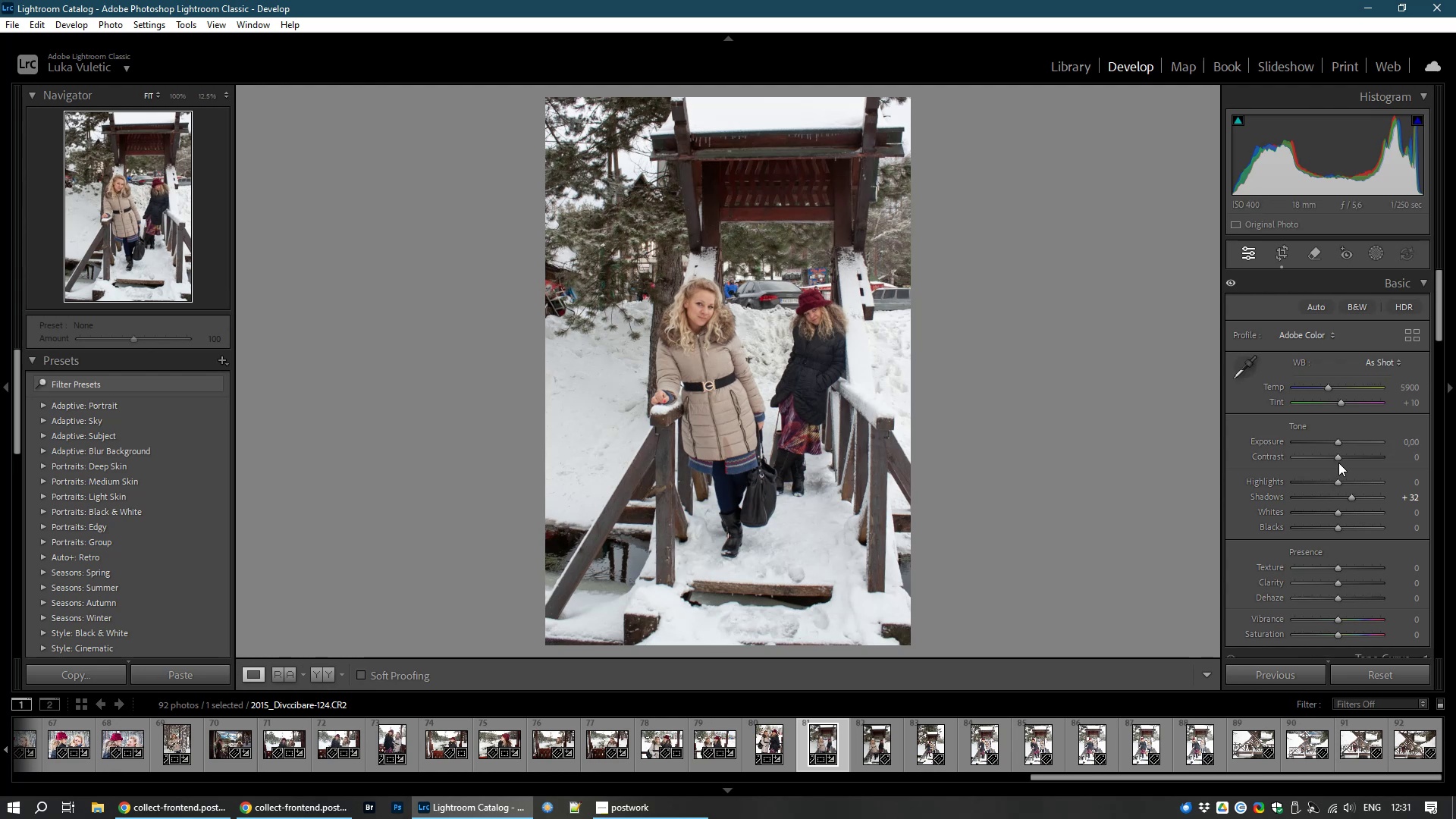 
left_click_drag(start_coordinate=[1338, 455], to_coordinate=[1345, 458])
 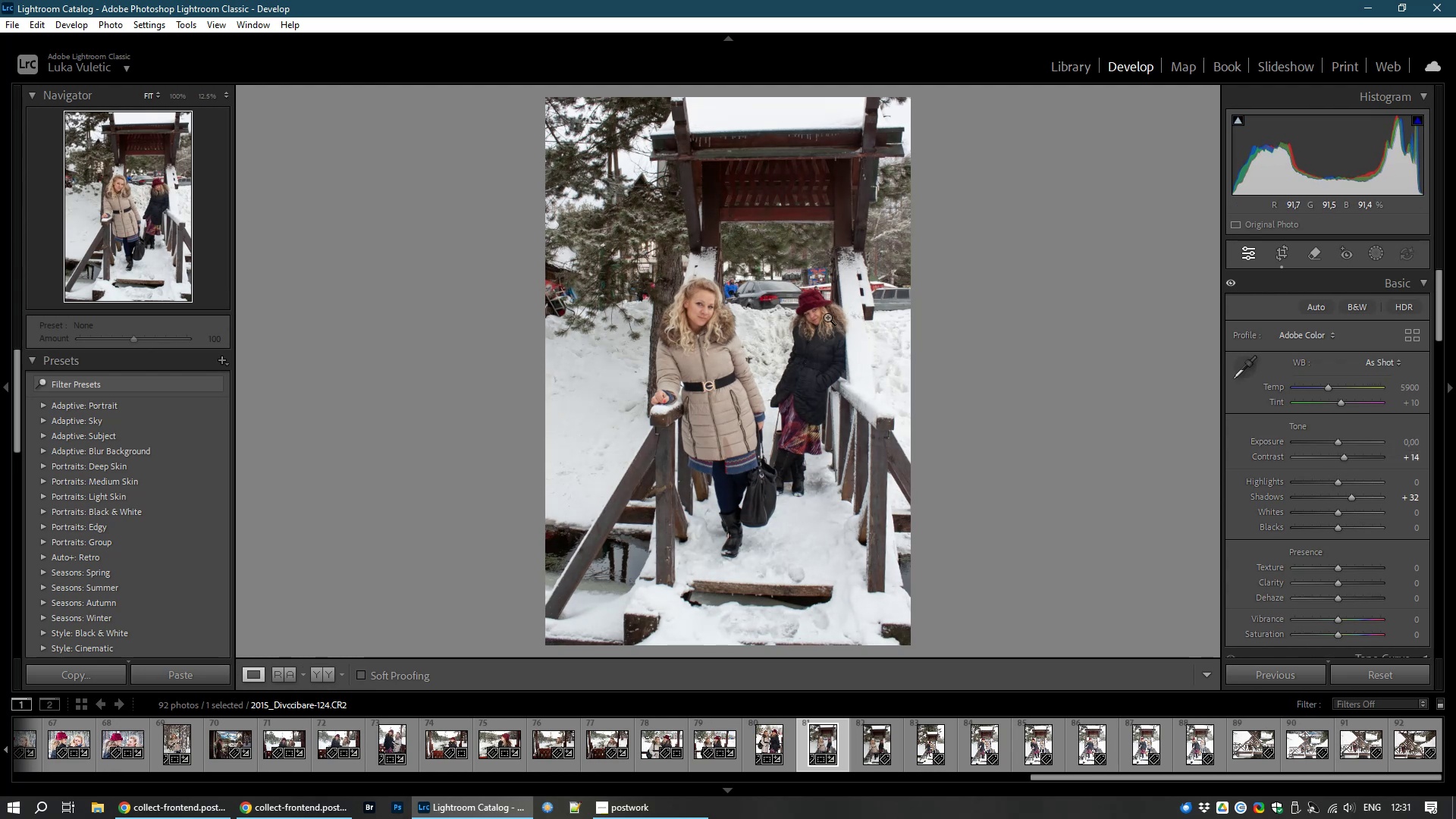 
left_click([816, 325])
 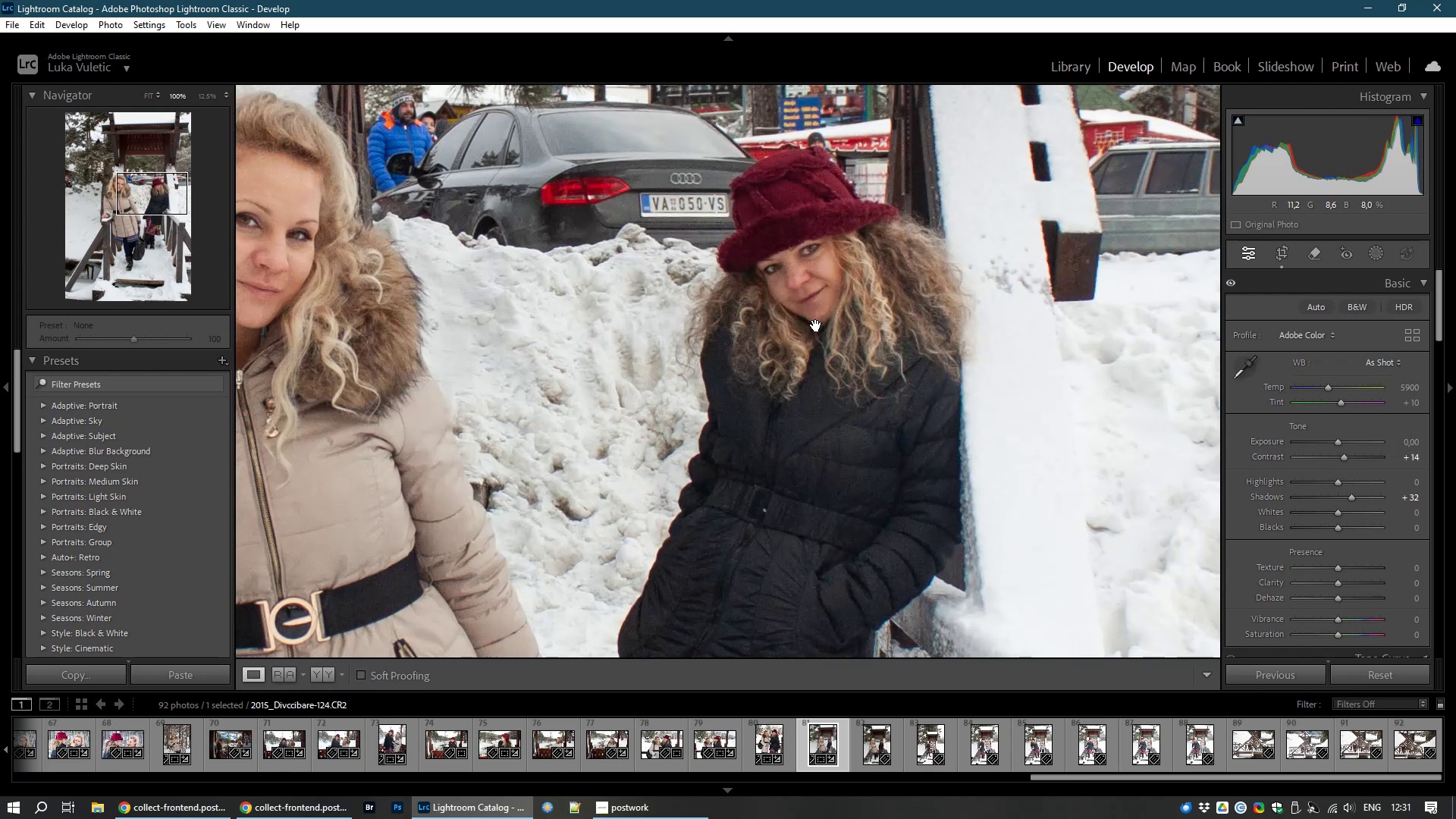 
left_click([816, 325])
 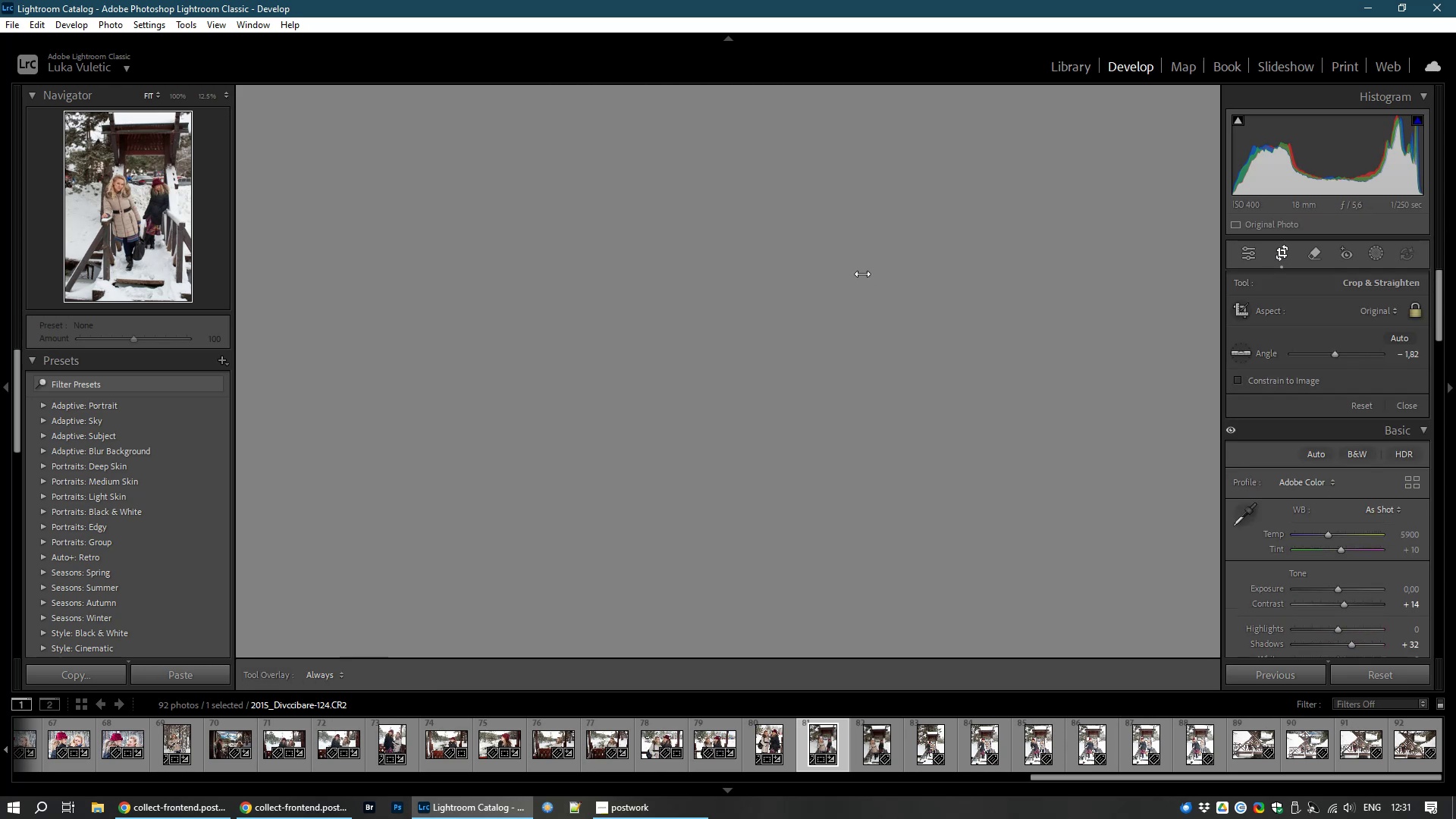 
wait(5.69)
 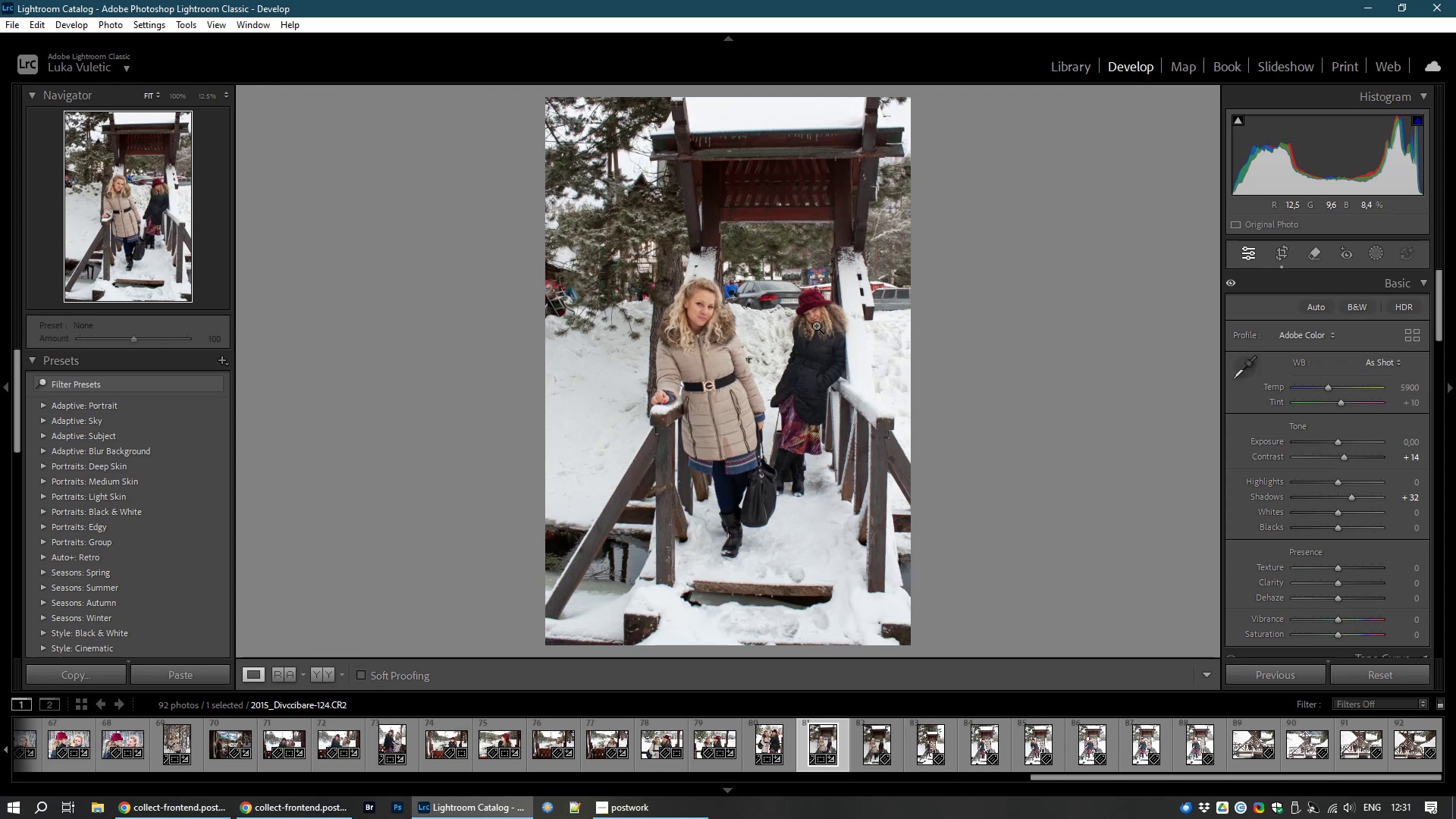 
left_click_drag(start_coordinate=[730, 167], to_coordinate=[729, 231])
 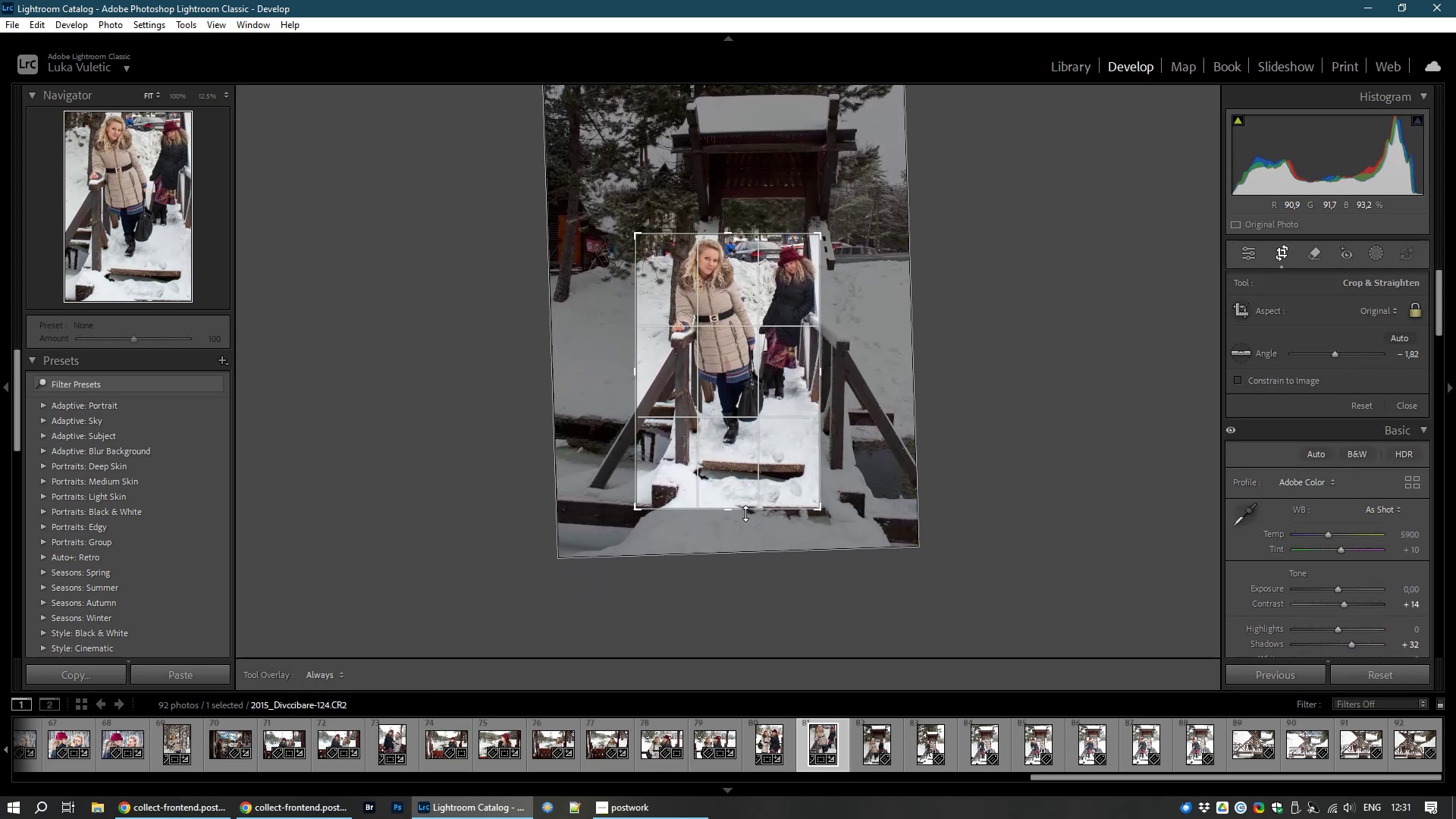 
left_click_drag(start_coordinate=[734, 515], to_coordinate=[728, 491])
 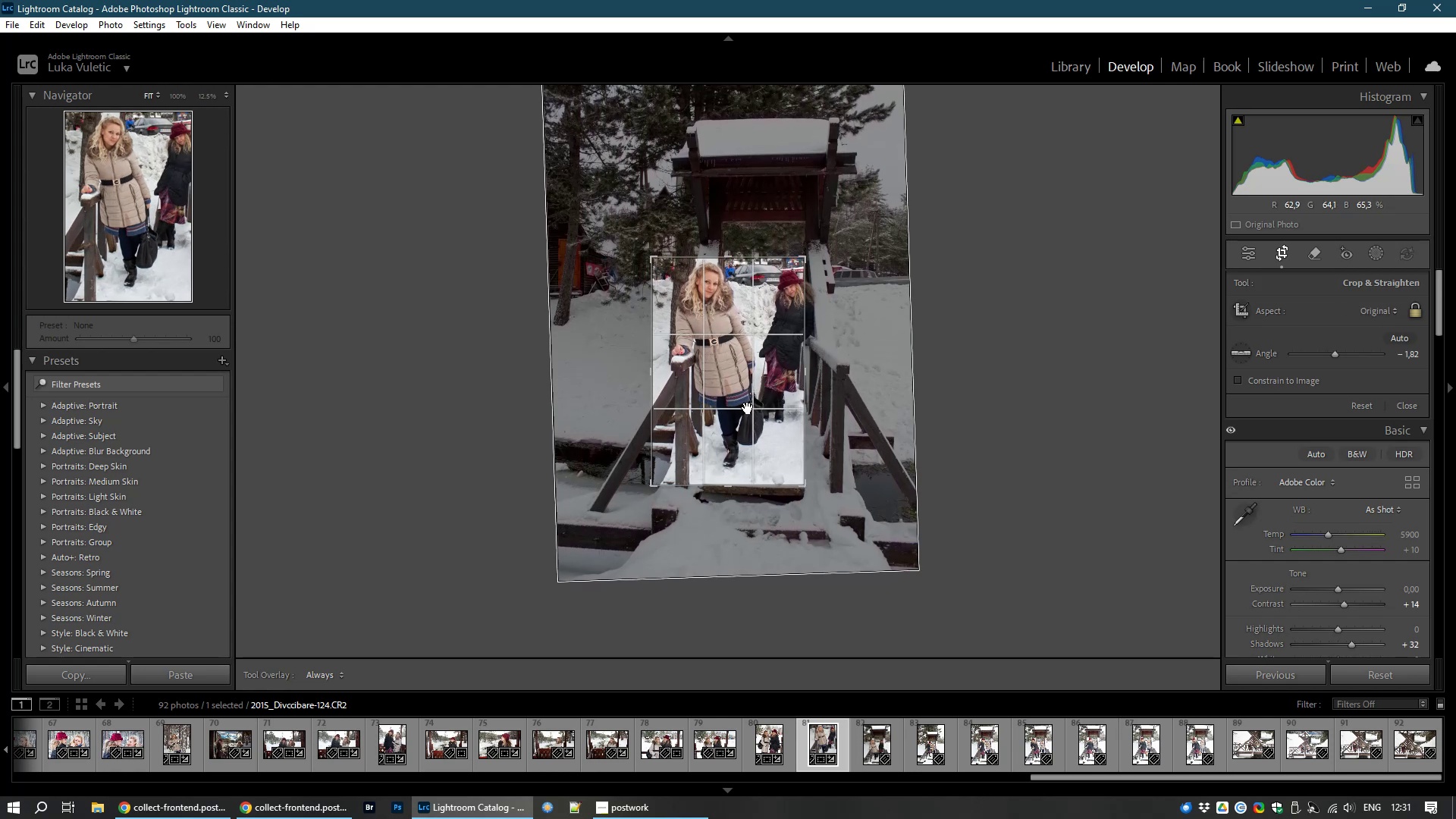 
left_click_drag(start_coordinate=[739, 413], to_coordinate=[724, 431])
 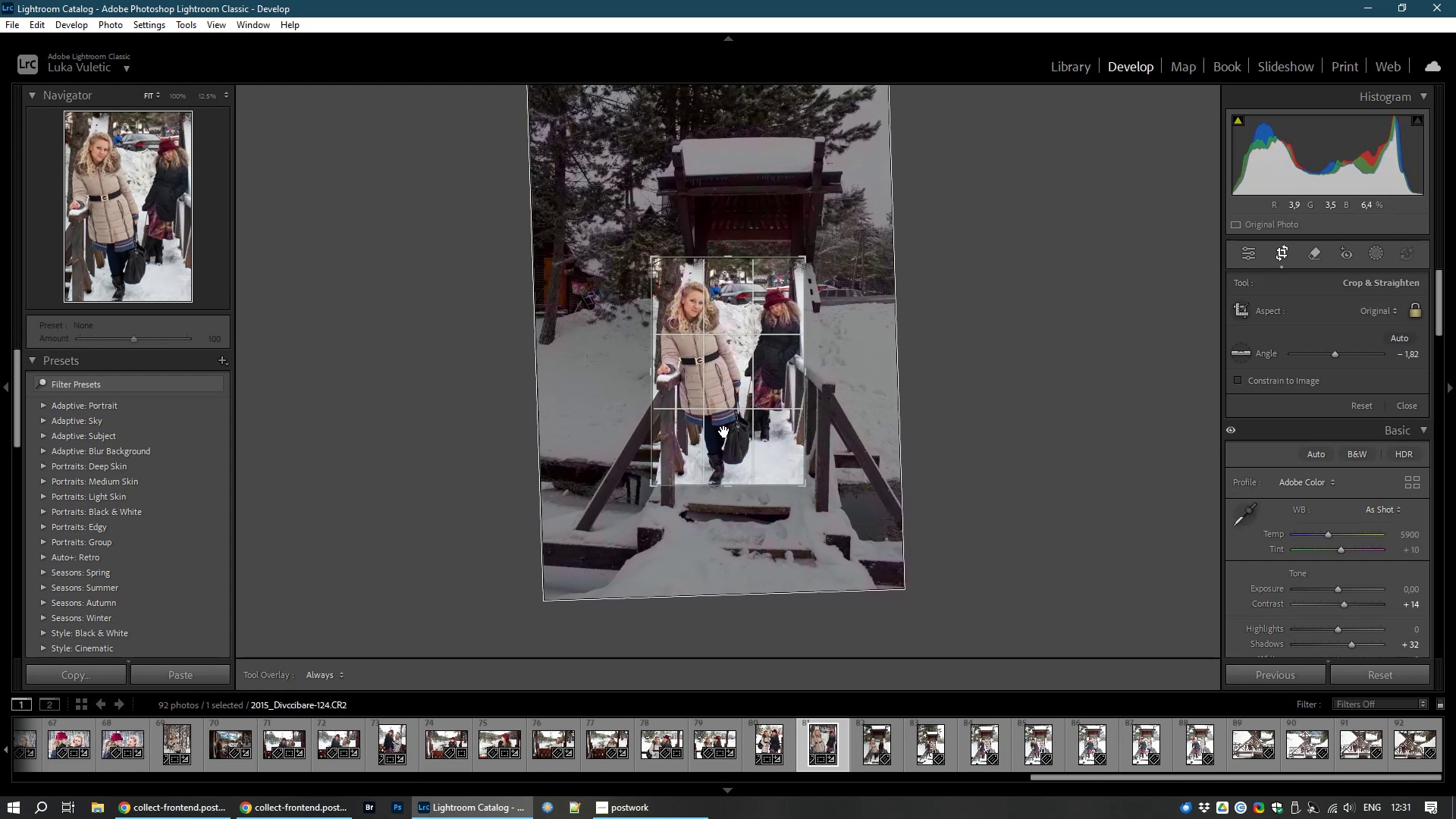 
left_click_drag(start_coordinate=[724, 431], to_coordinate=[724, 426])
 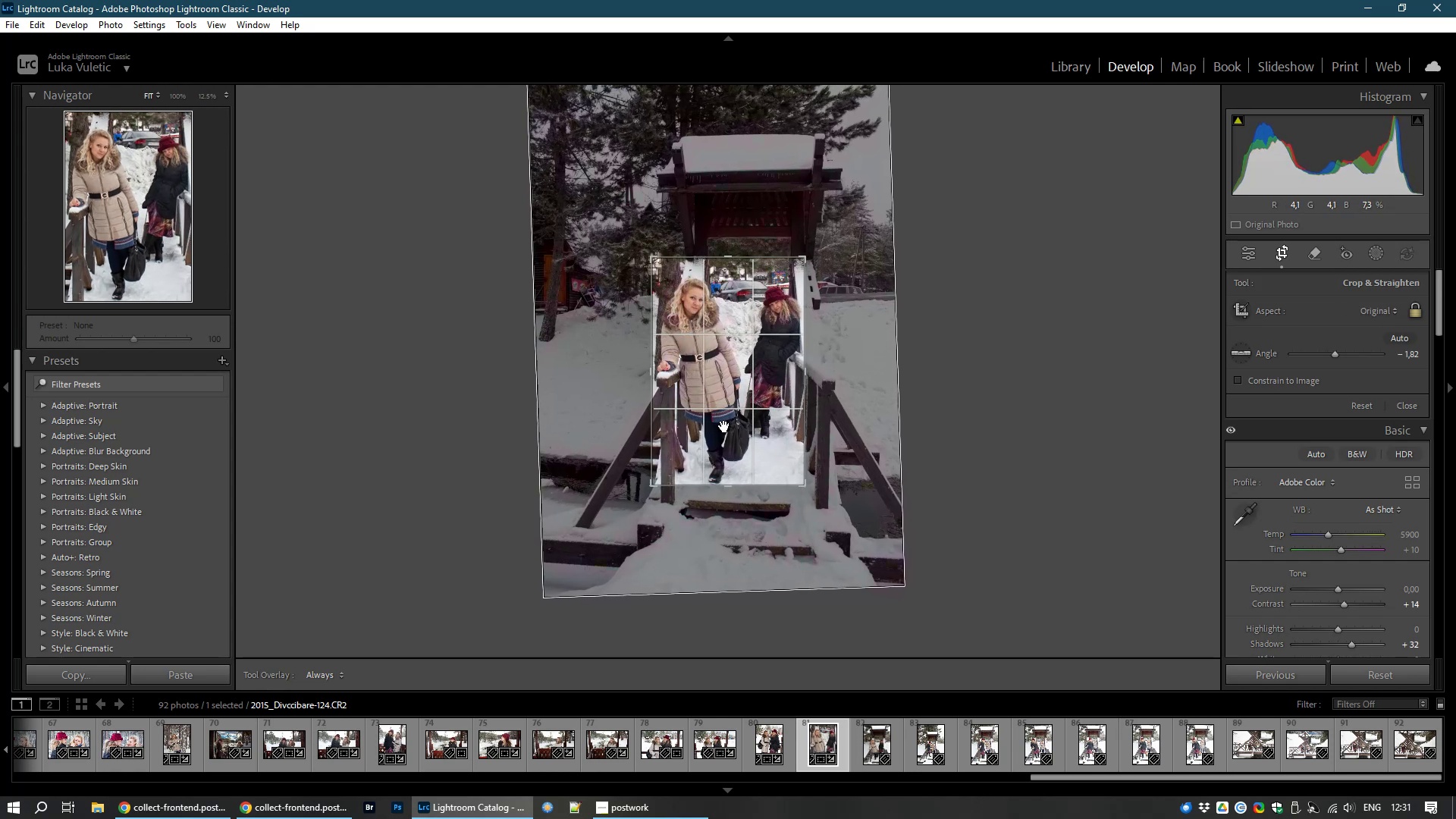 
left_click_drag(start_coordinate=[724, 426], to_coordinate=[720, 419])
 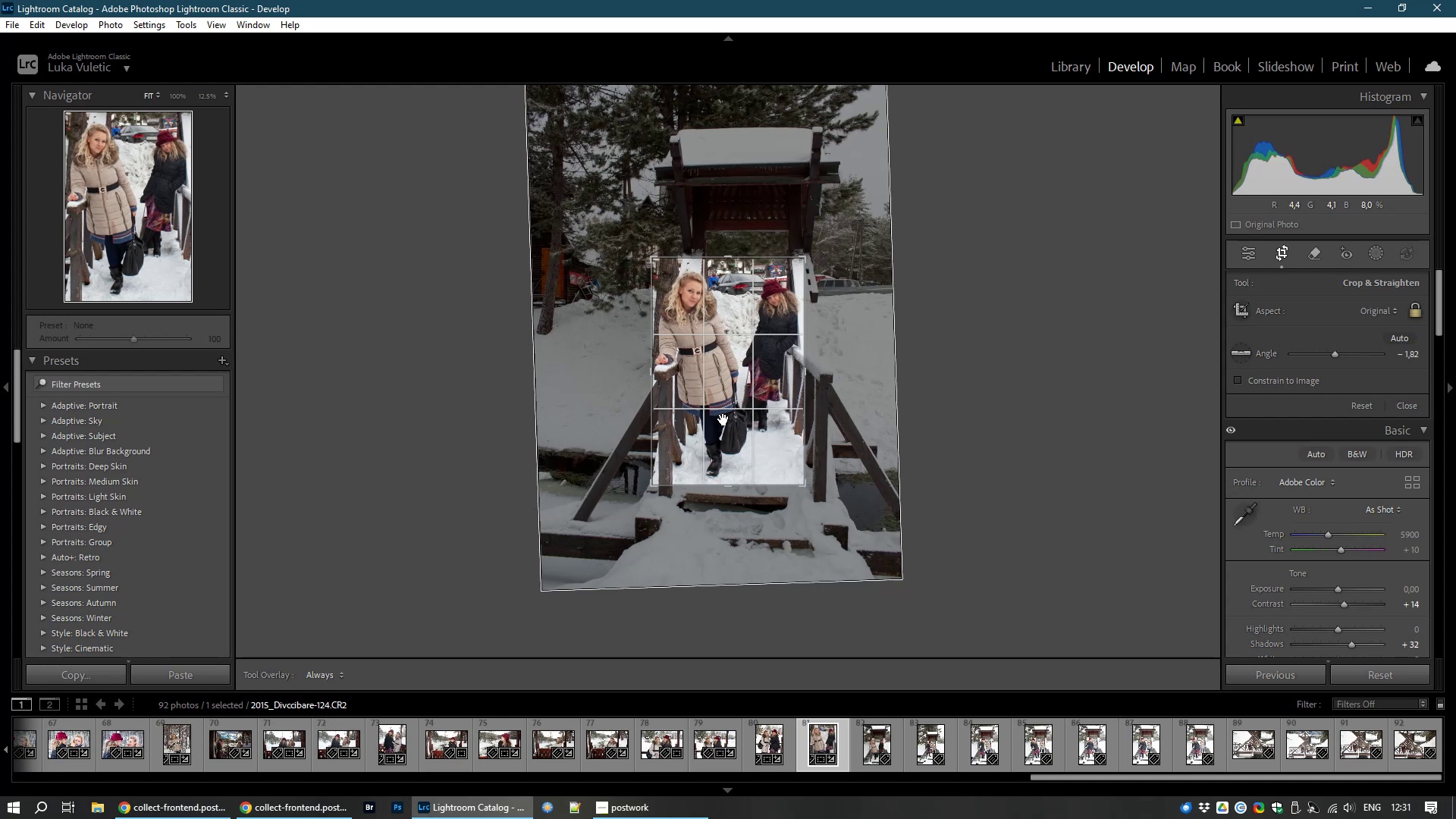 
double_click([723, 419])
 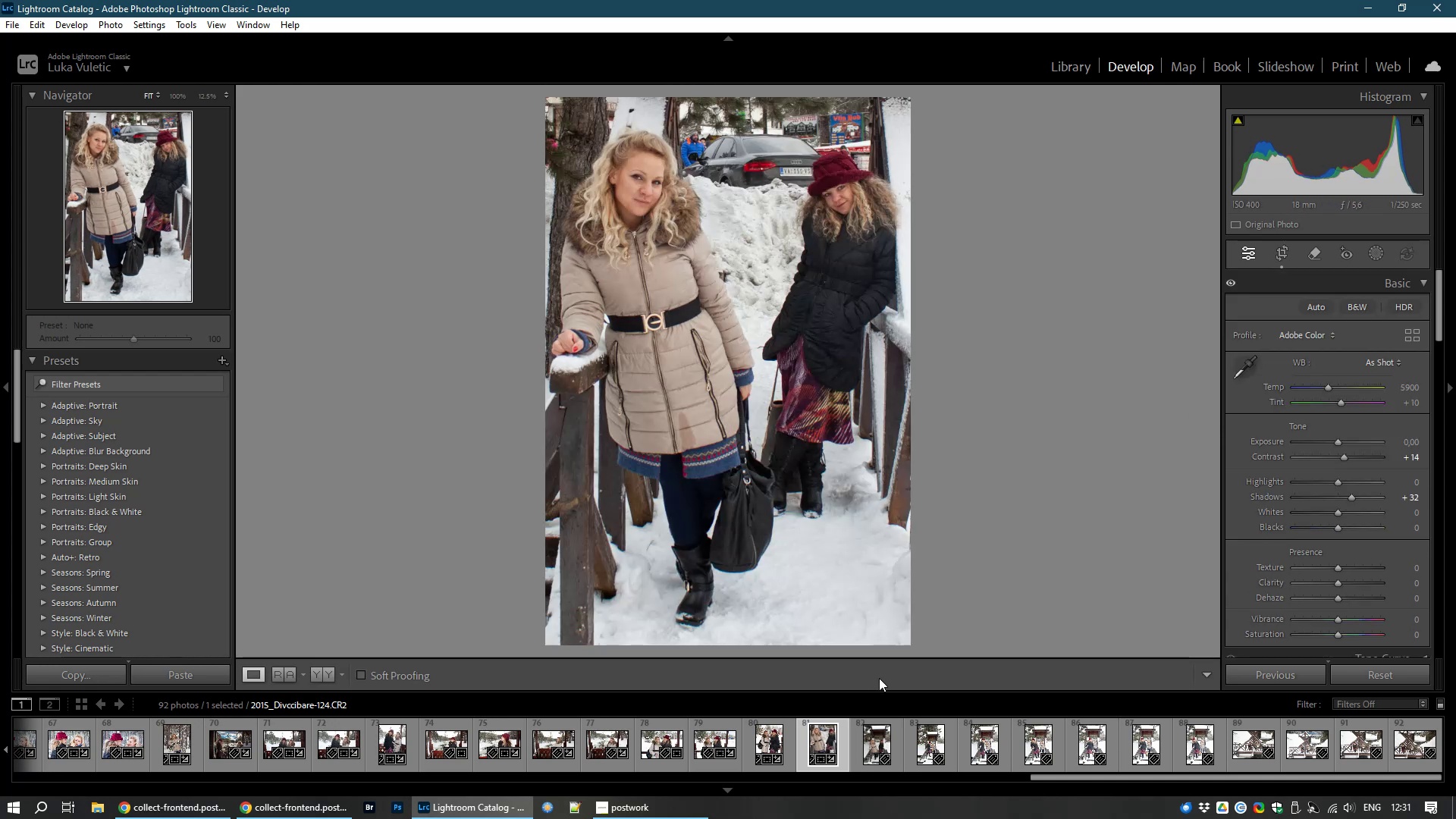 
wait(6.9)
 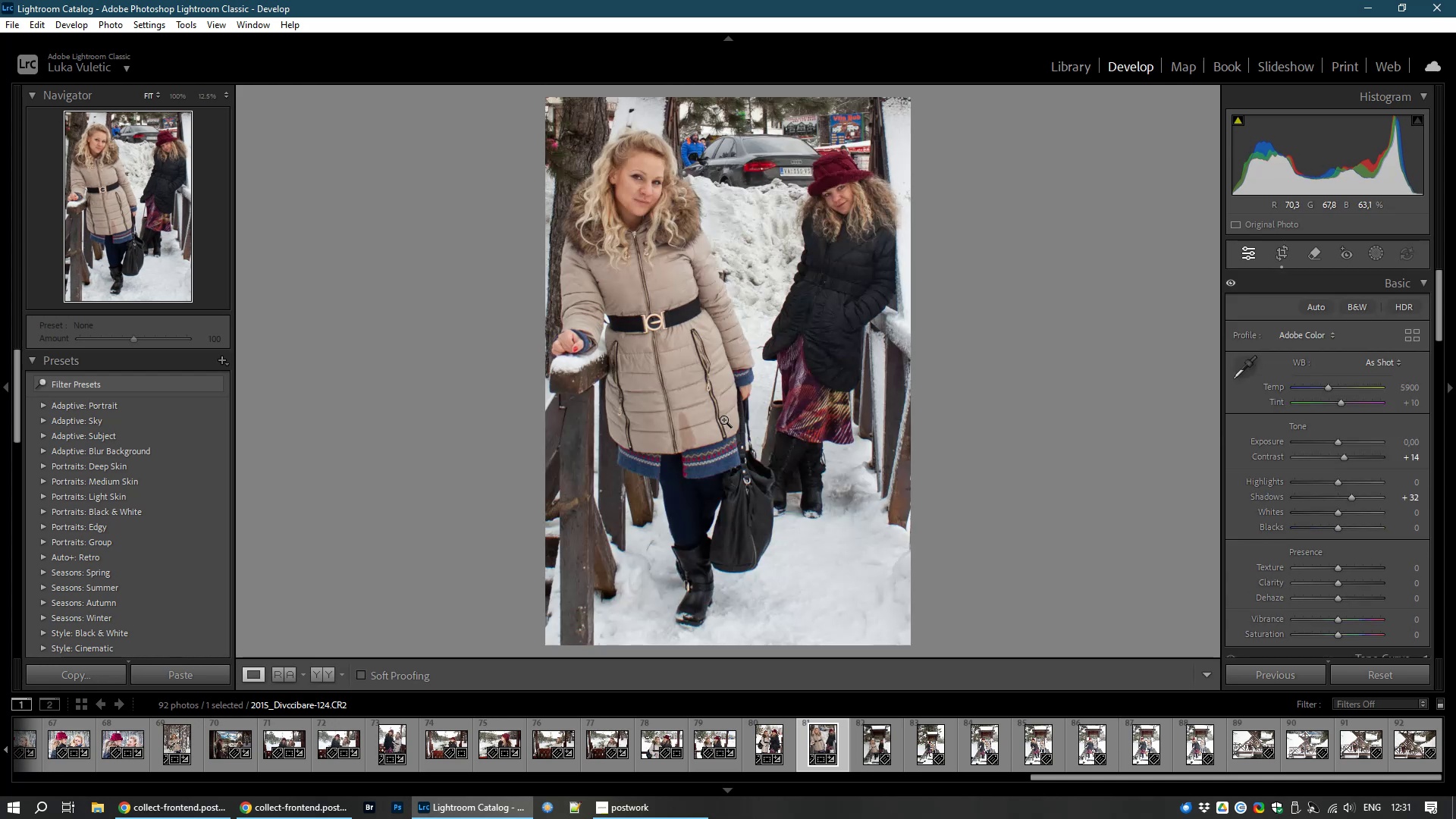 
left_click([871, 755])
 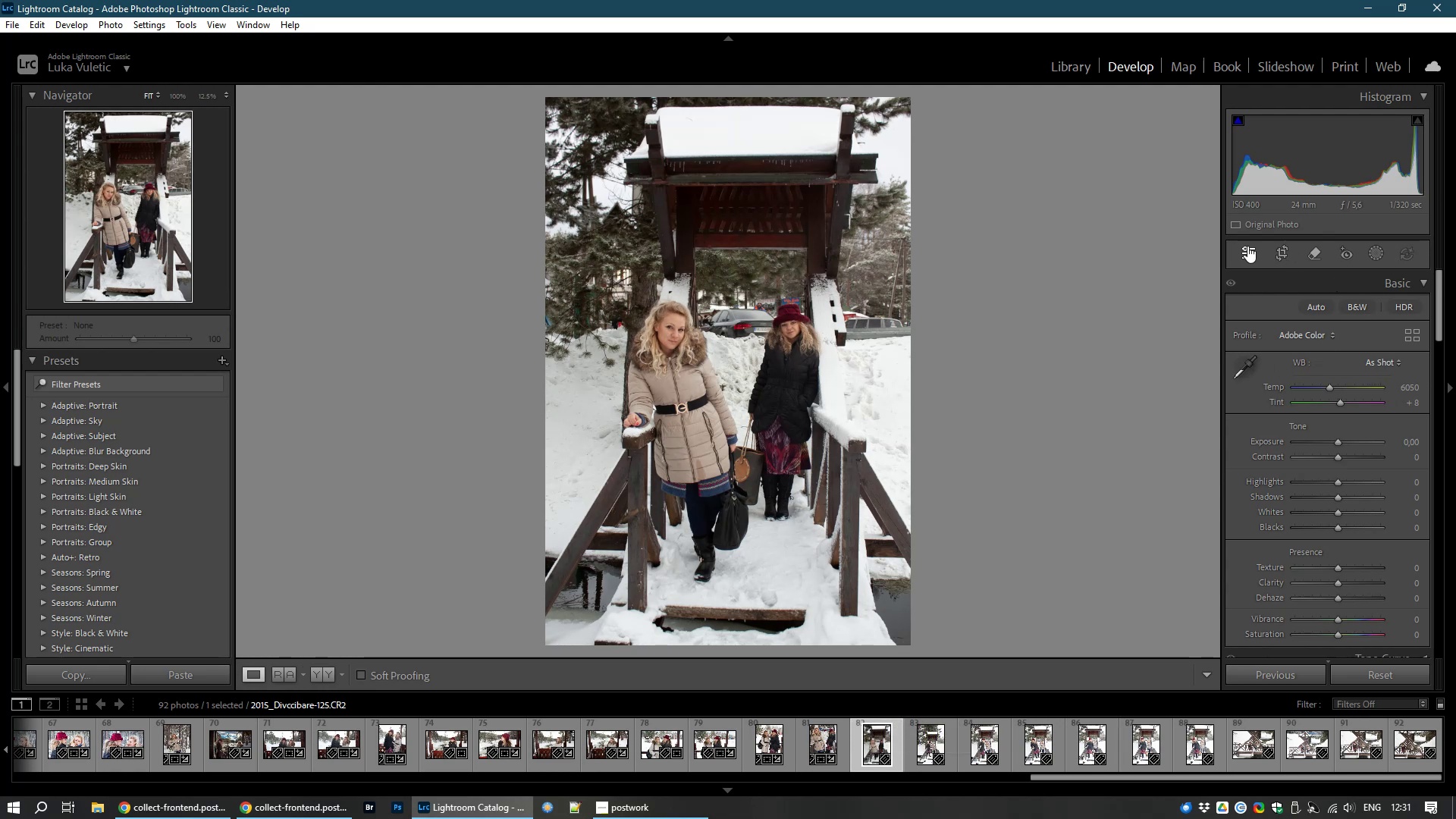 
left_click([1283, 249])
 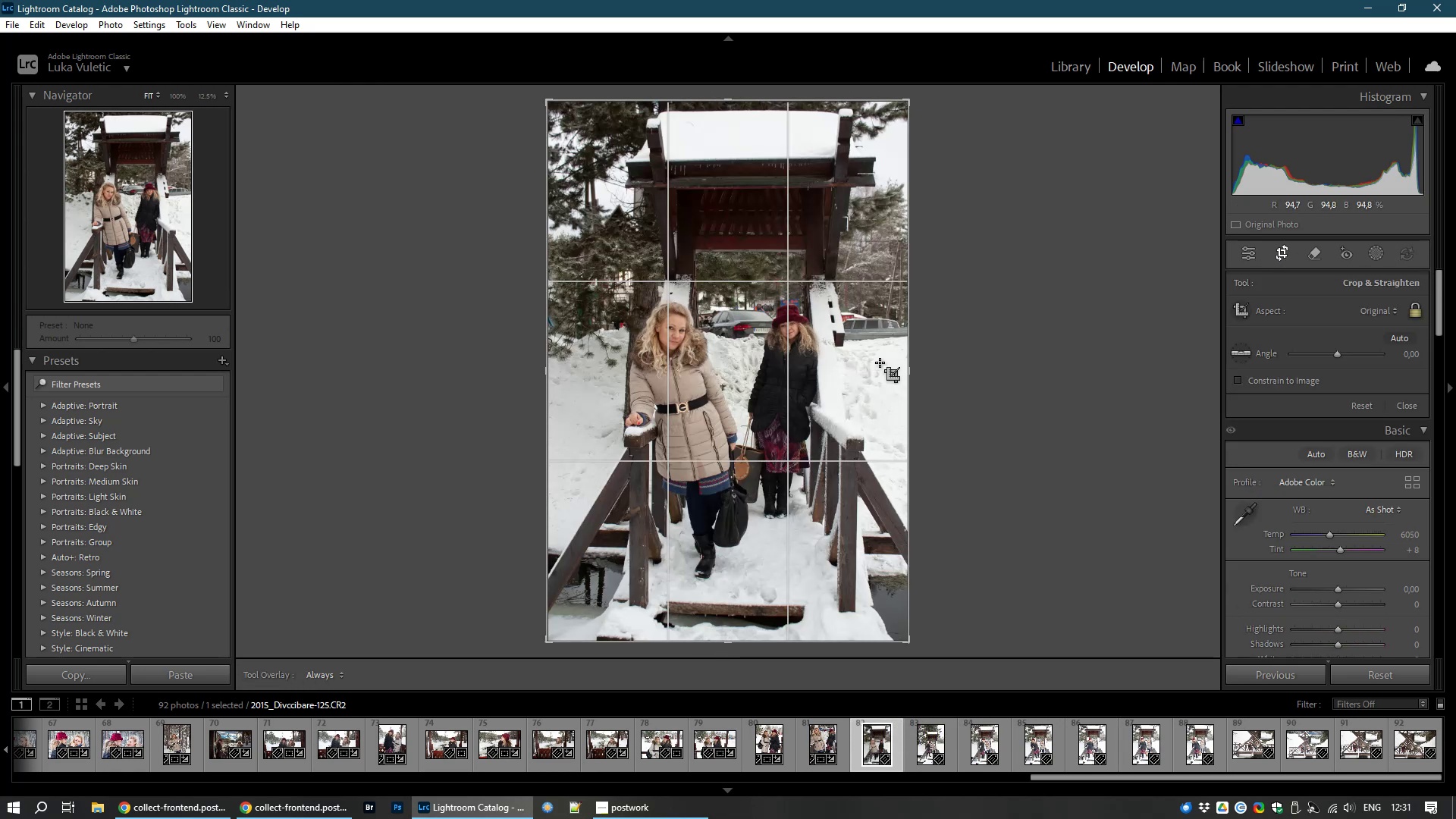 
wait(5.83)
 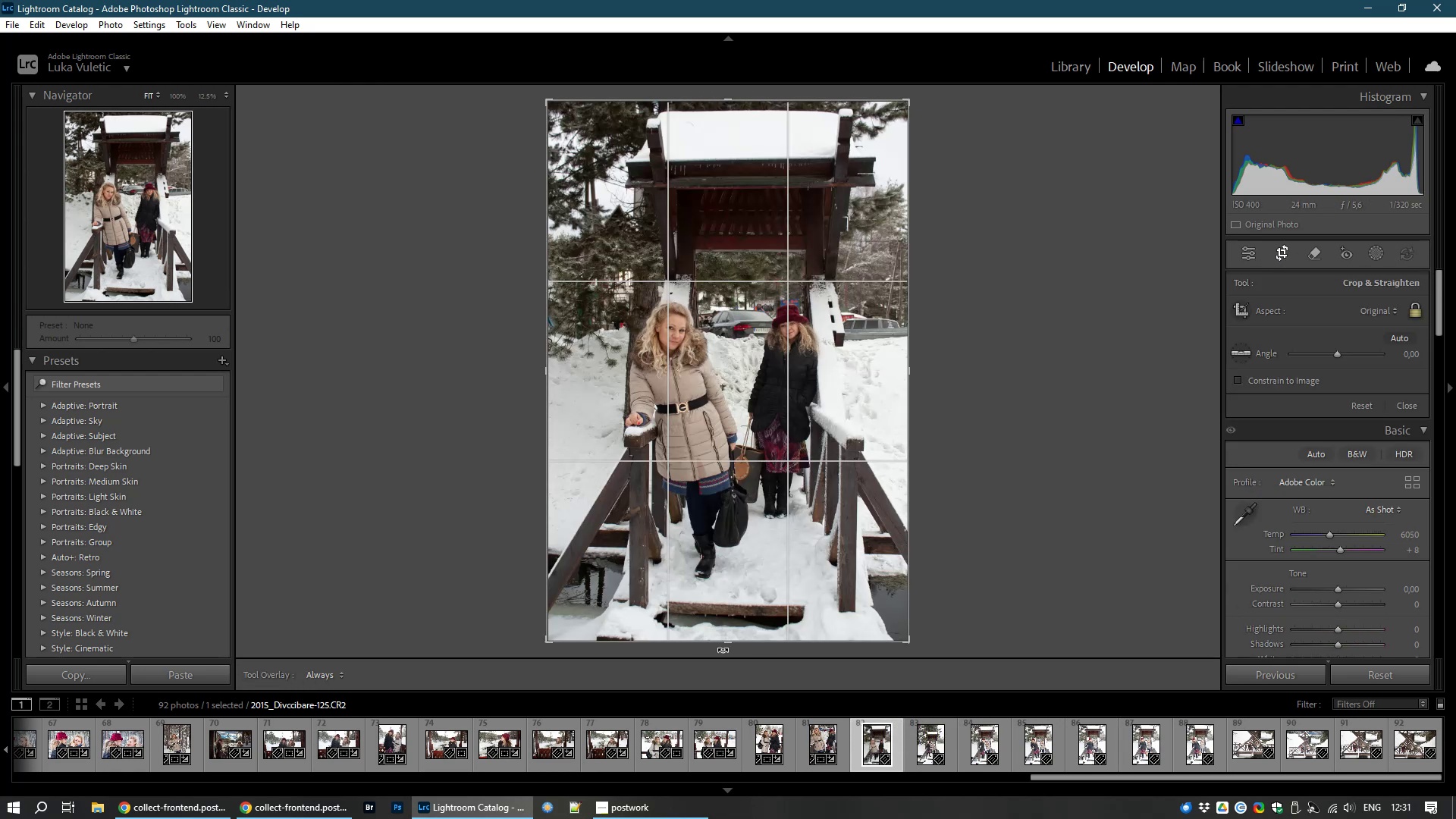 
key(Escape)
 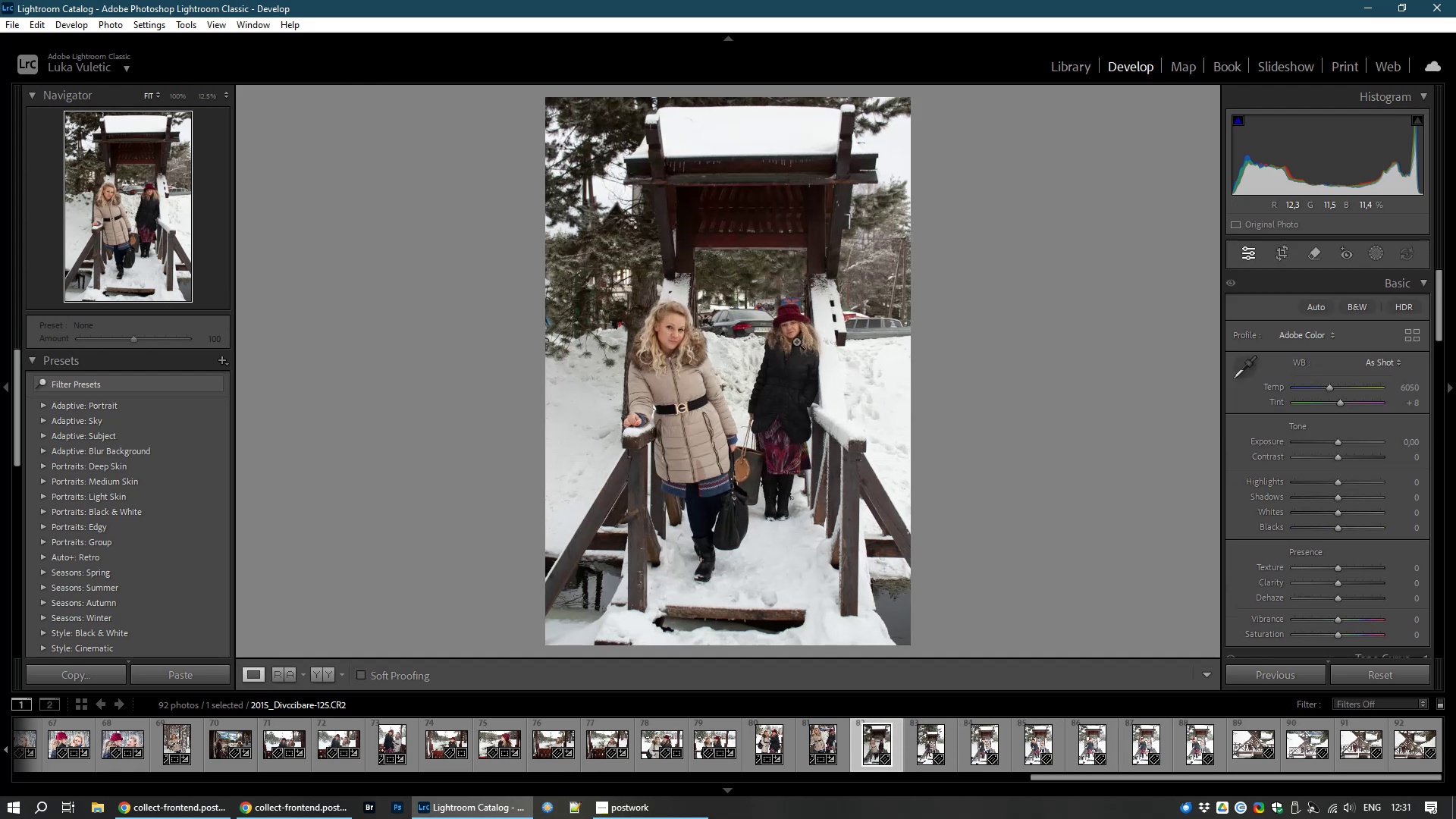 
left_click([796, 341])
 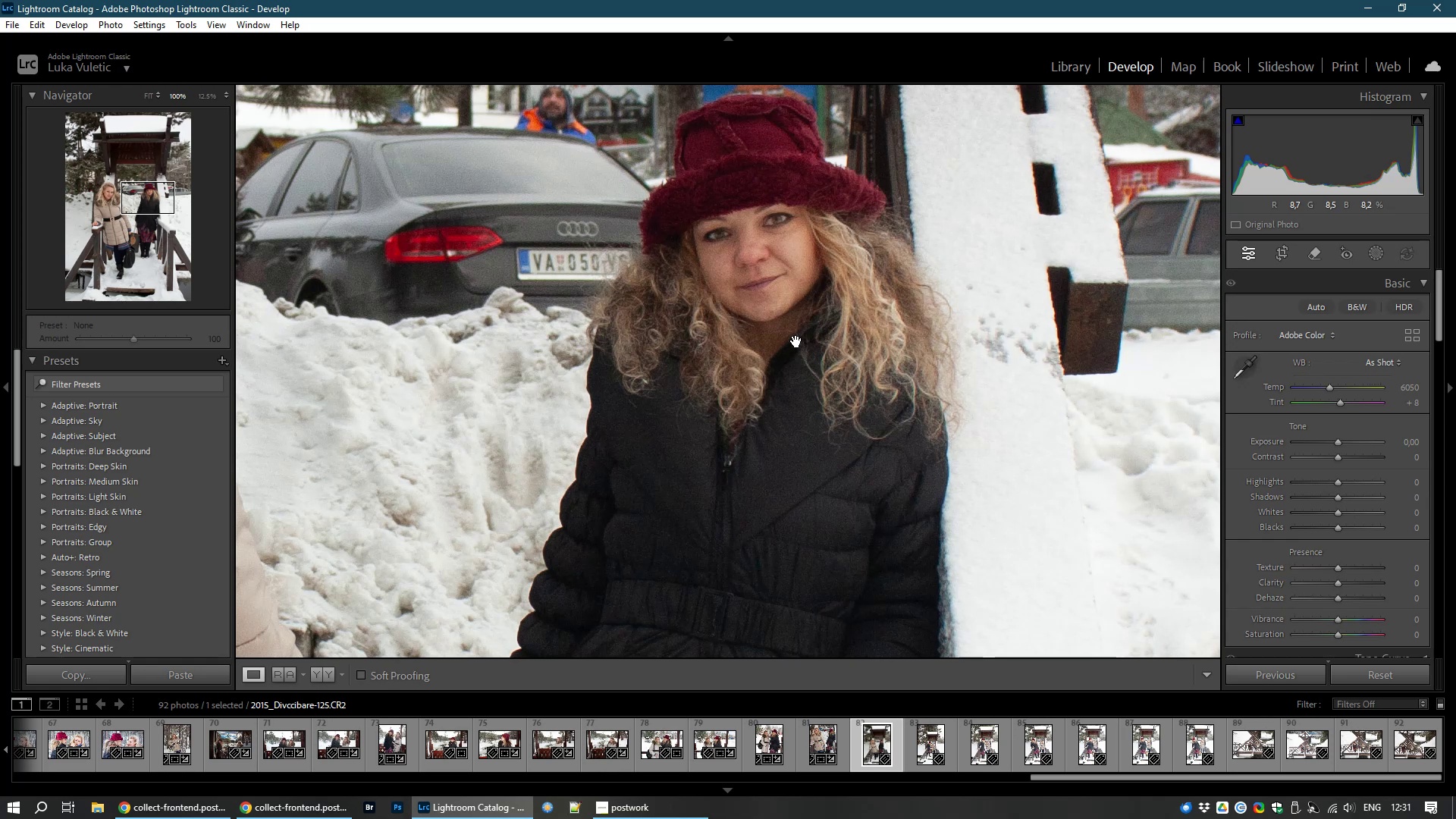 
left_click([796, 341])
 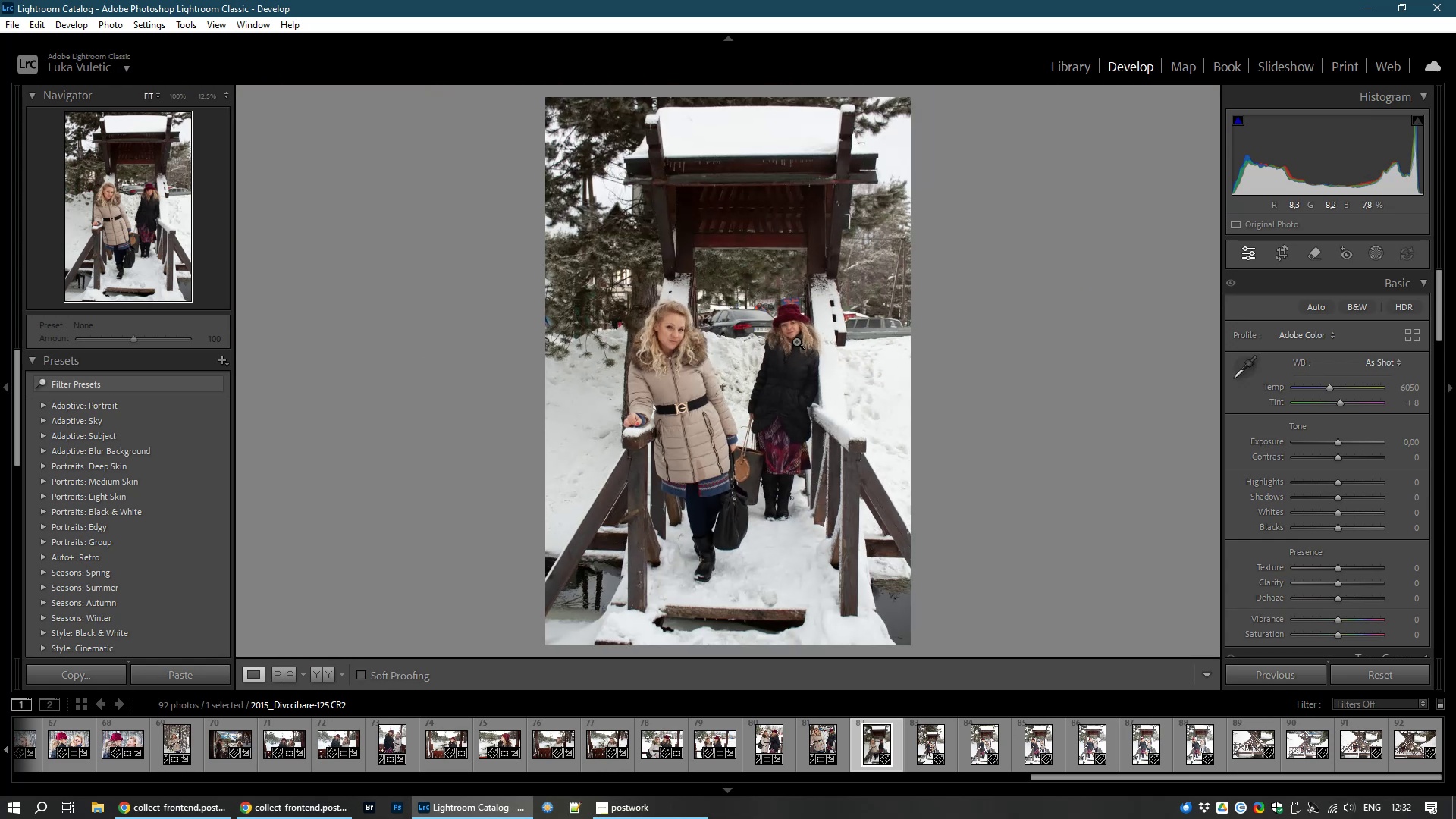 
wait(6.79)
 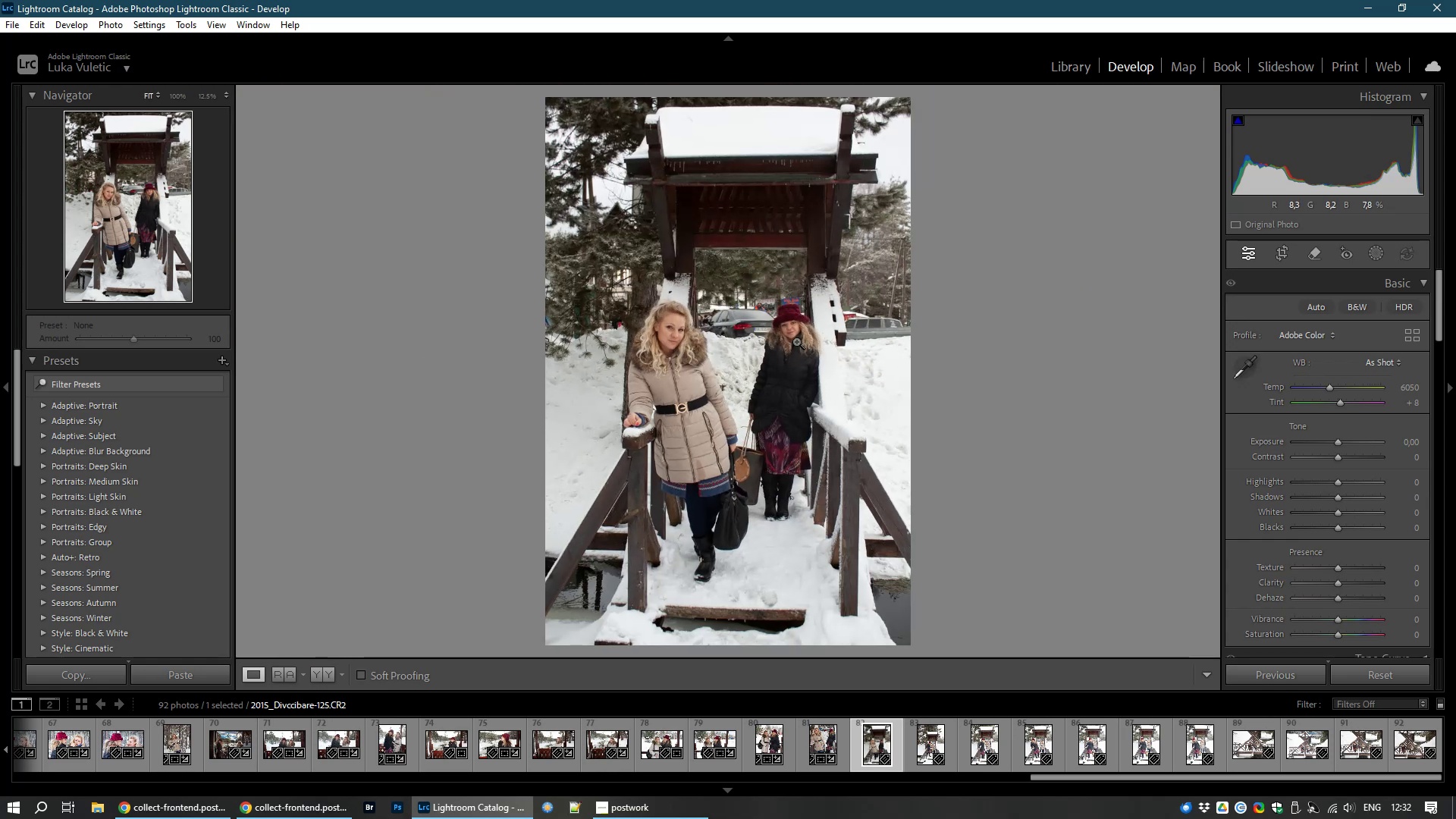 
left_click_drag(start_coordinate=[1338, 497], to_coordinate=[1342, 497])
 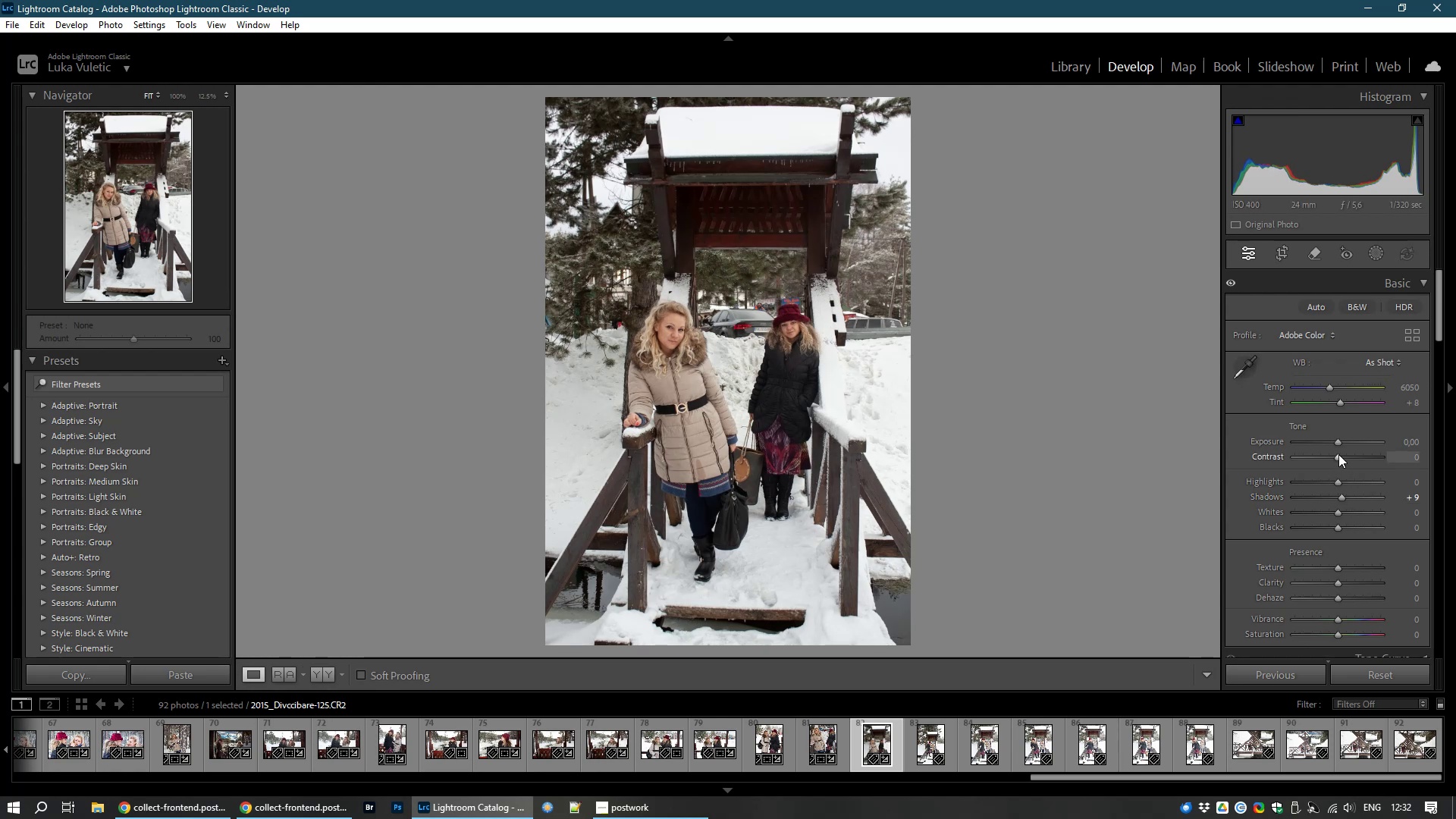 
left_click_drag(start_coordinate=[1338, 454], to_coordinate=[1344, 454])
 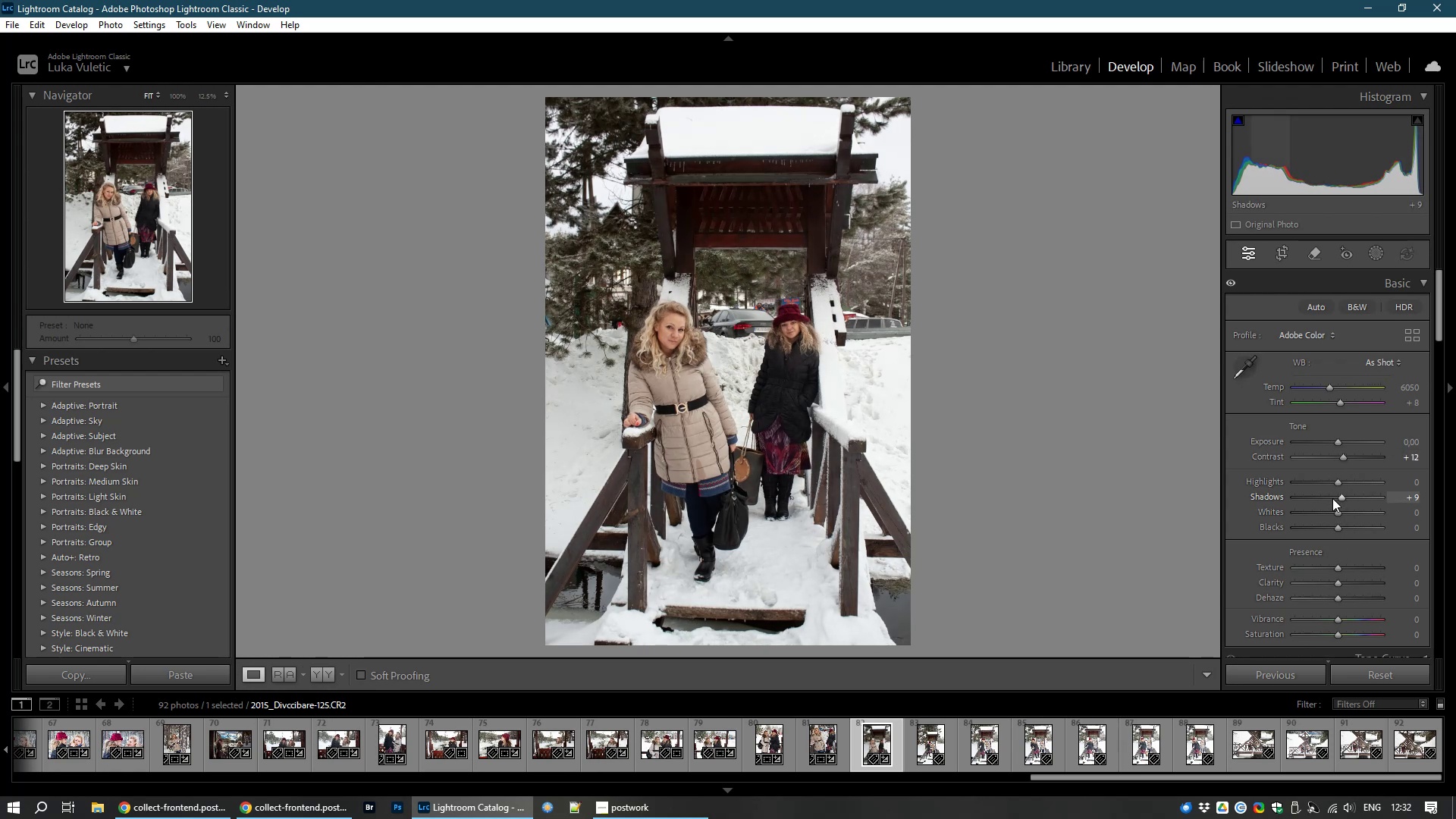 
wait(5.01)
 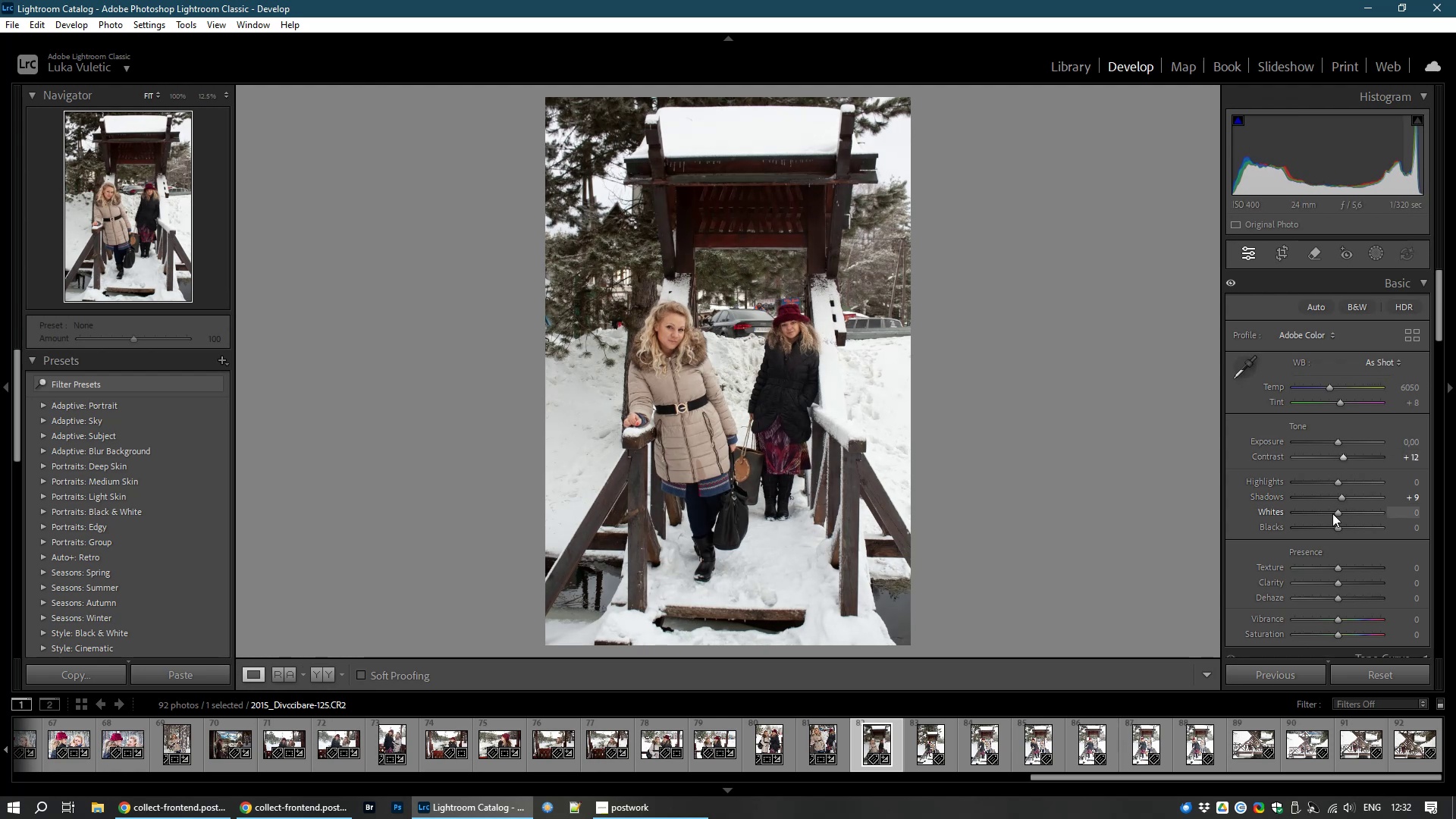 
left_click_drag(start_coordinate=[1345, 499], to_coordinate=[1348, 499])
 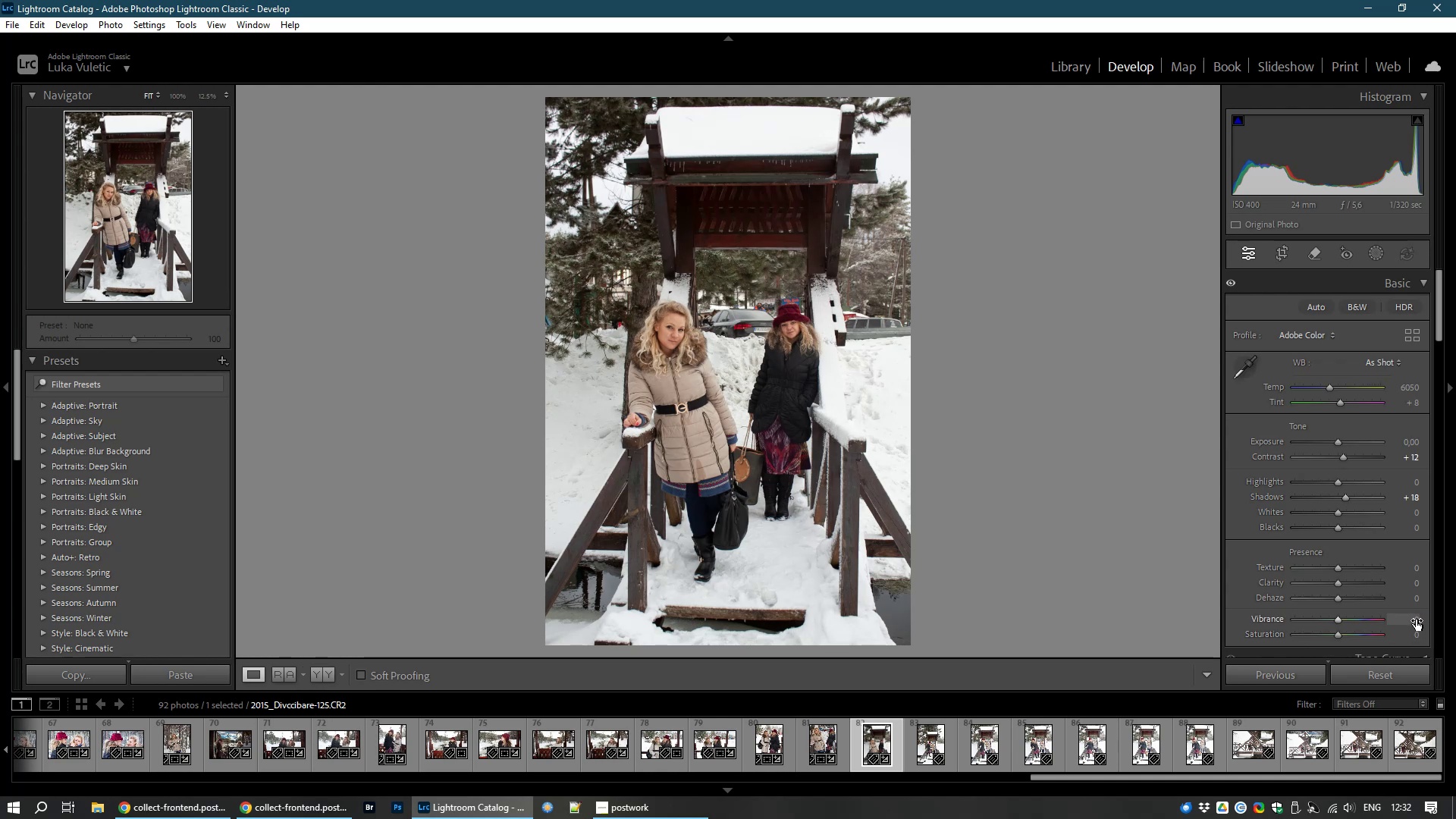 
double_click([1415, 620])
 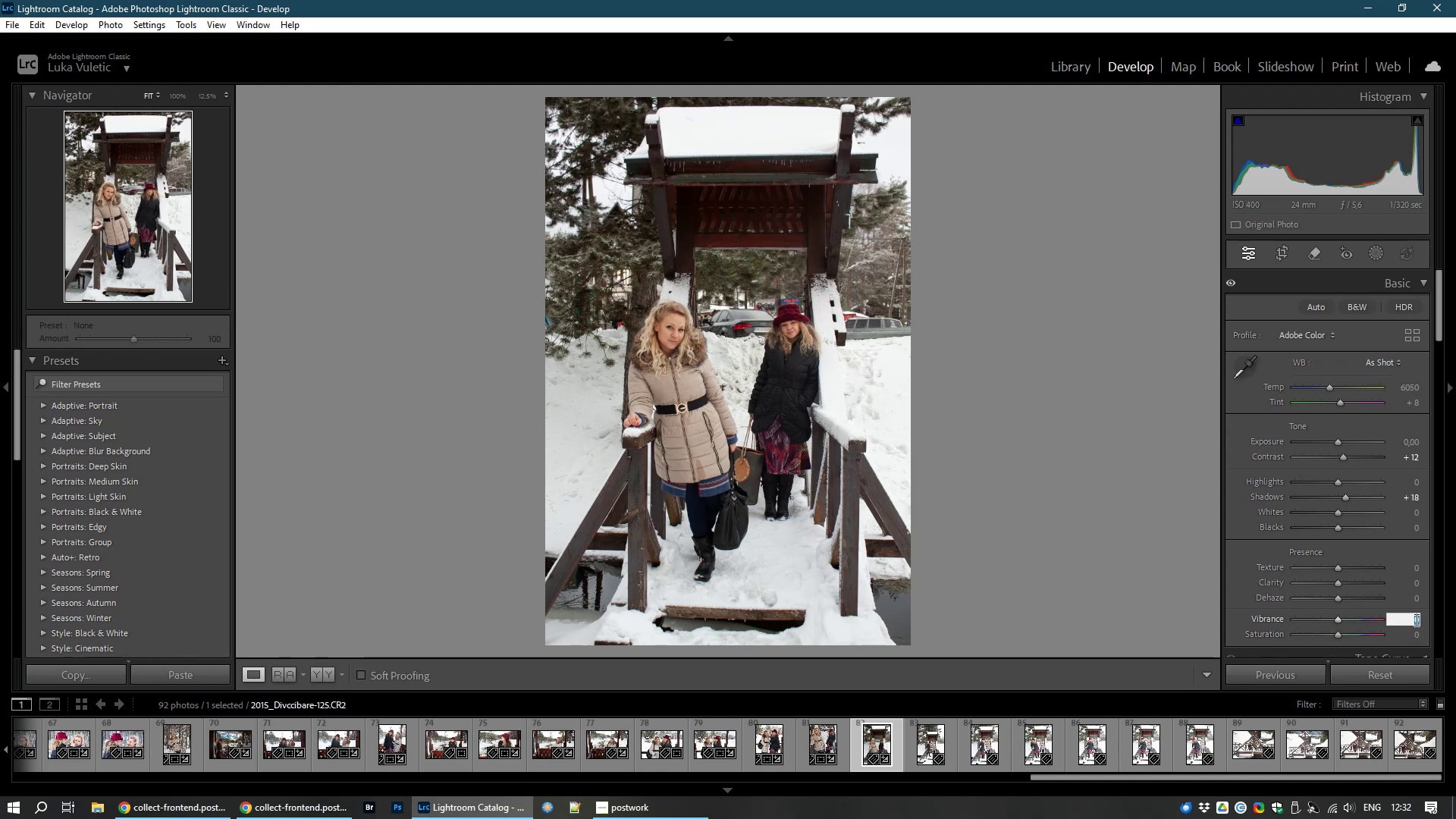 
key(Numpad1)
 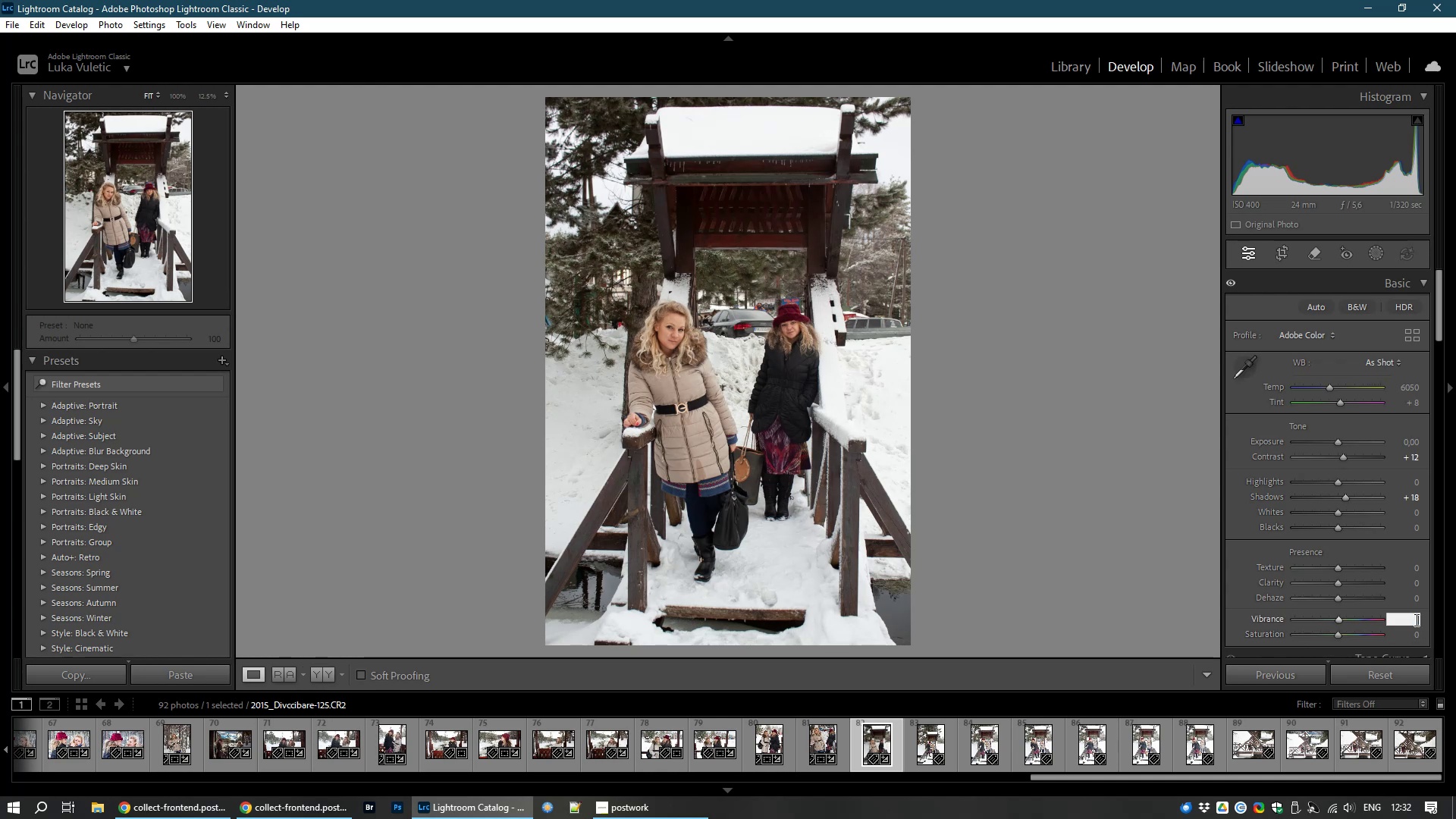 
key(Numpad0)
 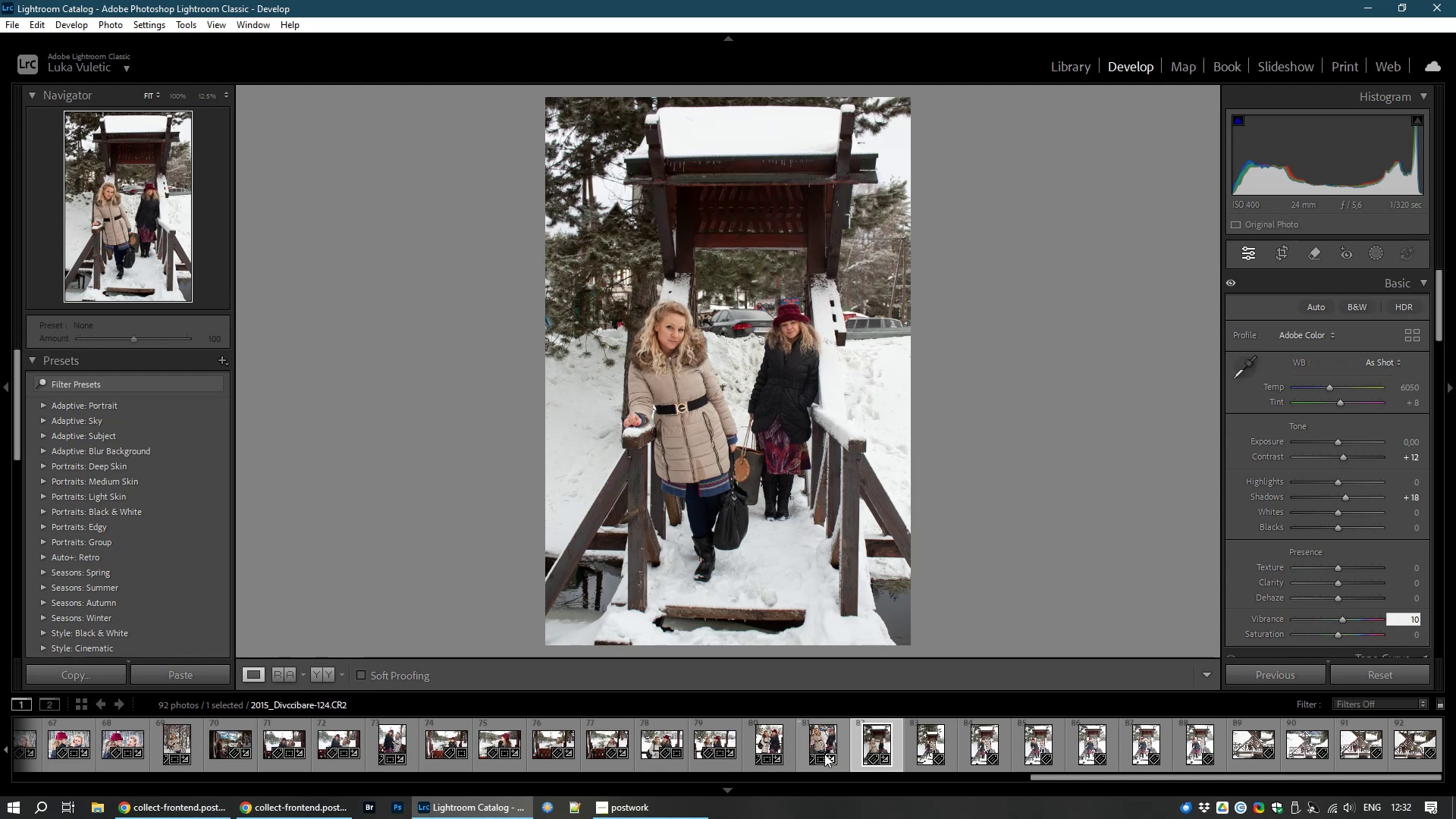 
left_click([818, 744])
 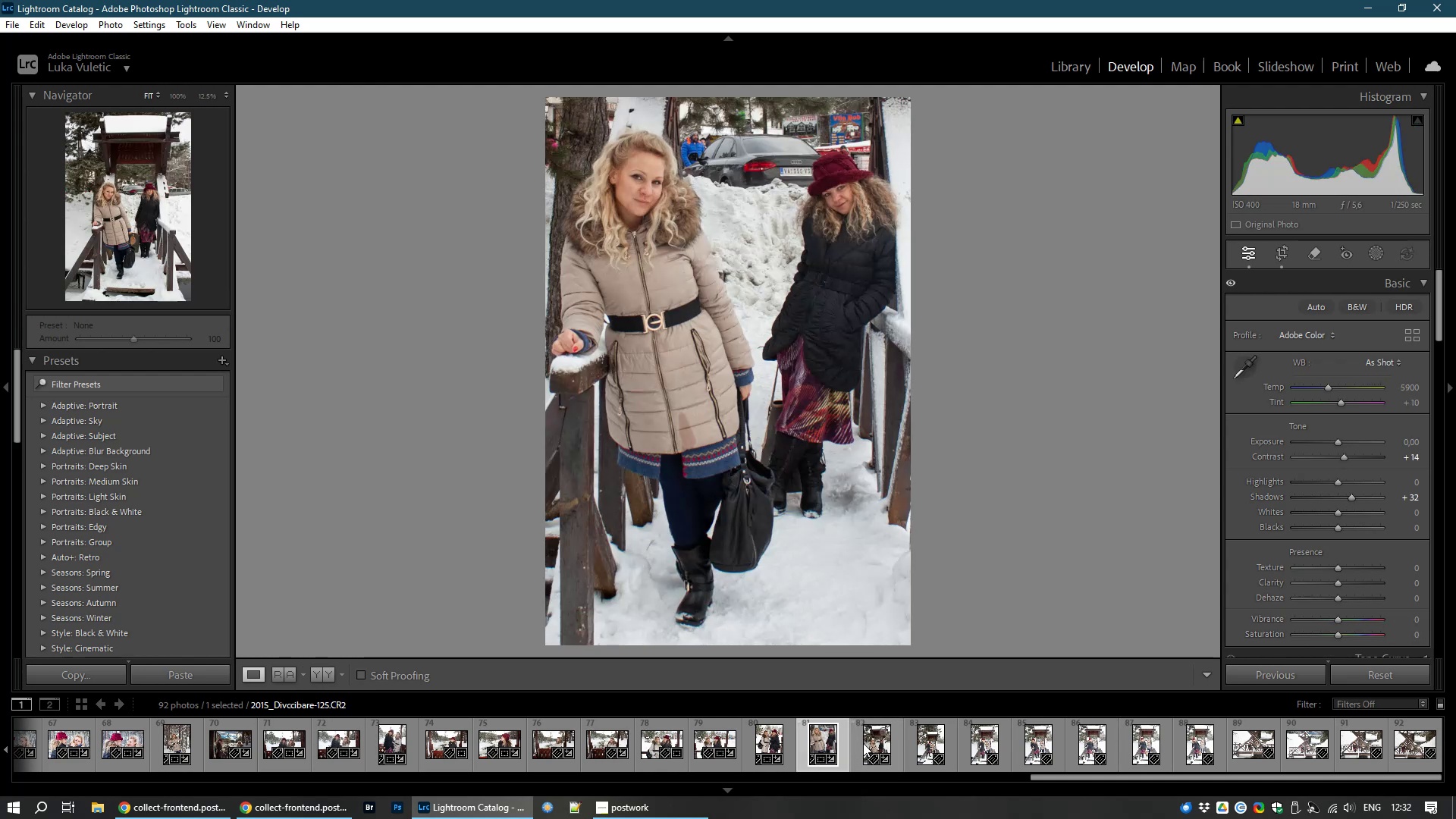 
left_click([879, 739])
 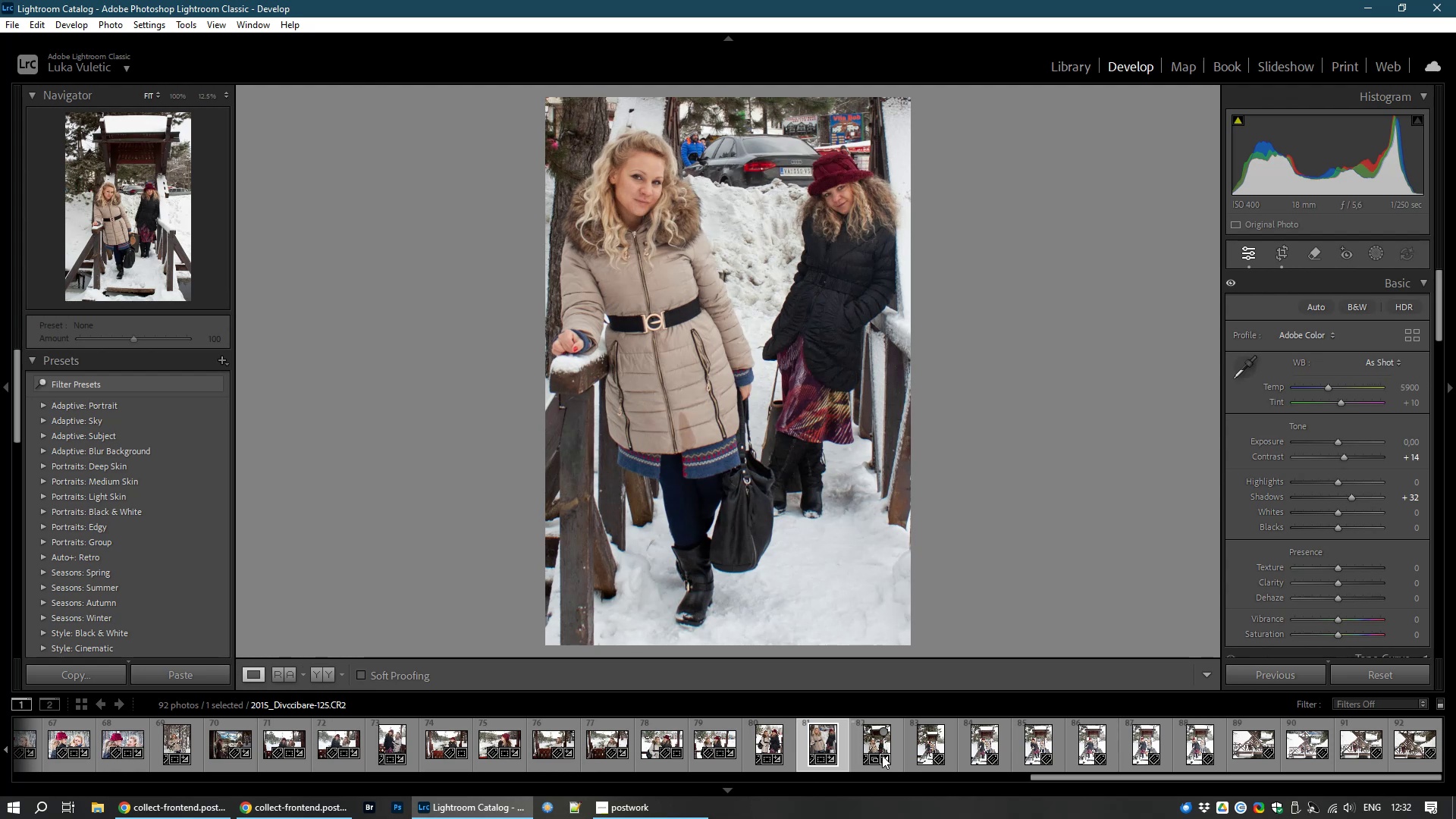 
left_click([886, 731])
 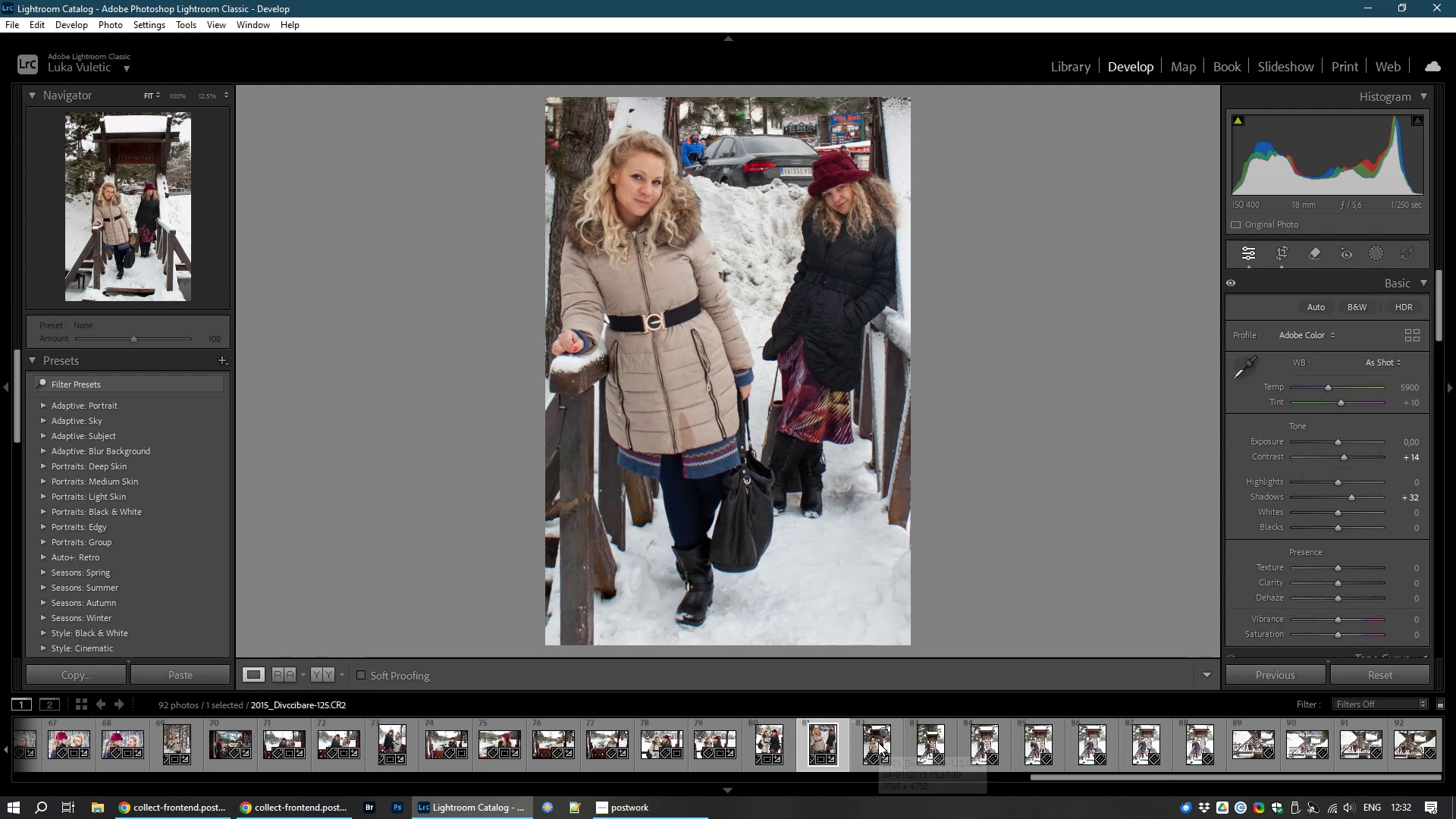 
left_click([878, 742])
 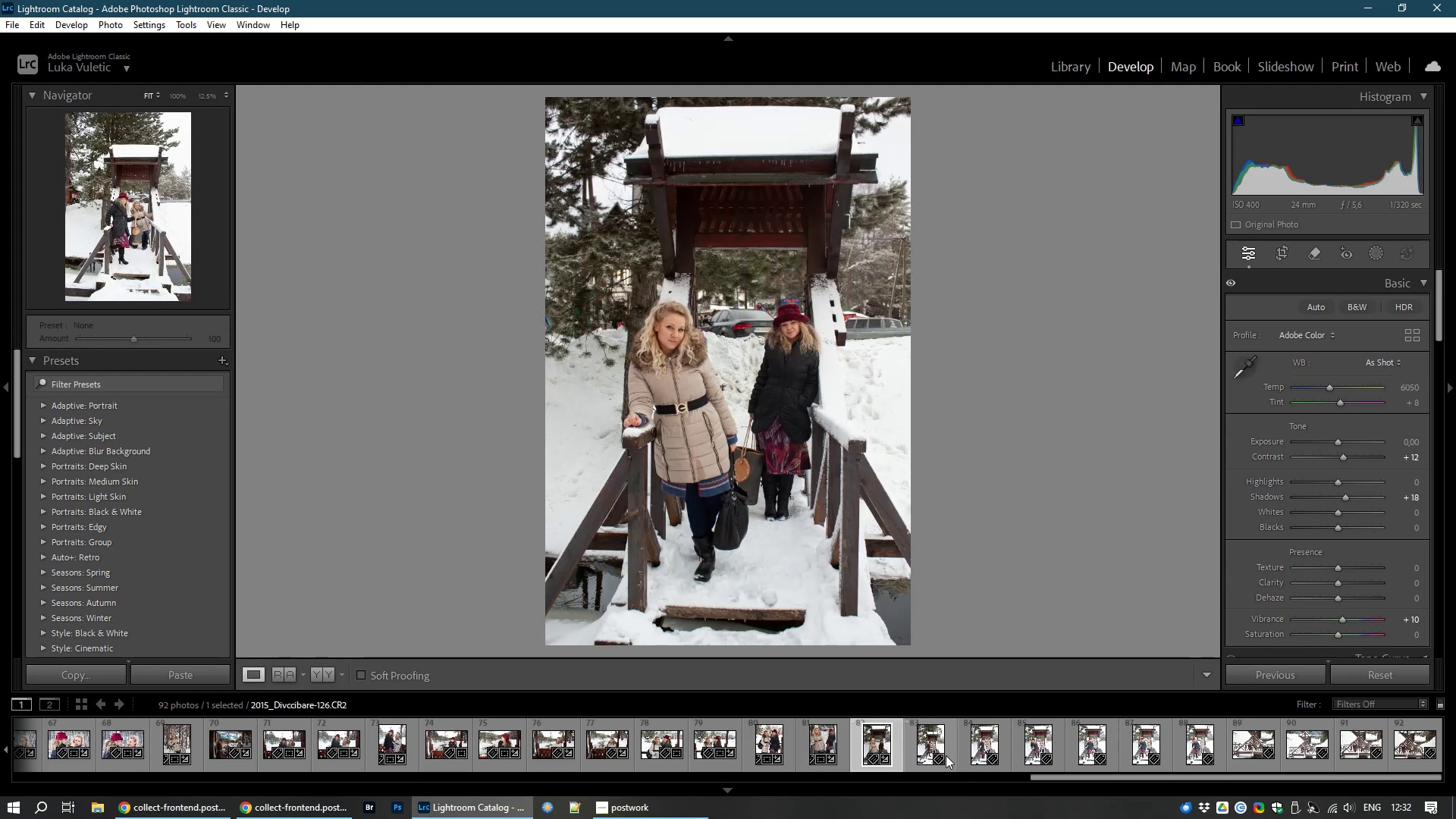 
left_click([921, 752])
 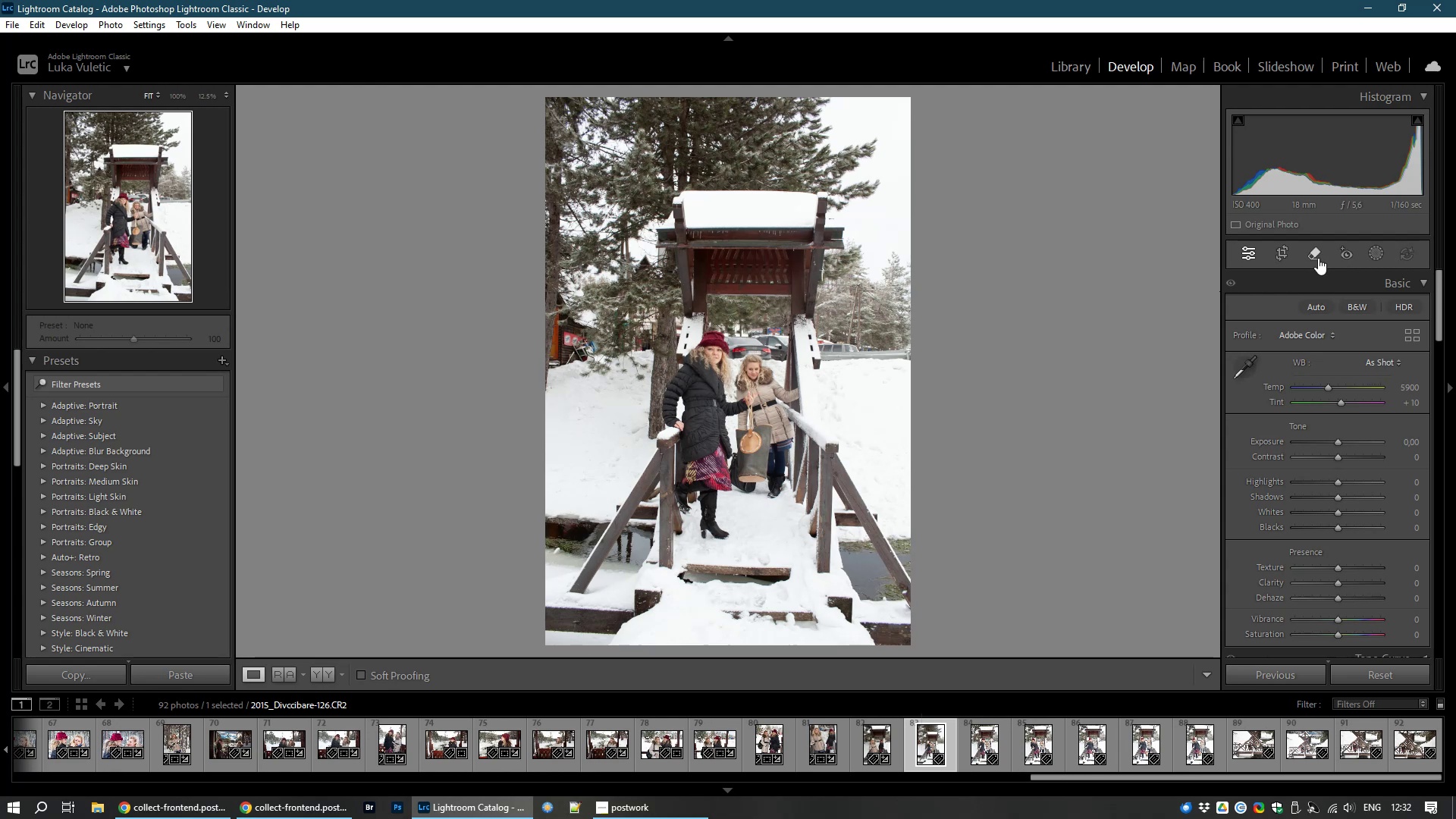 
left_click([1284, 257])
 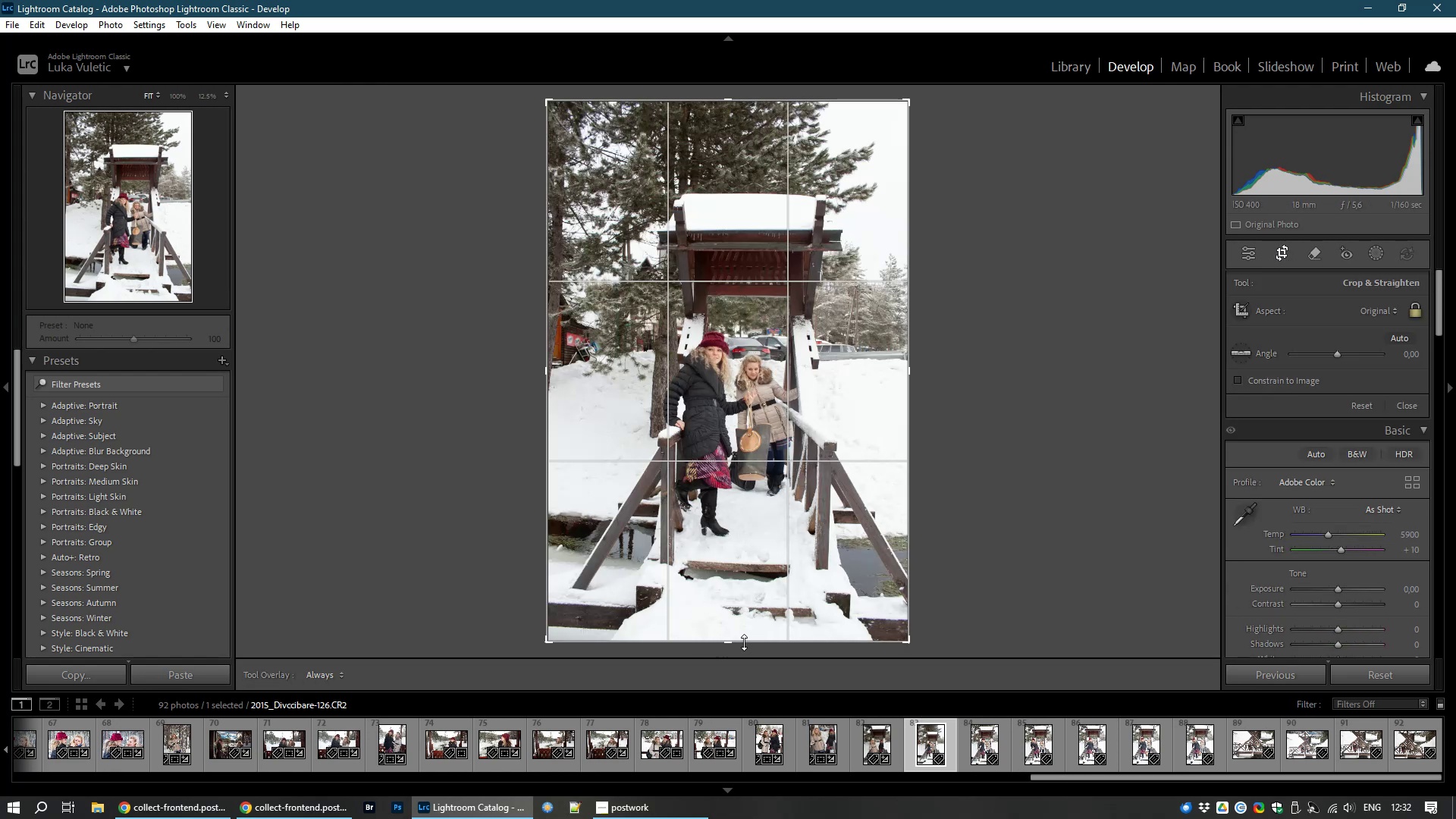 
left_click_drag(start_coordinate=[729, 644], to_coordinate=[733, 598])
 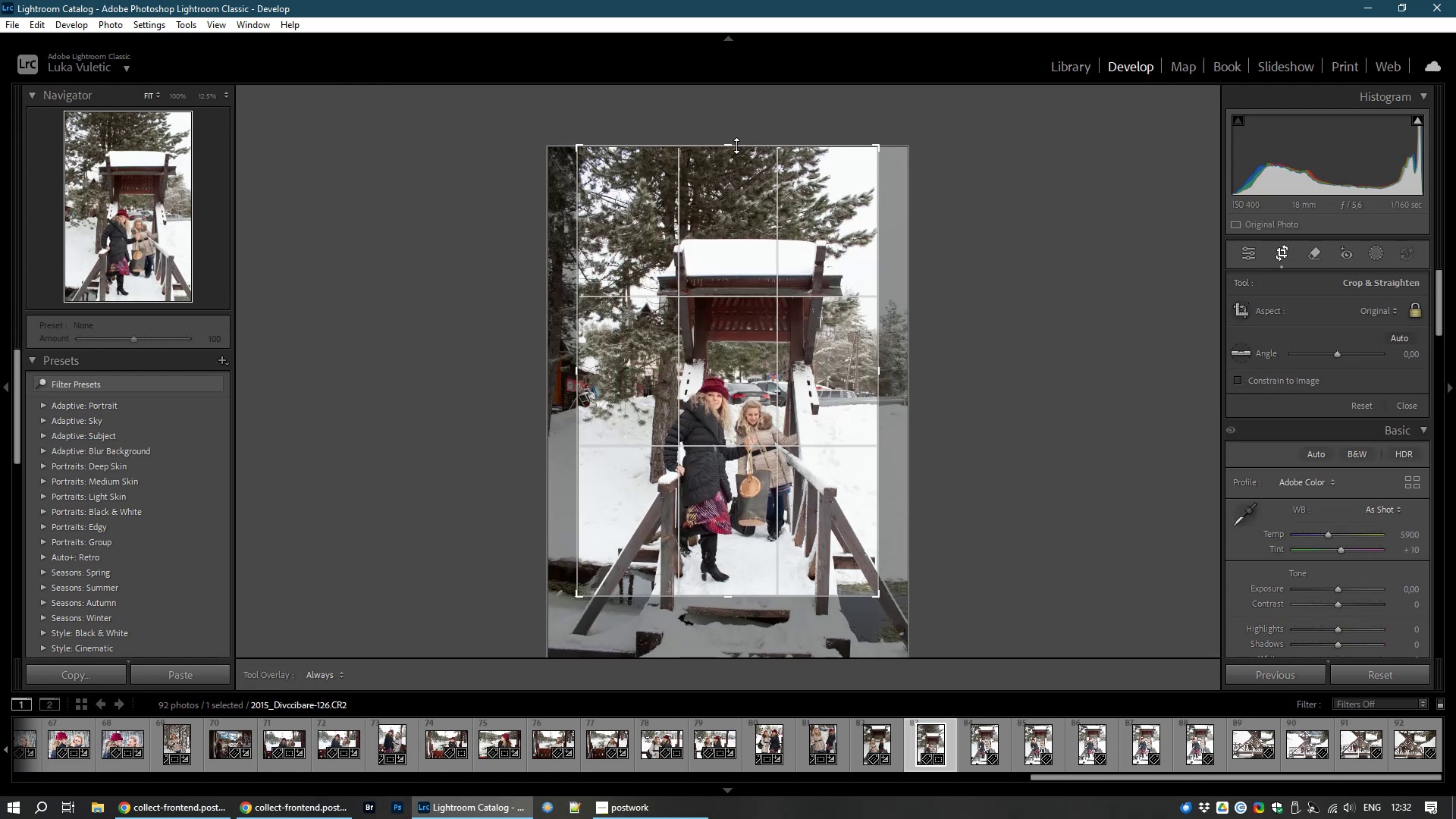 
left_click_drag(start_coordinate=[736, 146], to_coordinate=[709, 239])
 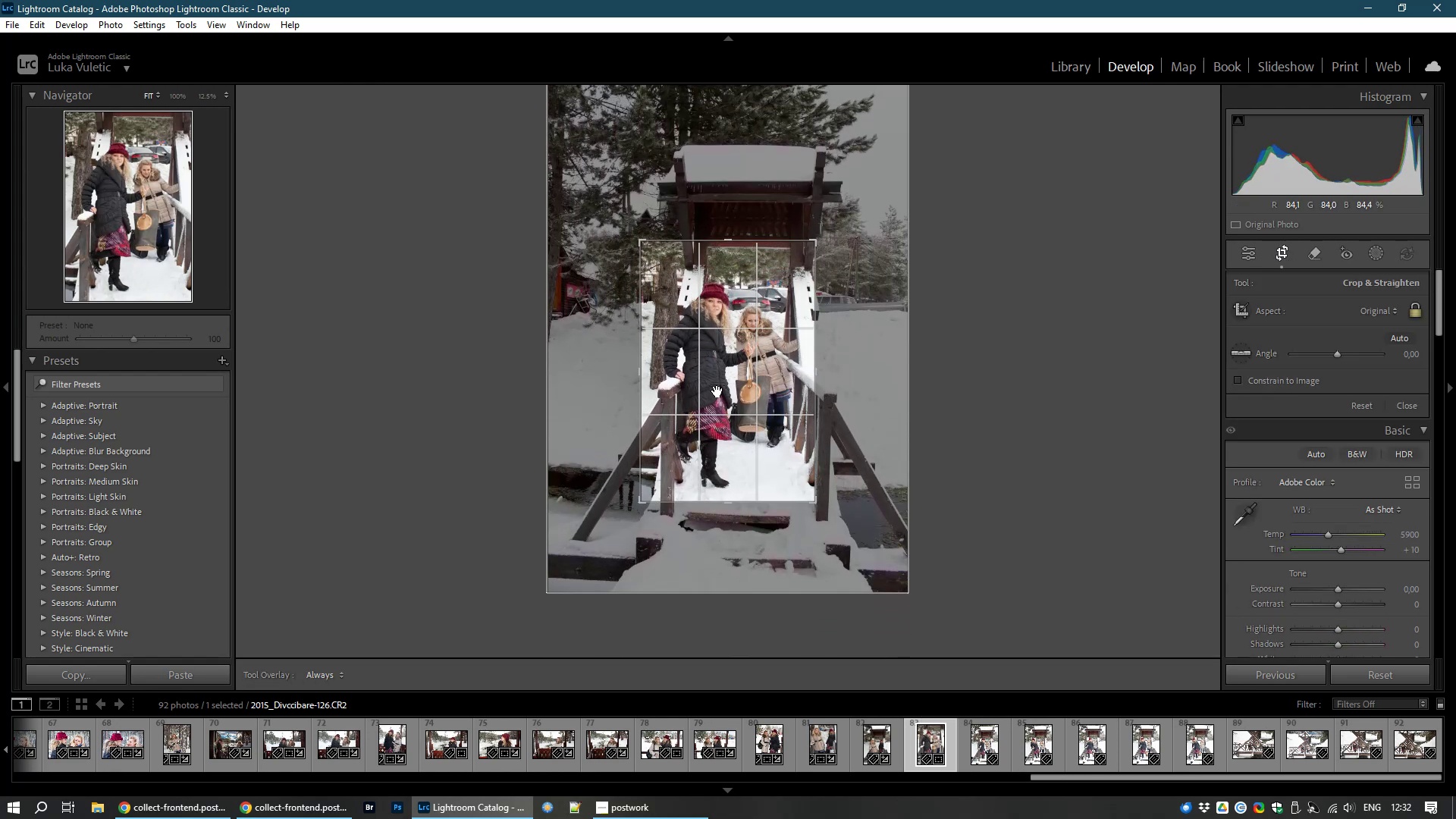 
left_click_drag(start_coordinate=[717, 391], to_coordinate=[717, 386])
 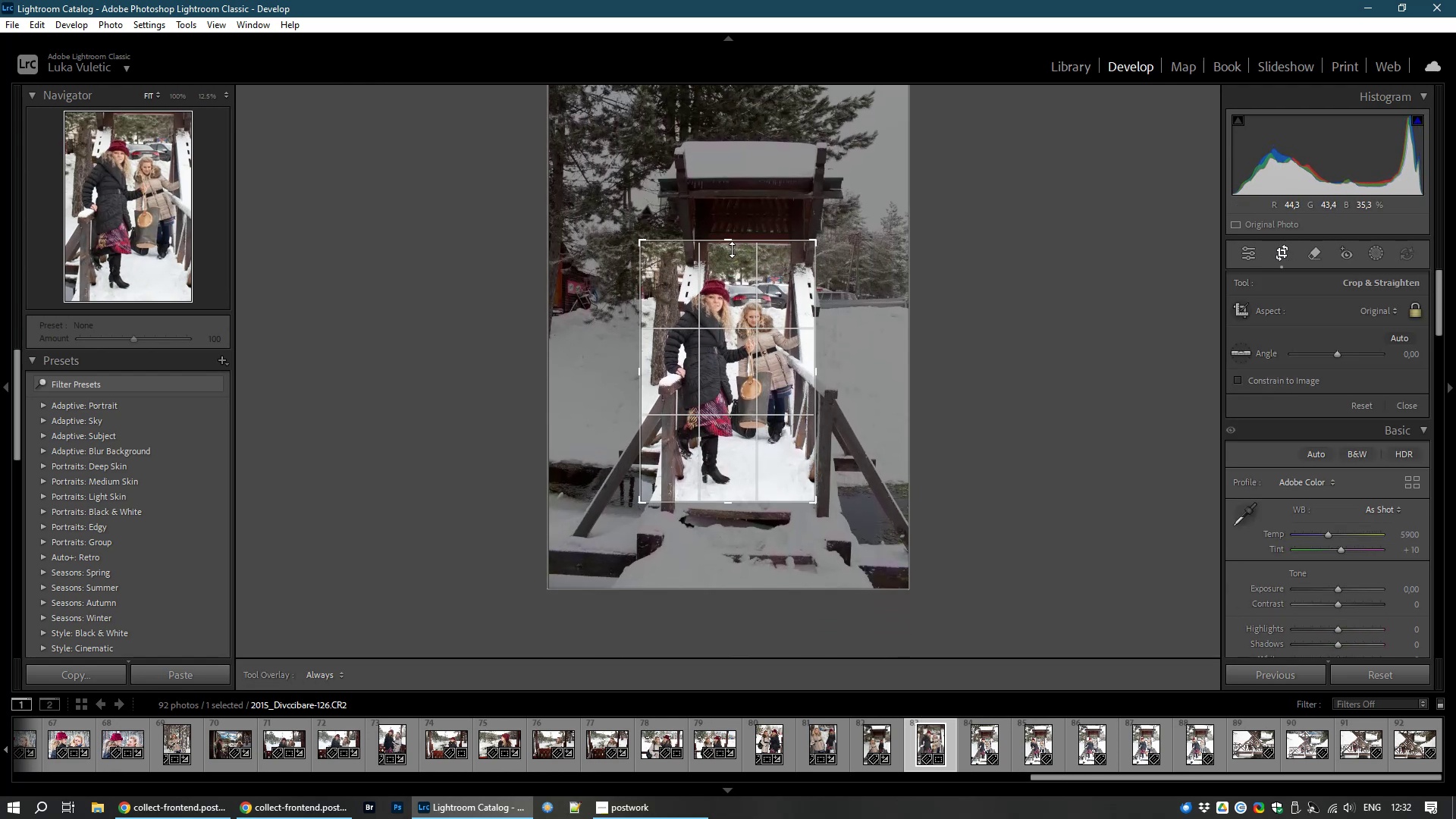 
left_click_drag(start_coordinate=[728, 246], to_coordinate=[724, 259])
 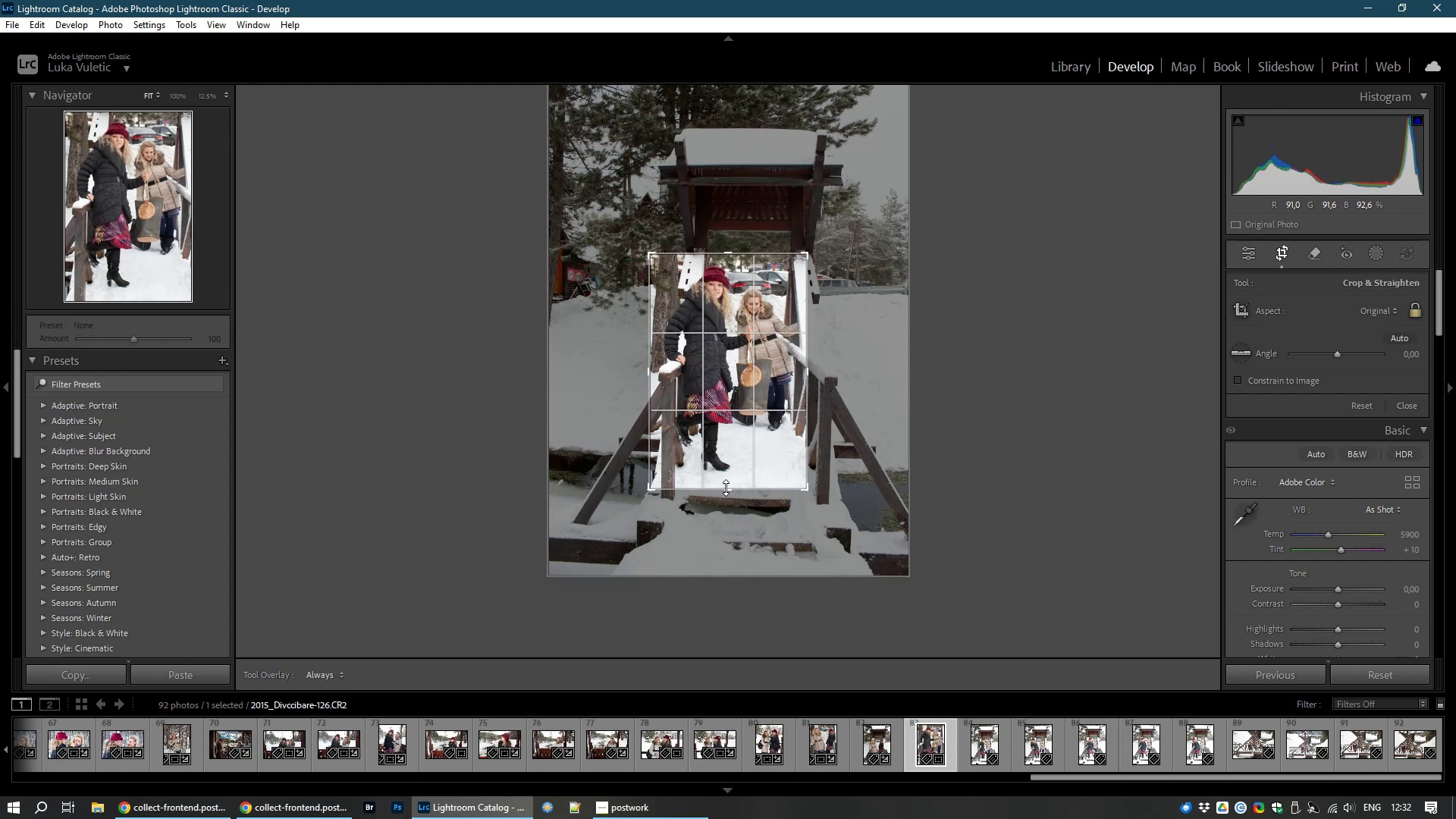 
left_click_drag(start_coordinate=[731, 489], to_coordinate=[730, 485])
 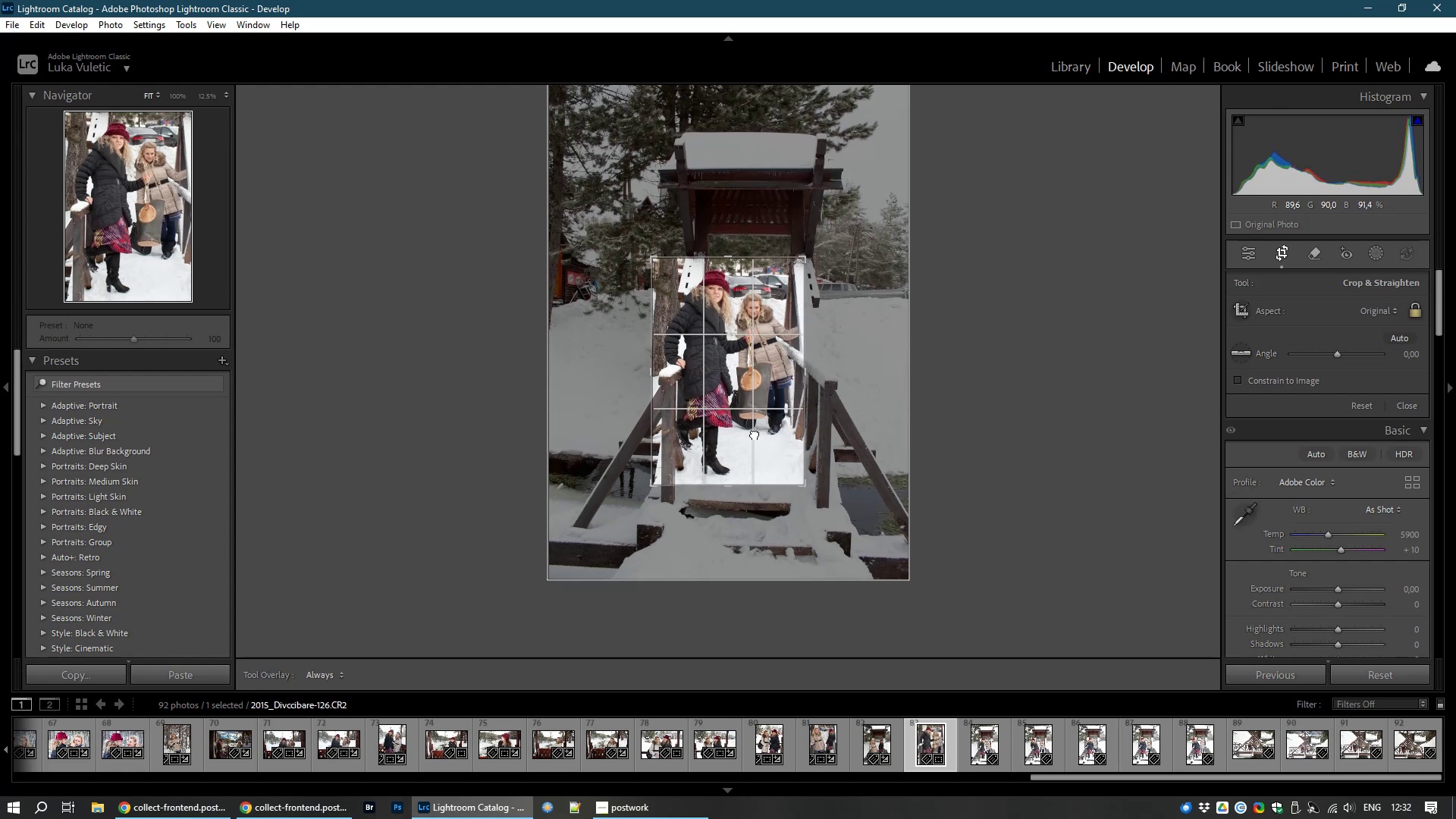 
double_click([755, 434])
 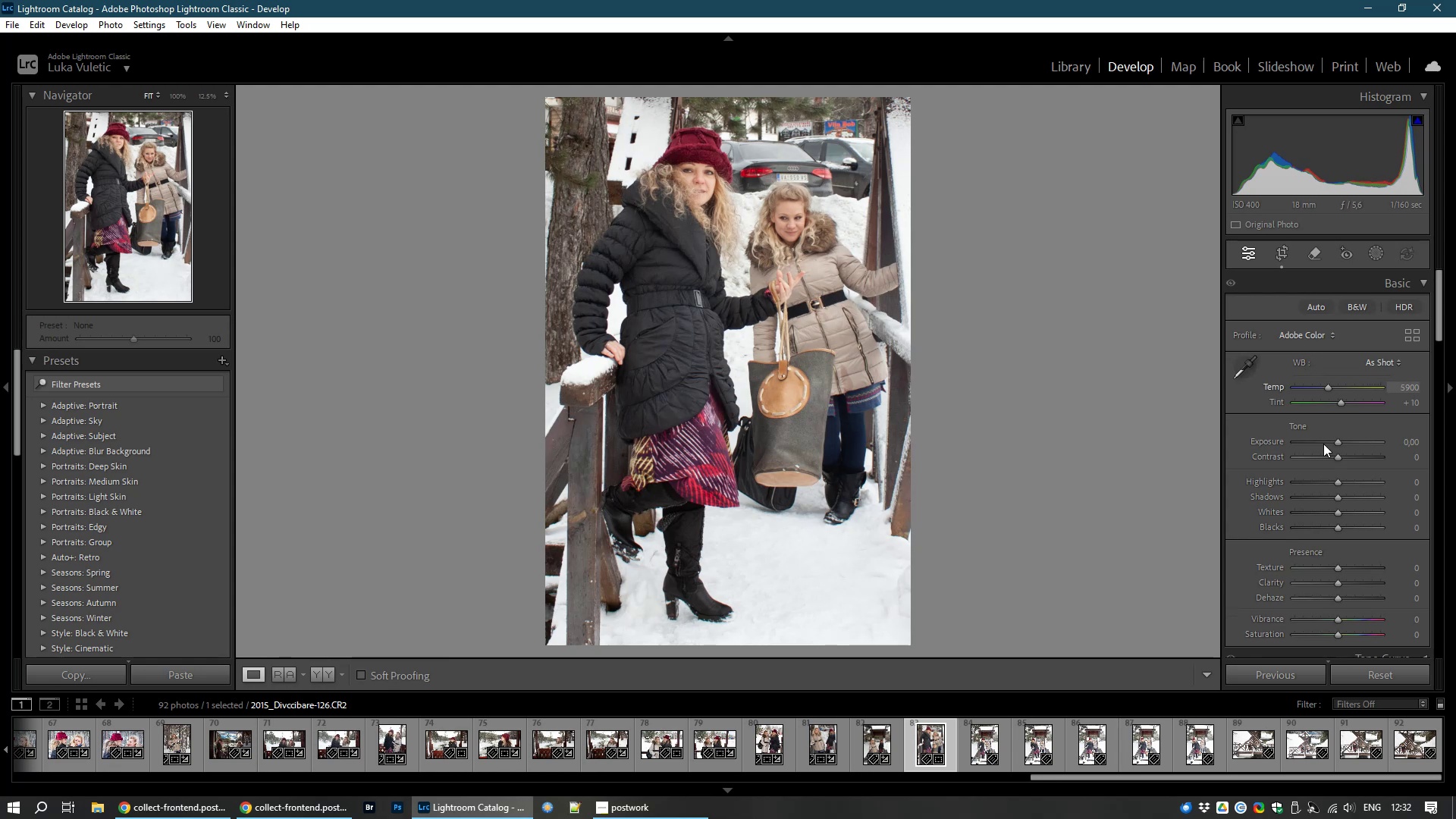 
wait(6.64)
 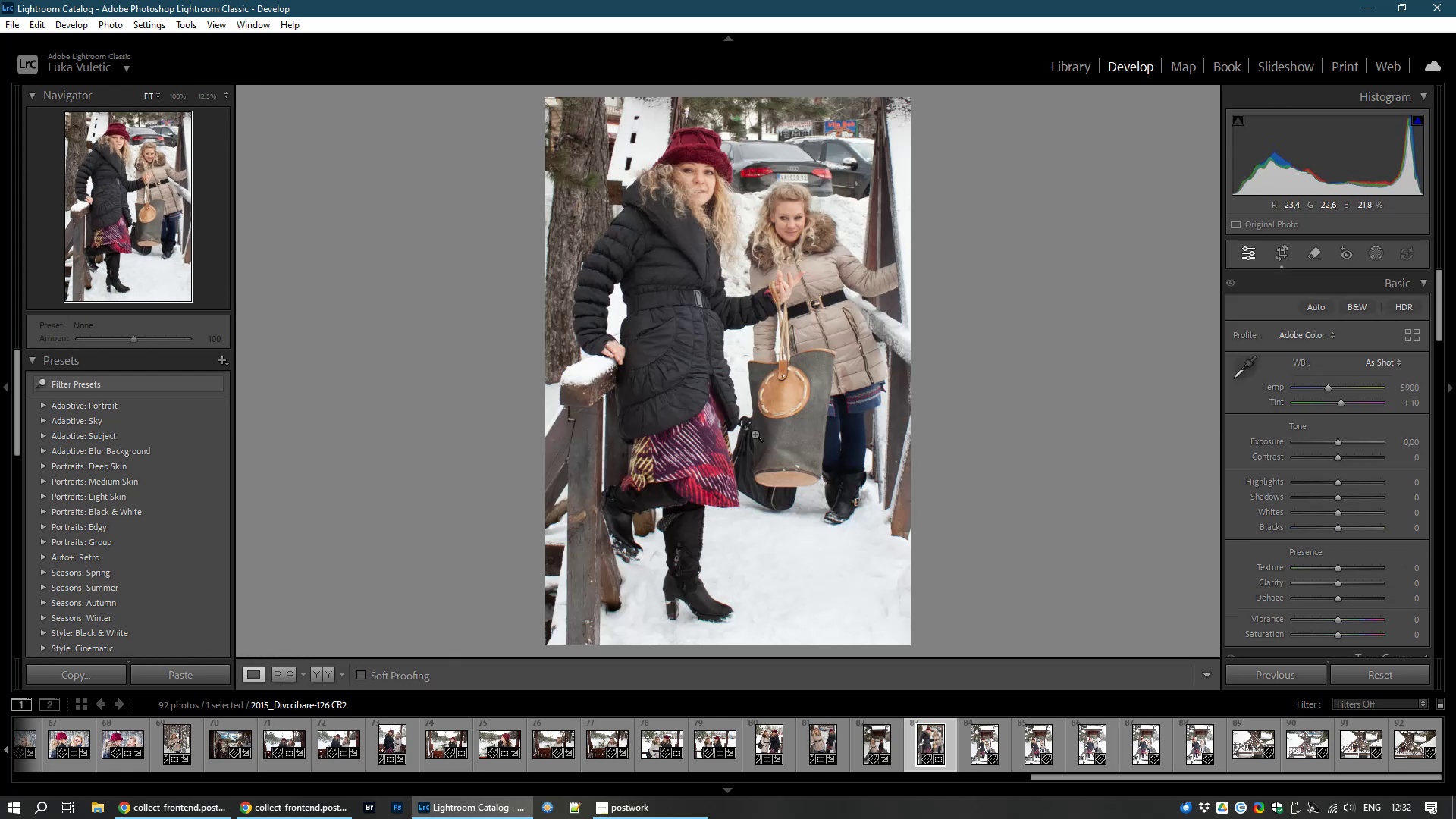 
left_click_drag(start_coordinate=[1336, 460], to_coordinate=[1345, 462])
 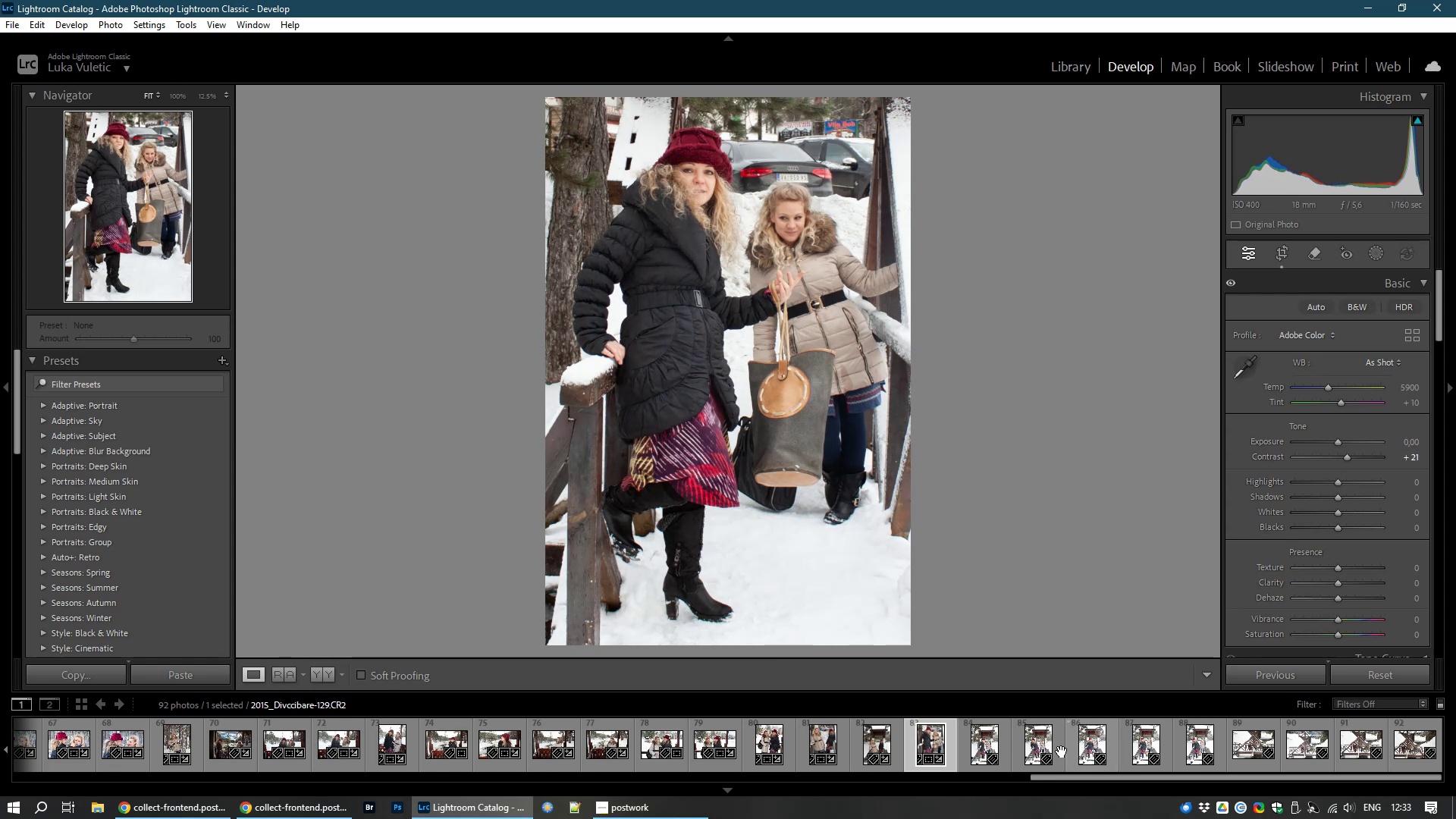 
left_click([975, 747])
 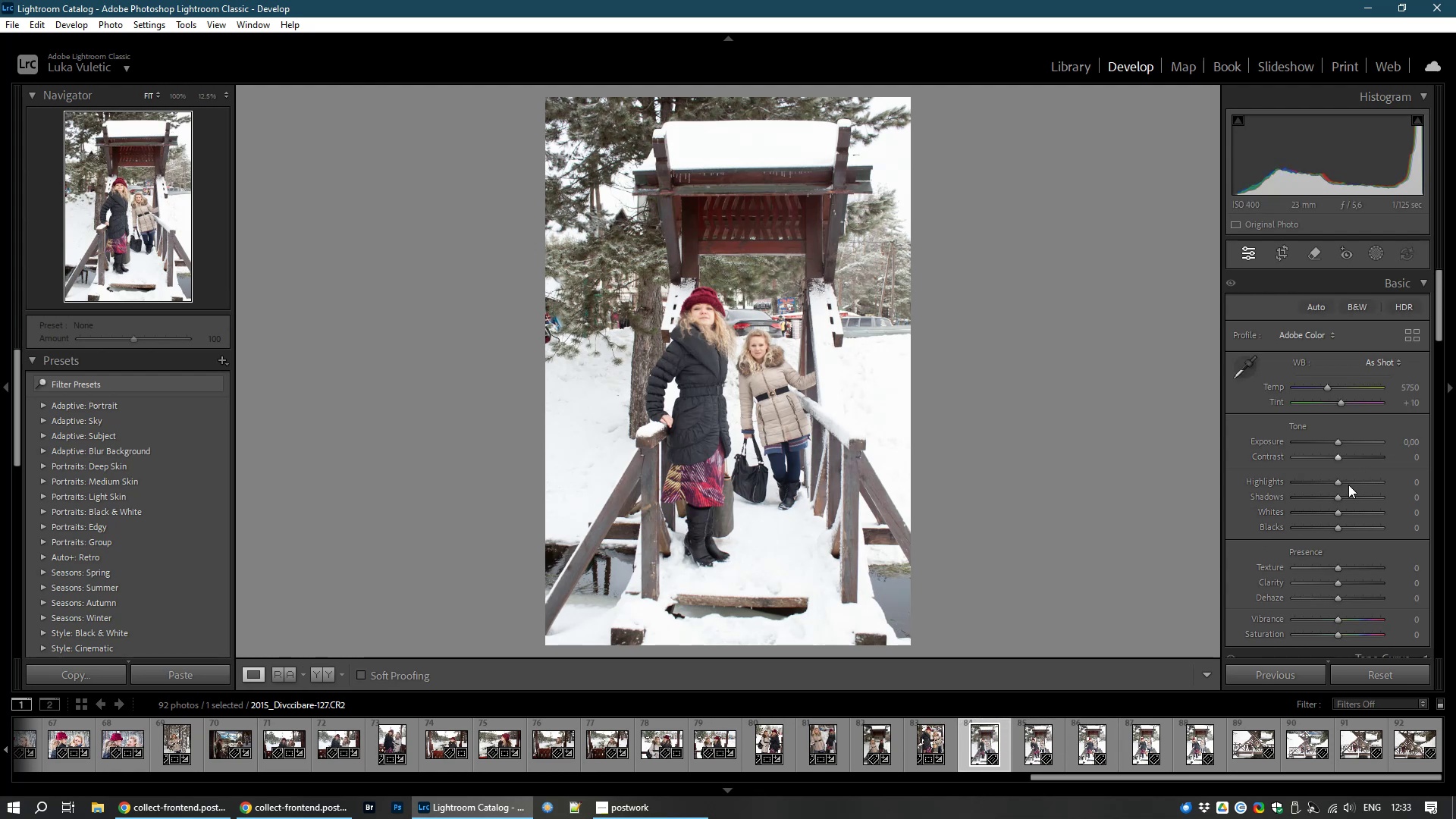 
wait(5.97)
 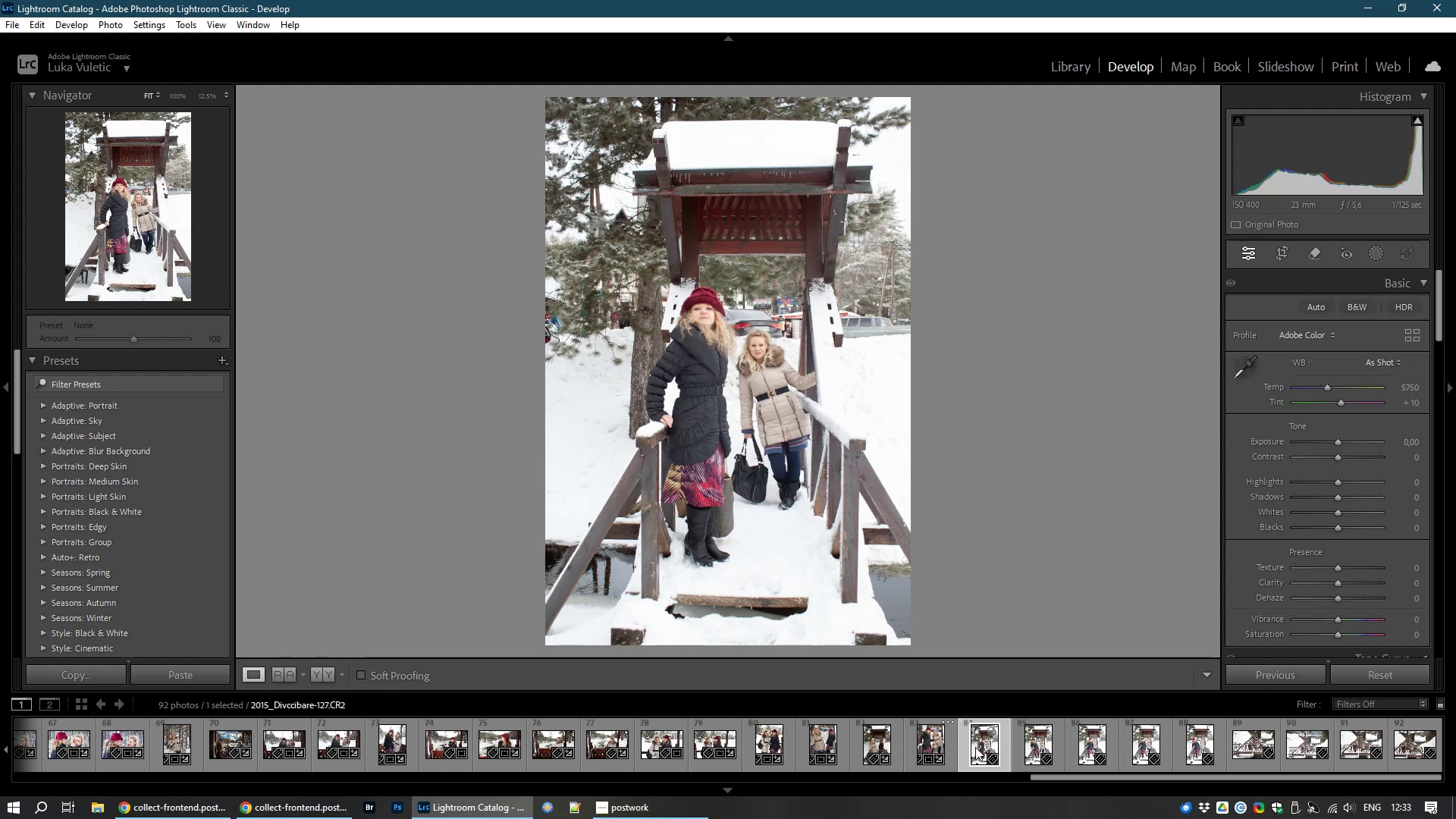 
left_click_drag(start_coordinate=[1340, 456], to_coordinate=[1345, 457])
 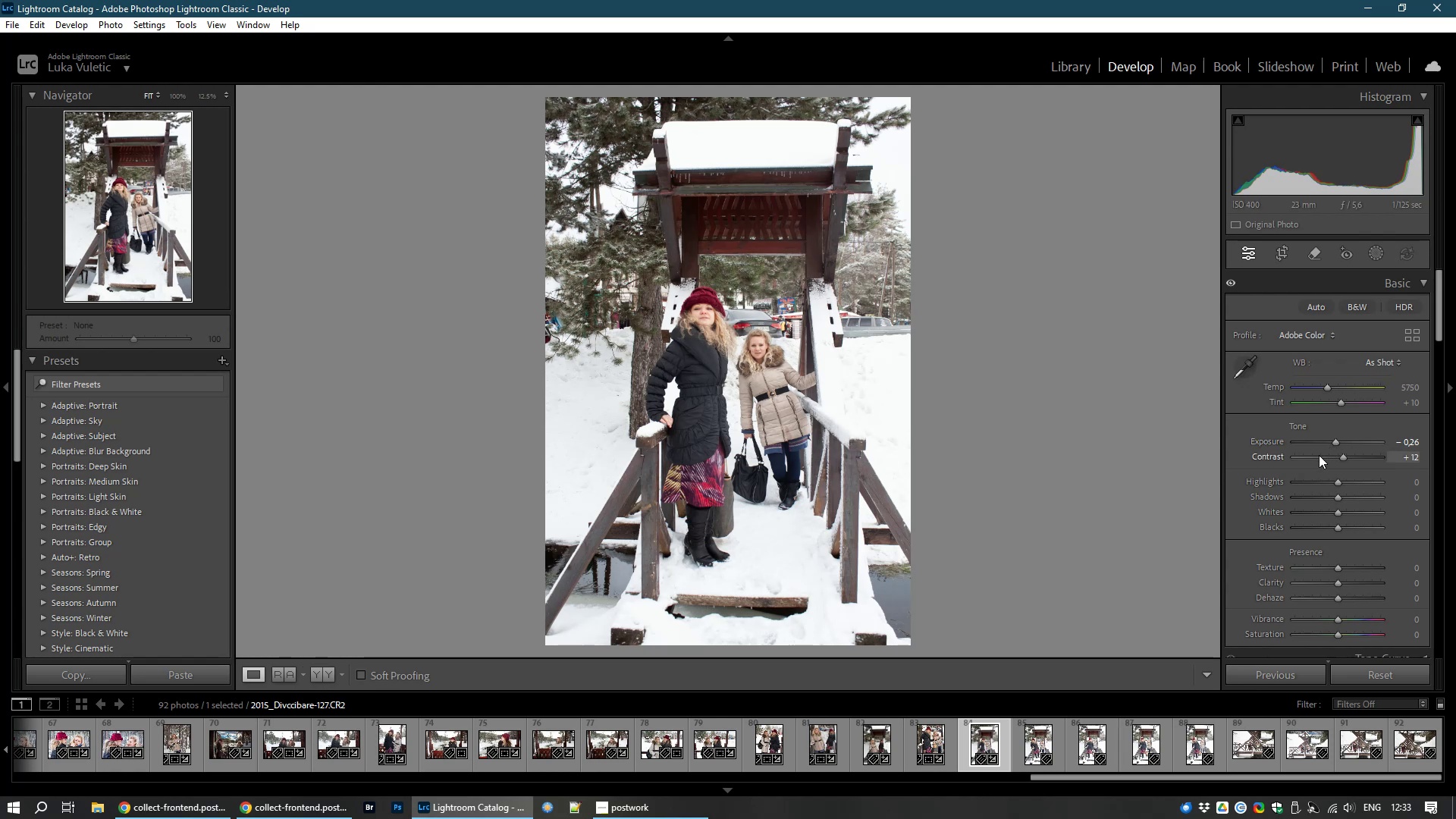 
wait(6.98)
 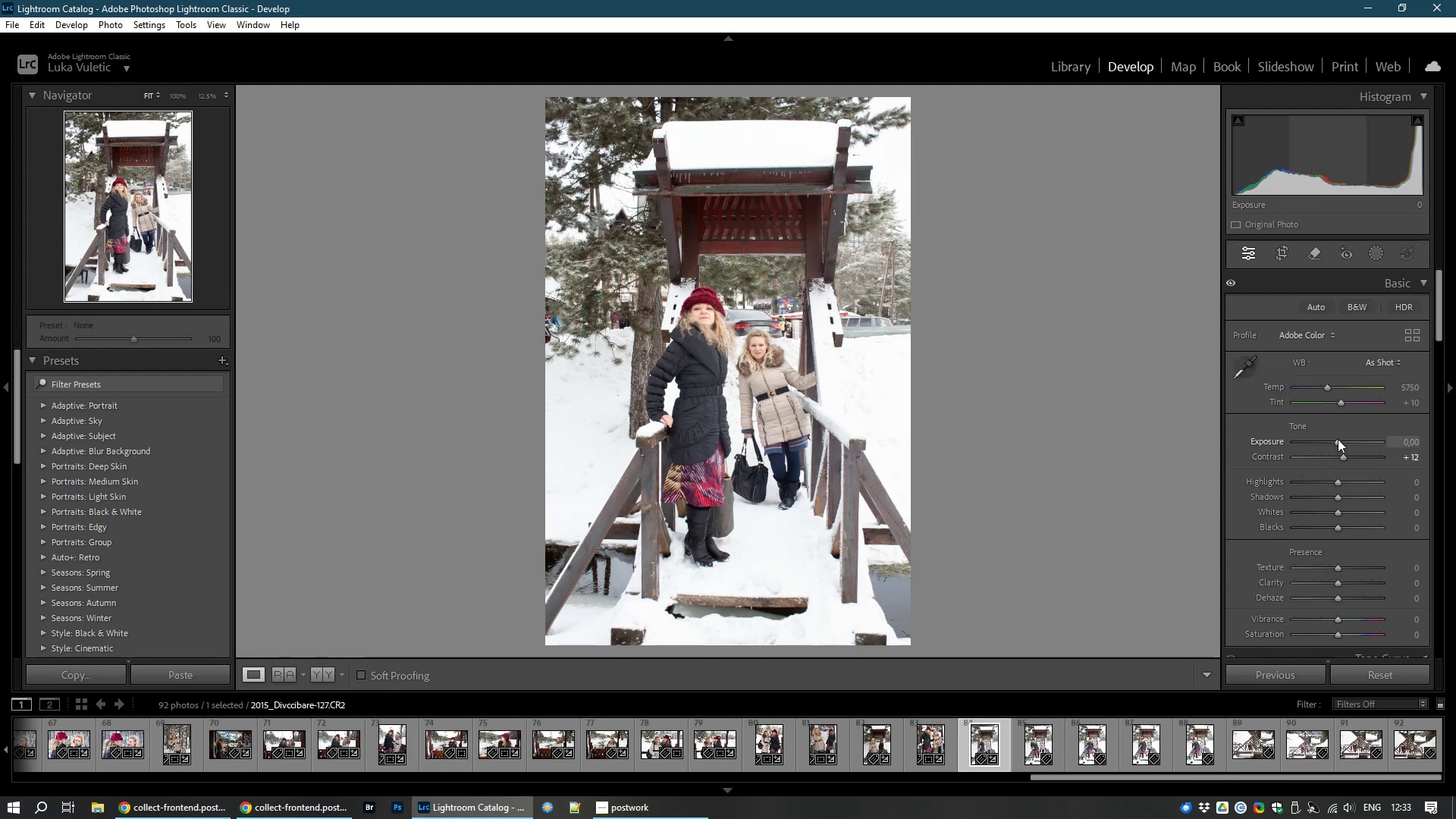 
left_click([735, 388])
 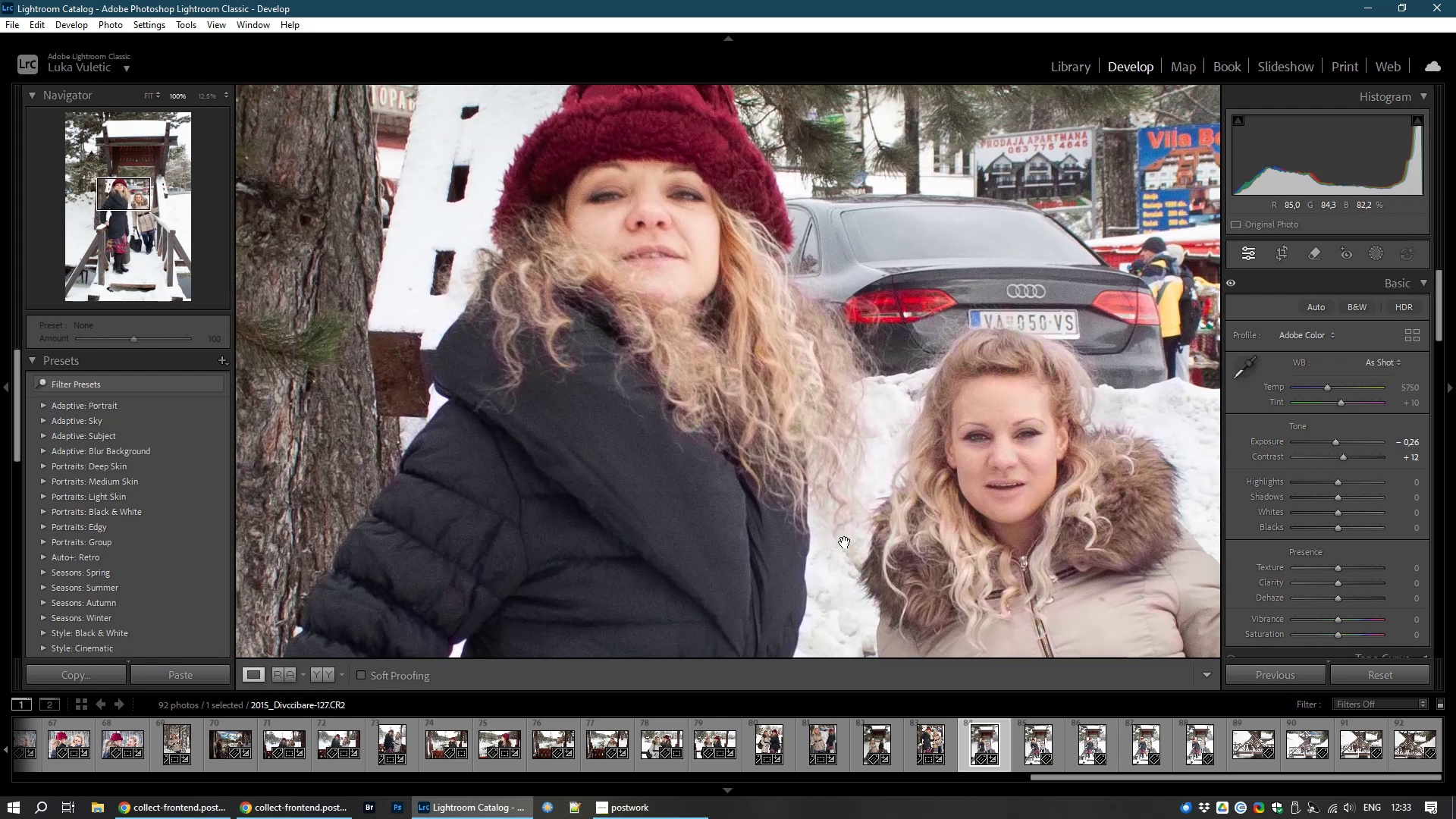 
left_click([845, 541])
 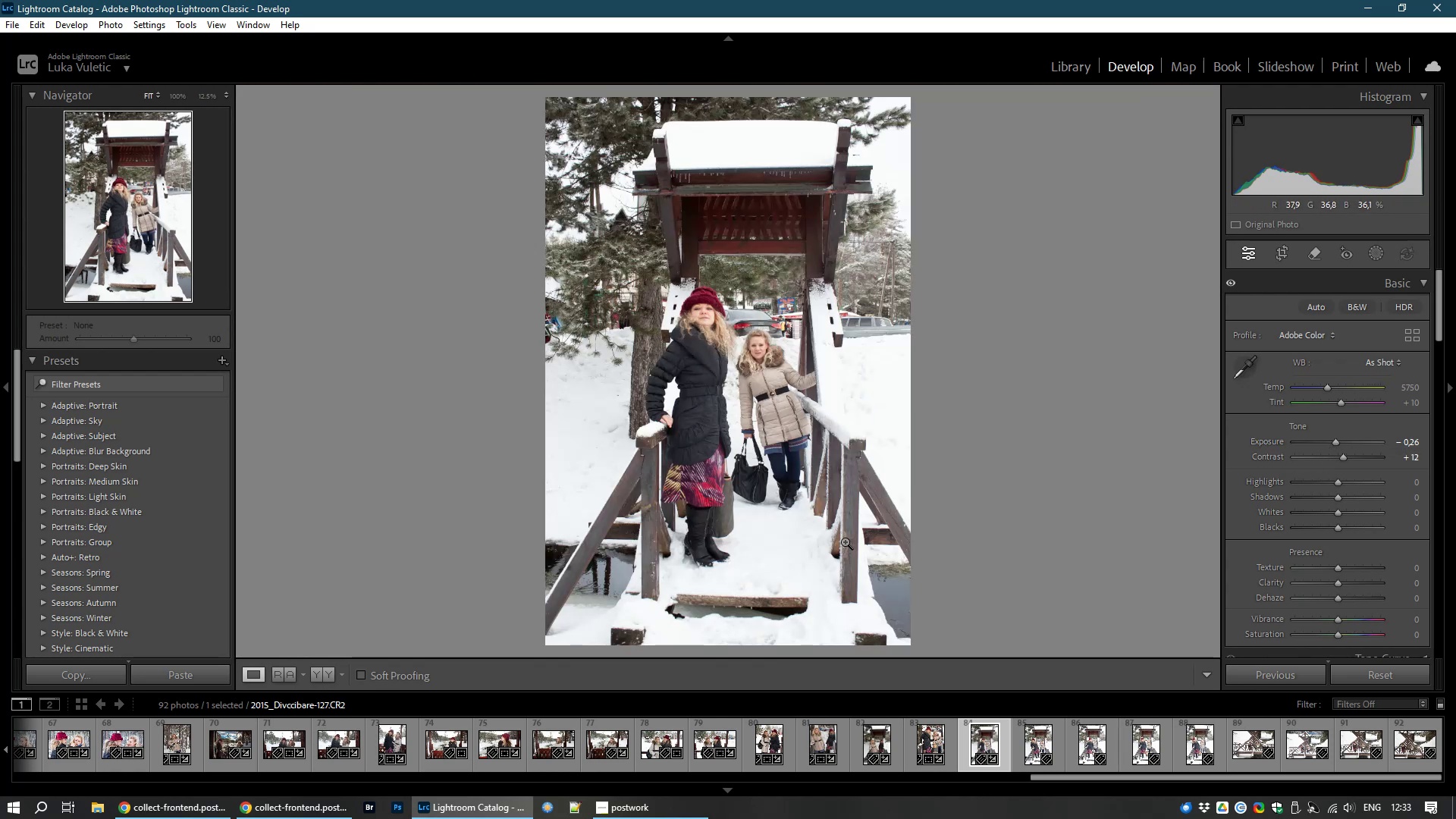 
left_click([845, 541])
 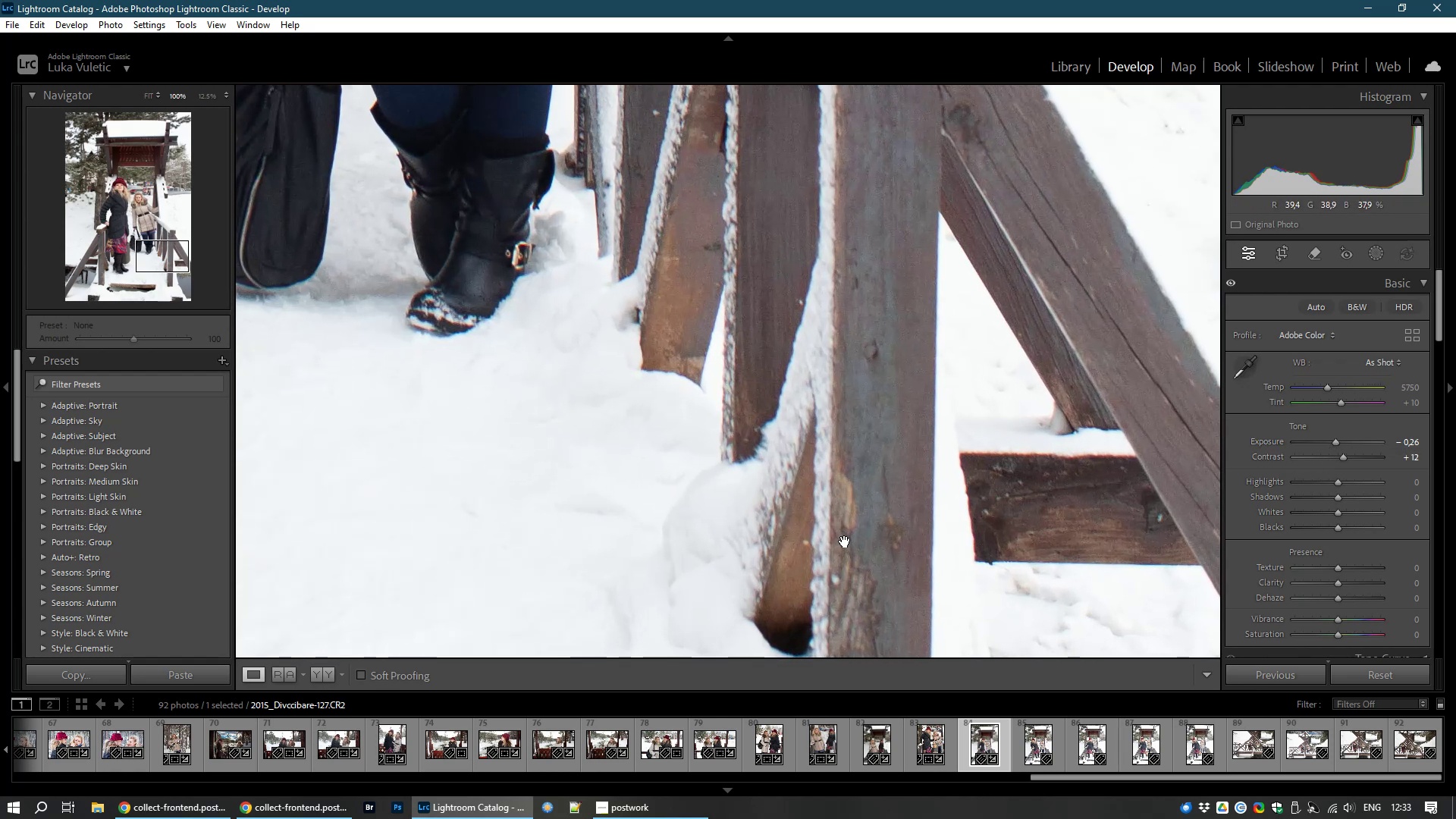 
left_click([845, 541])
 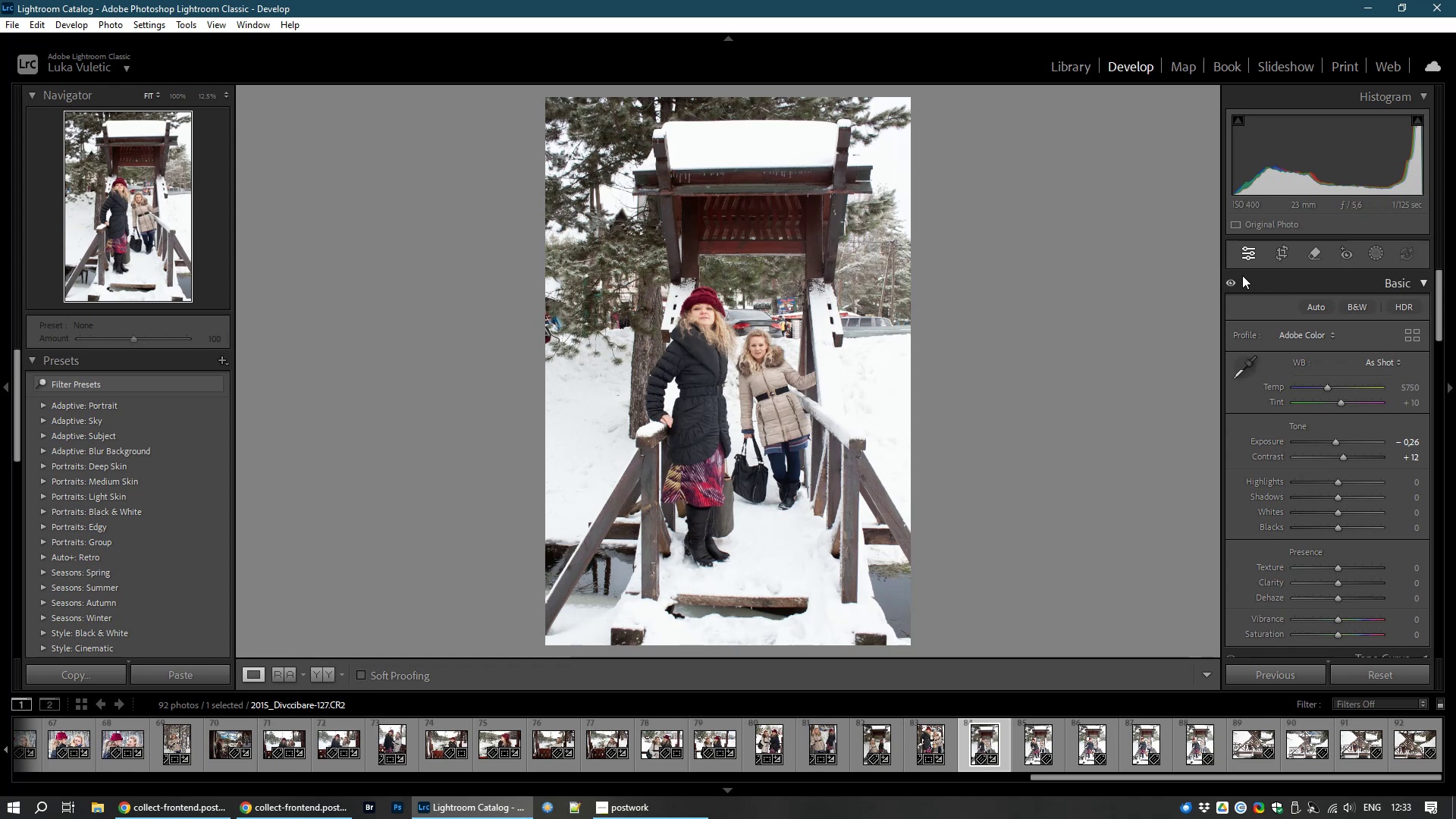 
left_click([1287, 253])
 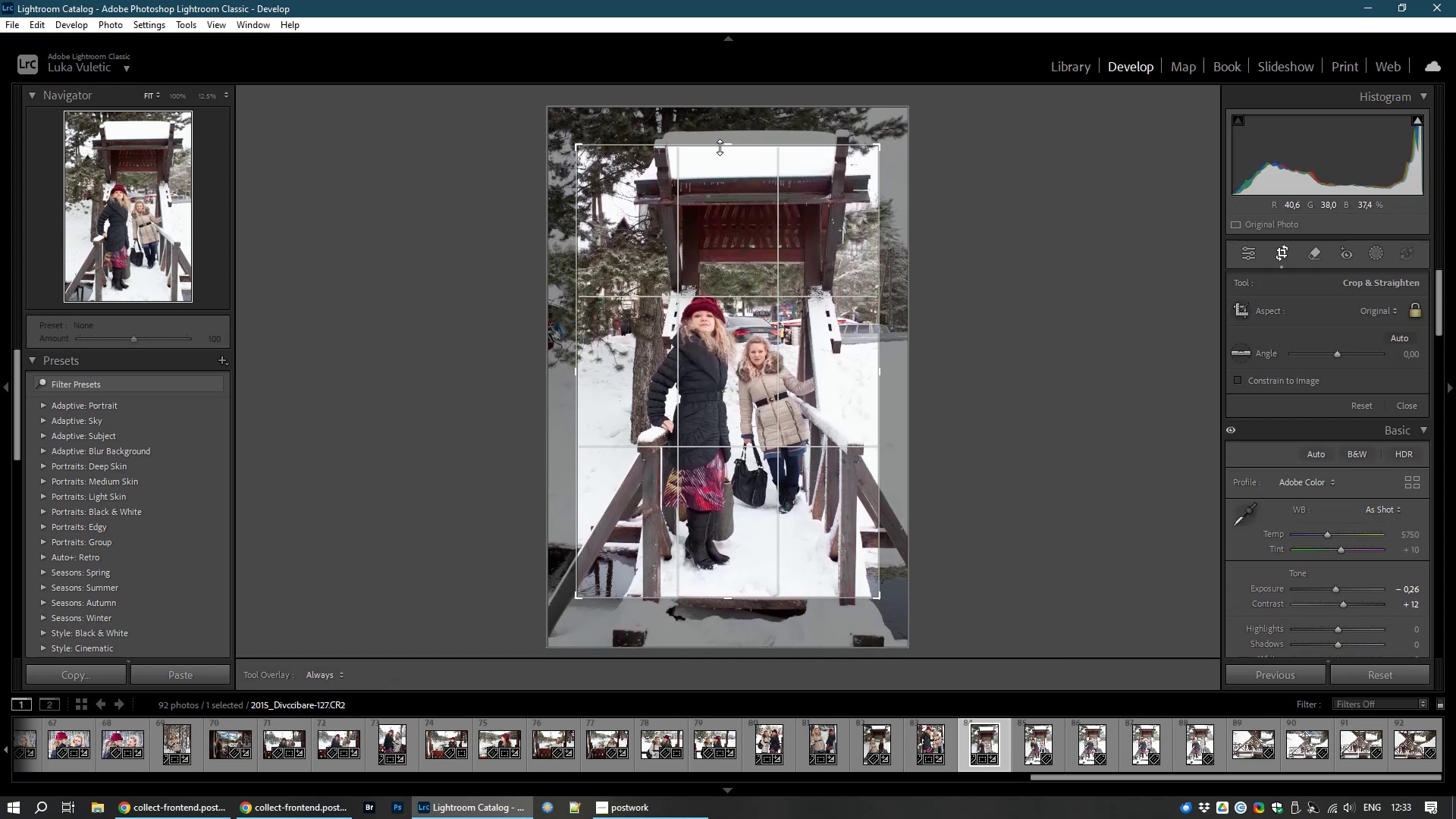 
wait(6.48)
 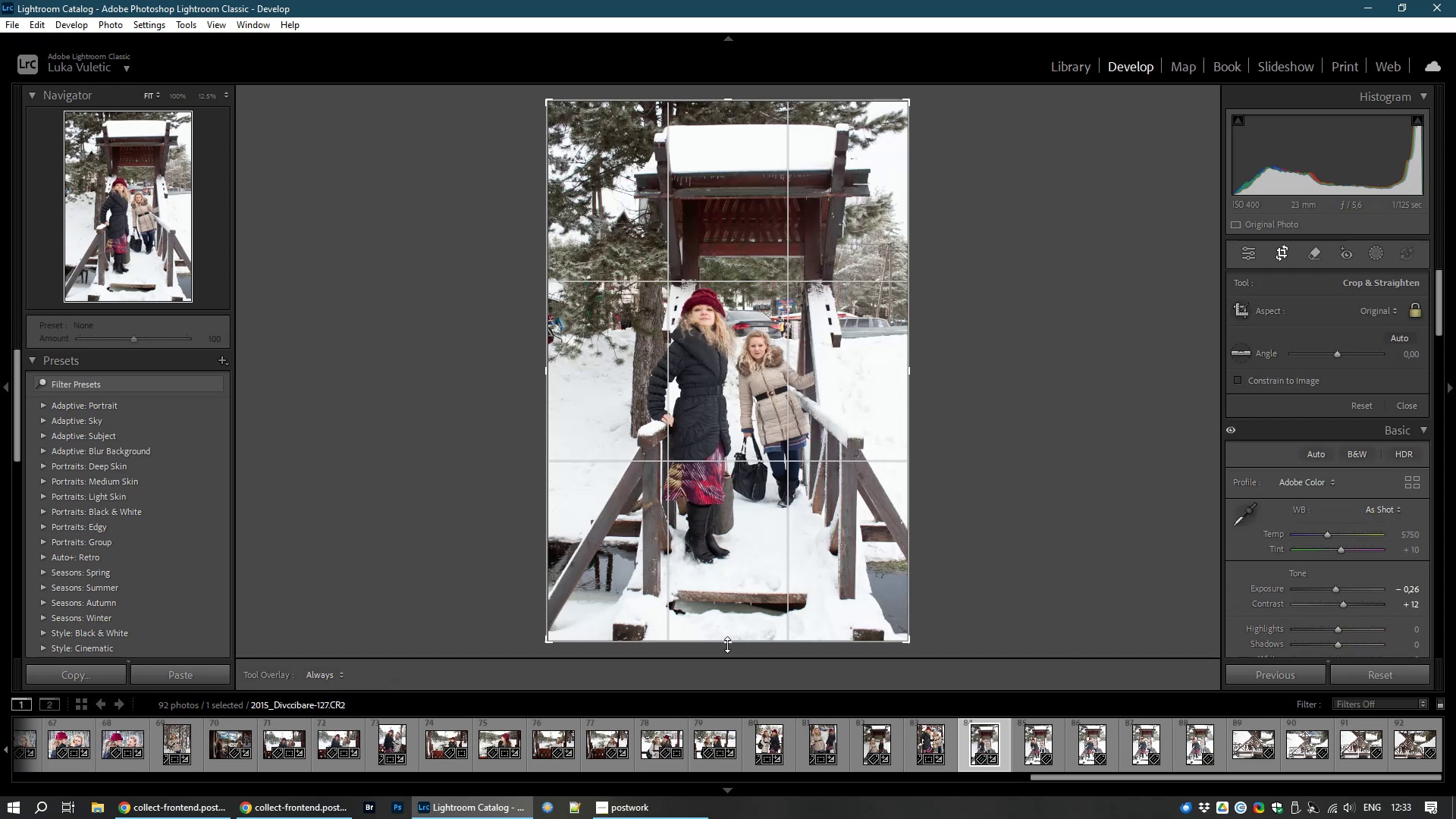 
left_click([724, 140])
 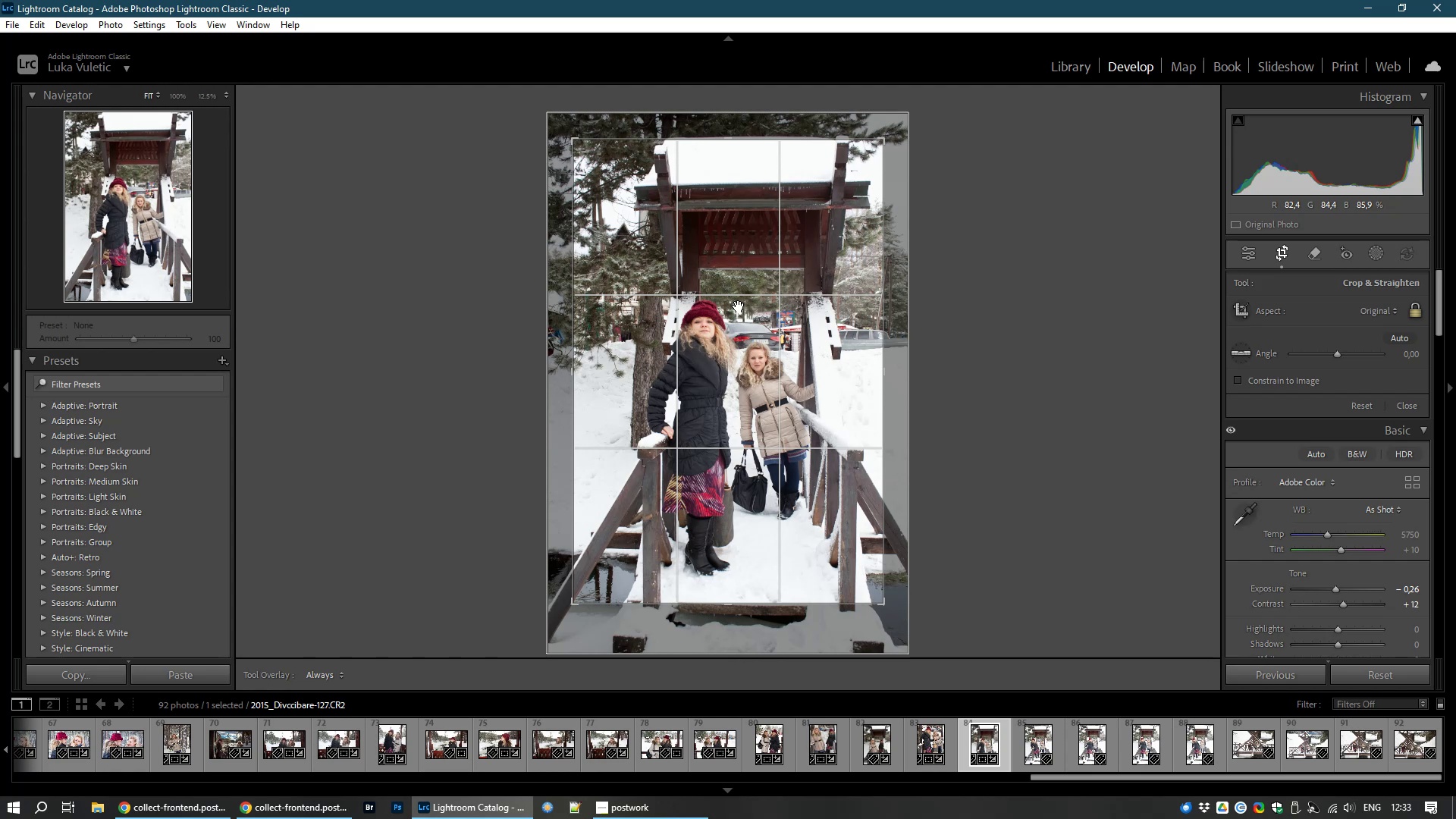 
left_click([739, 306])
 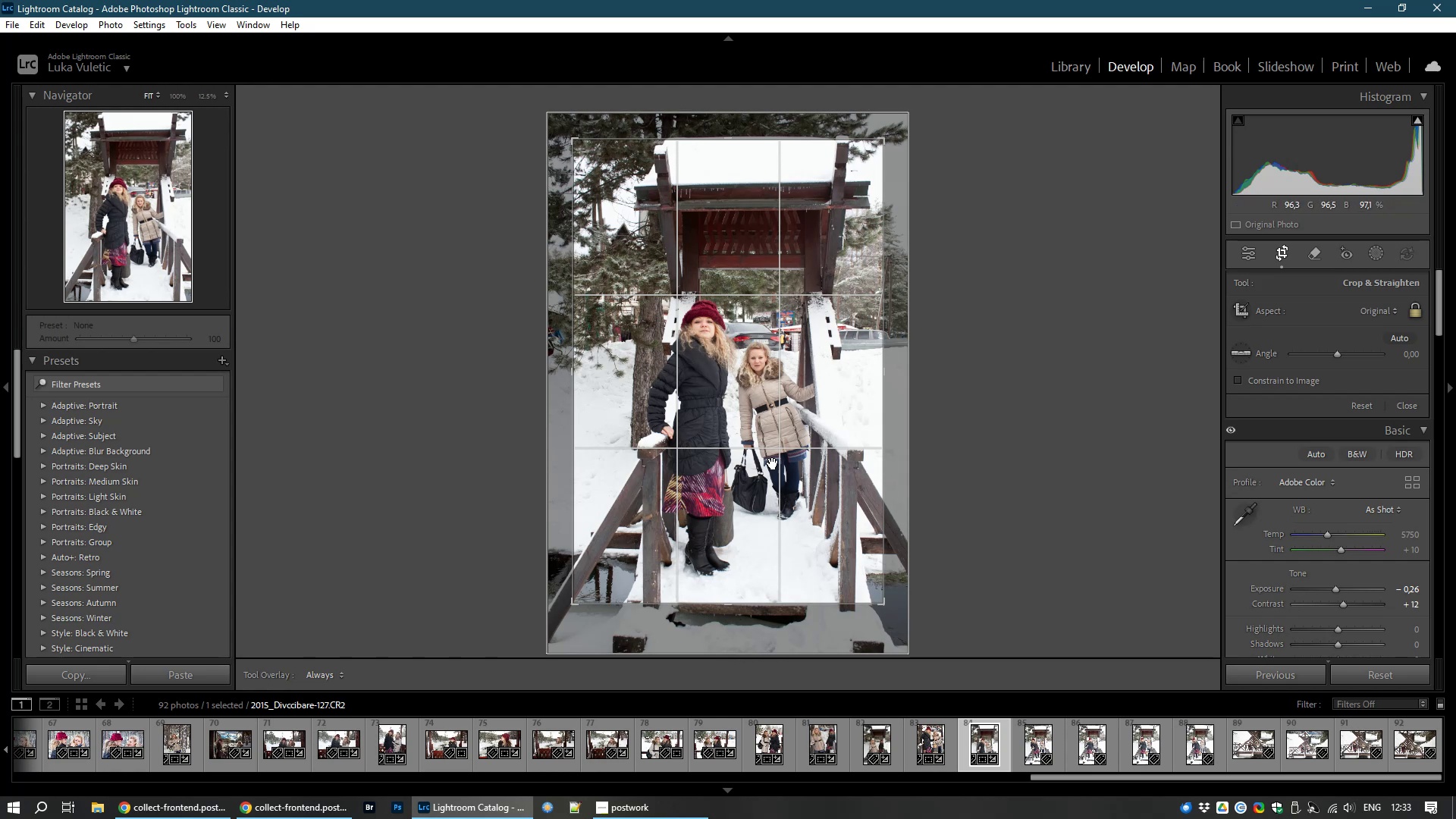 
double_click([777, 448])
 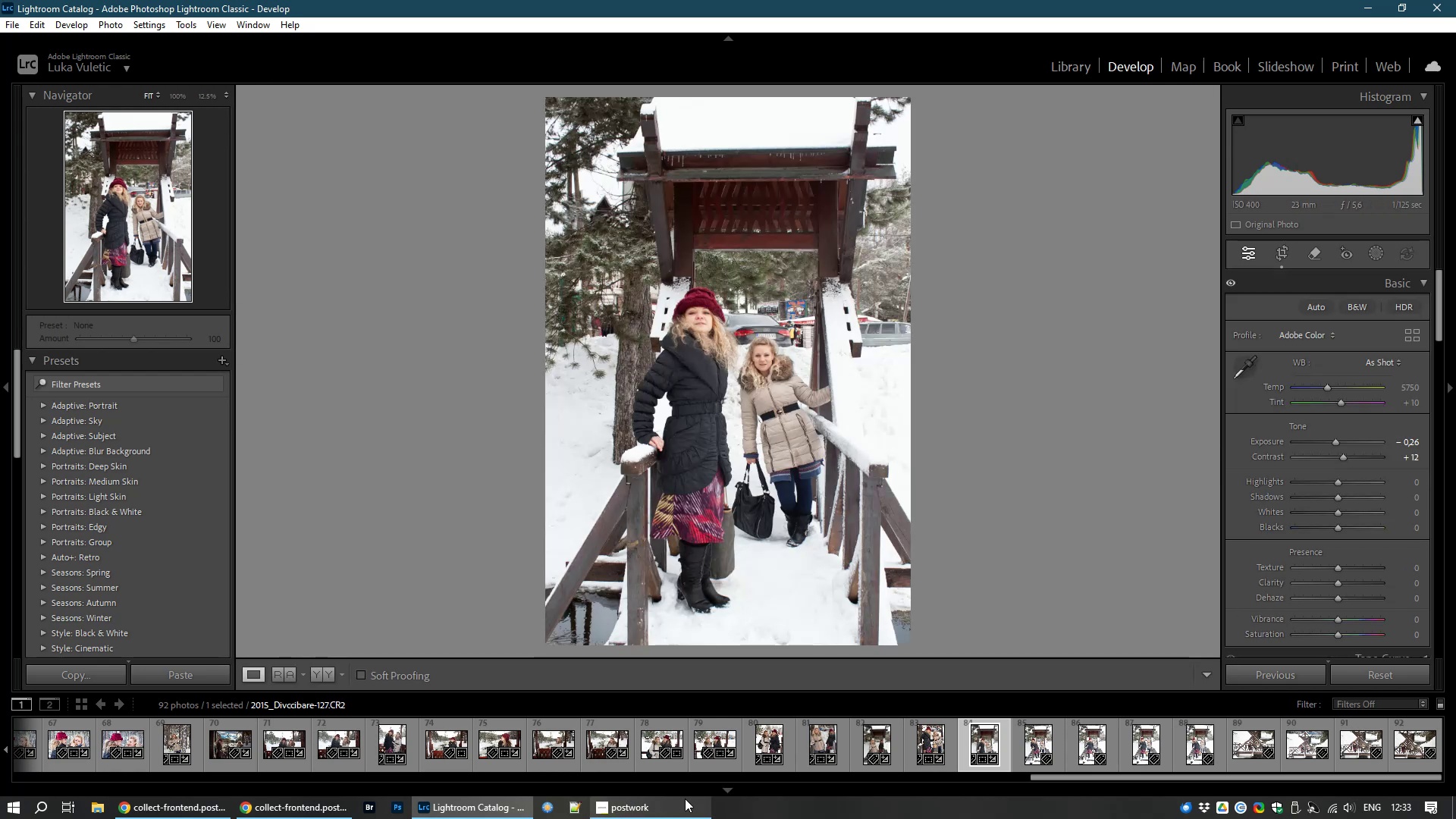 
wait(10.72)
 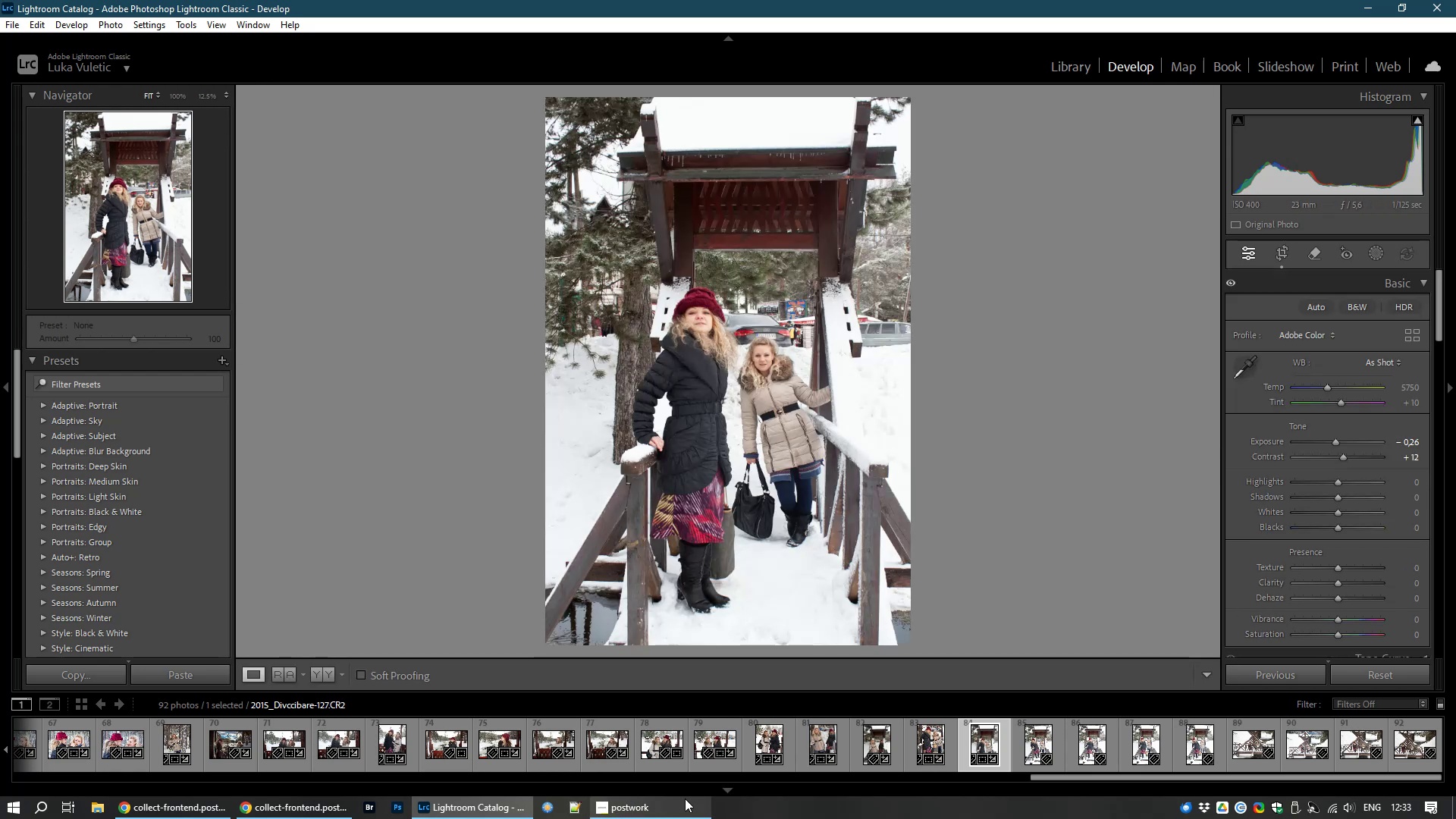 
left_click([179, 808])
 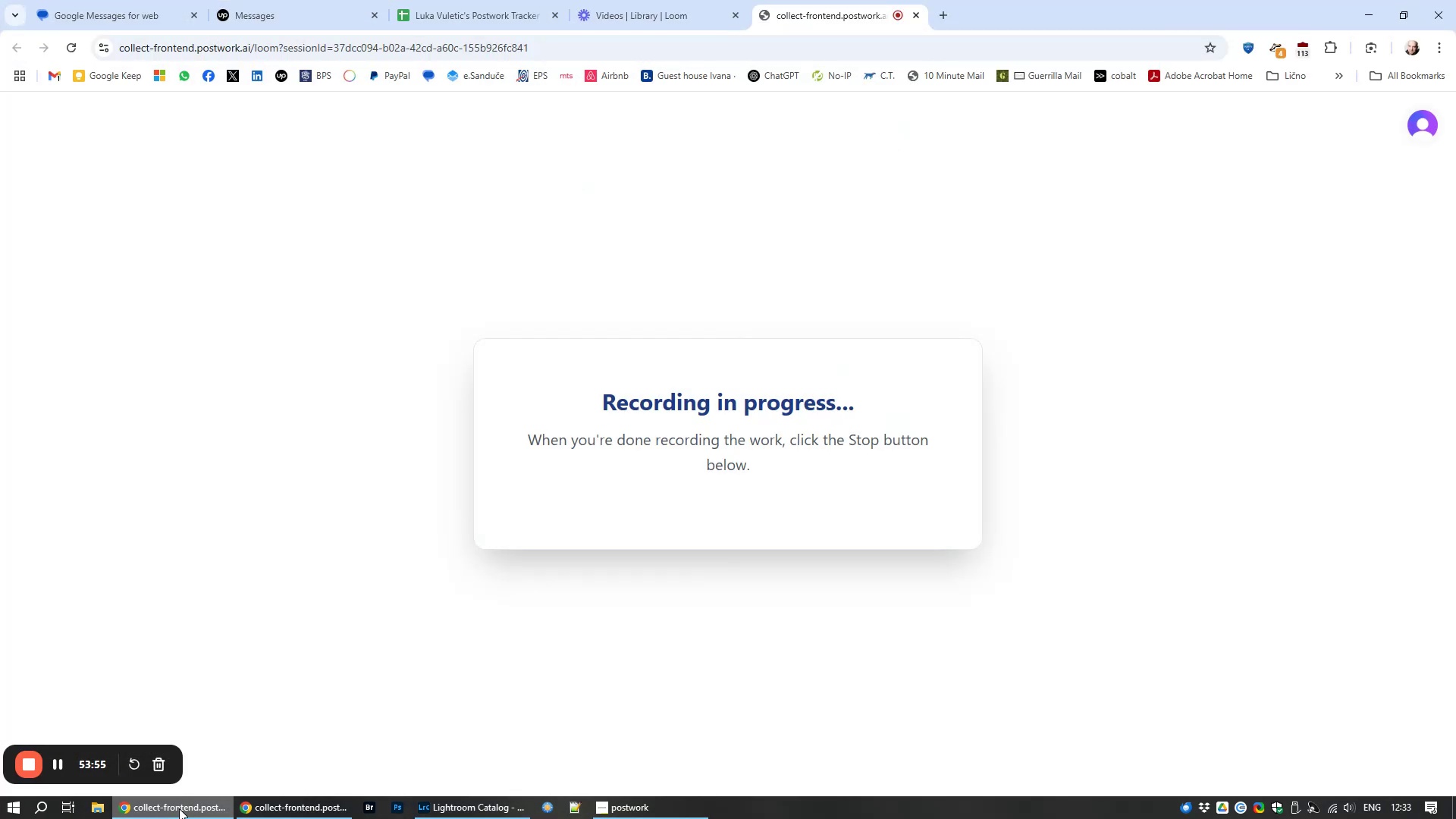 
left_click([179, 808])
 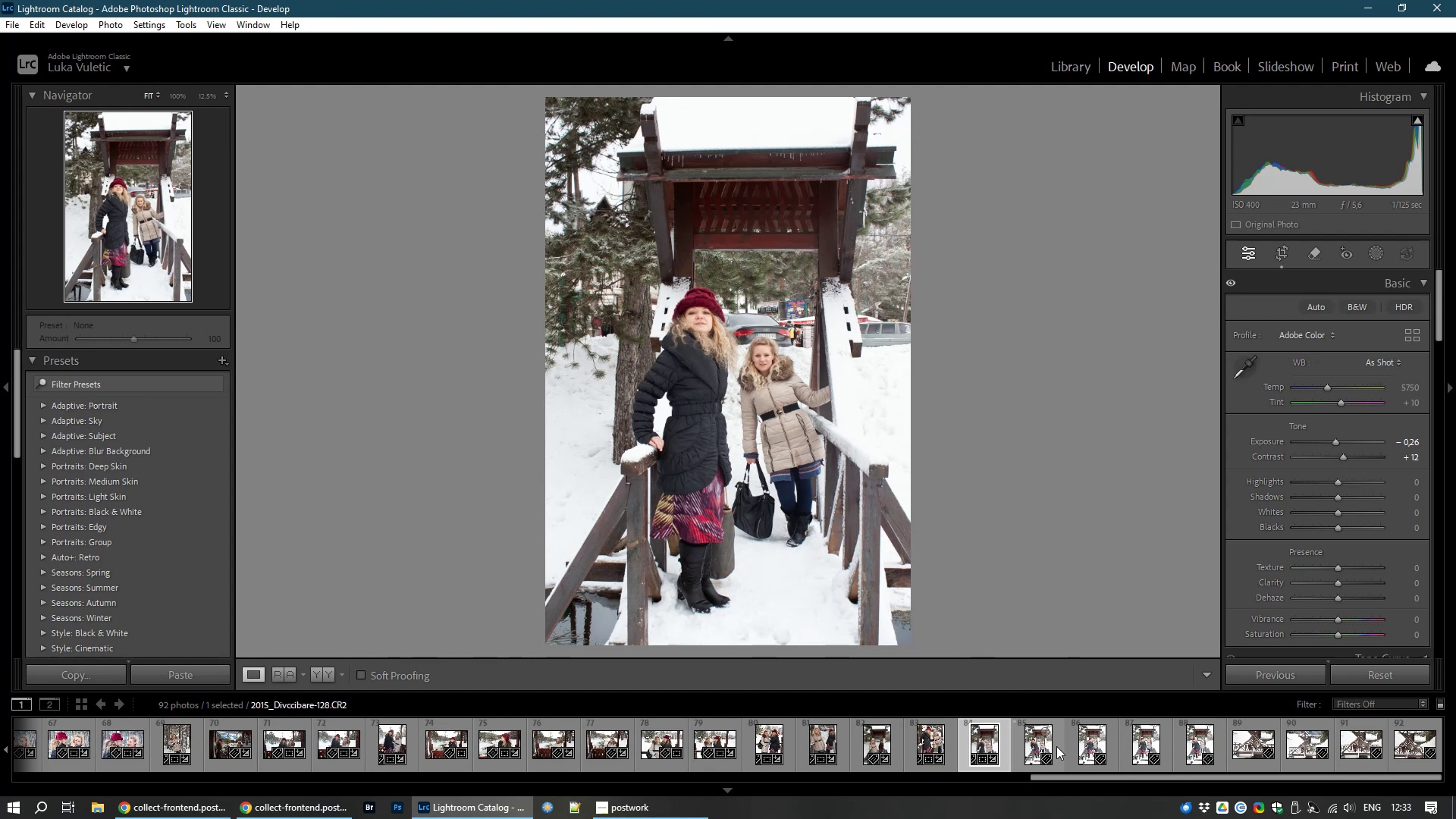 
wait(7.07)
 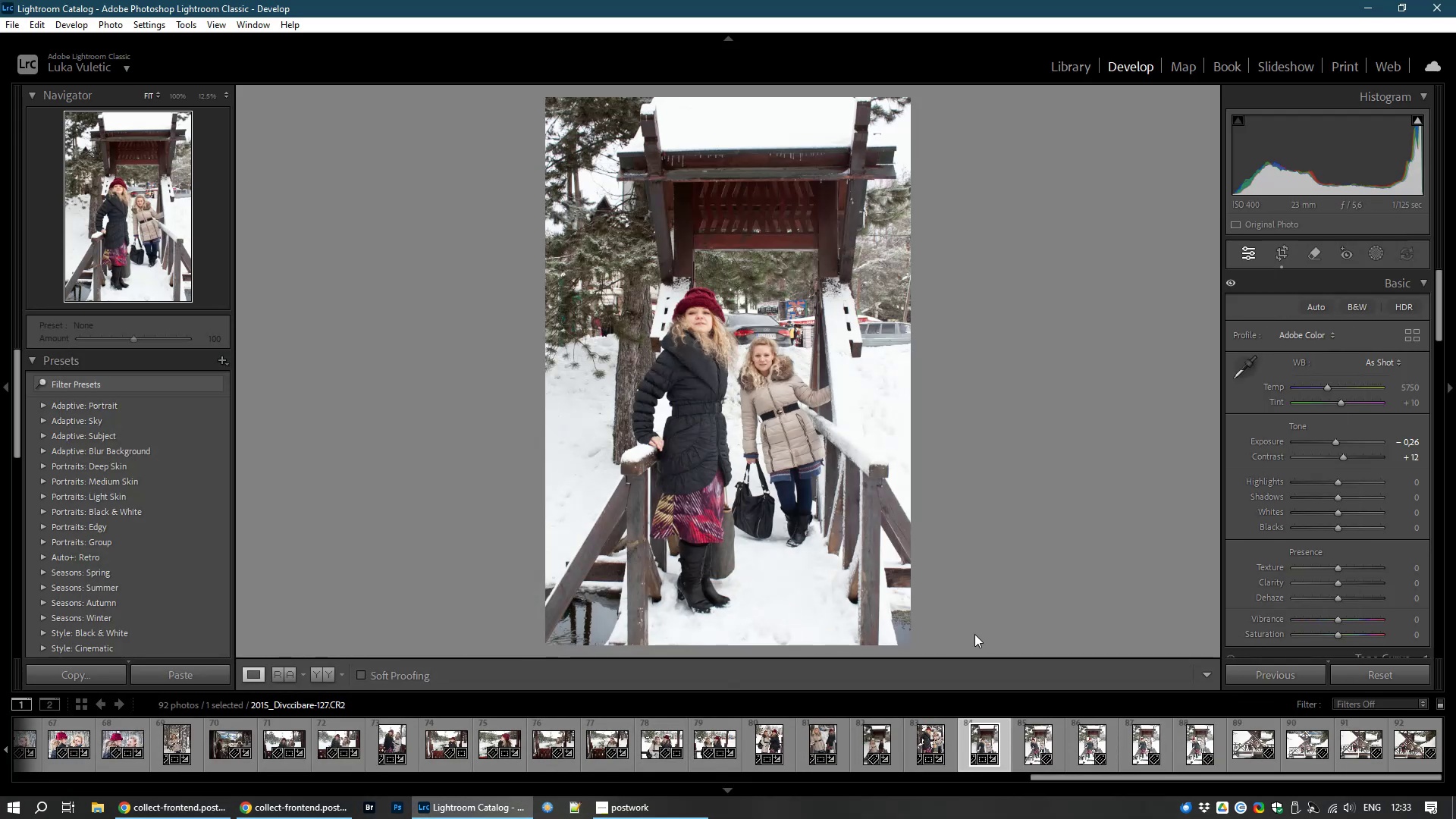 
left_click([1031, 748])
 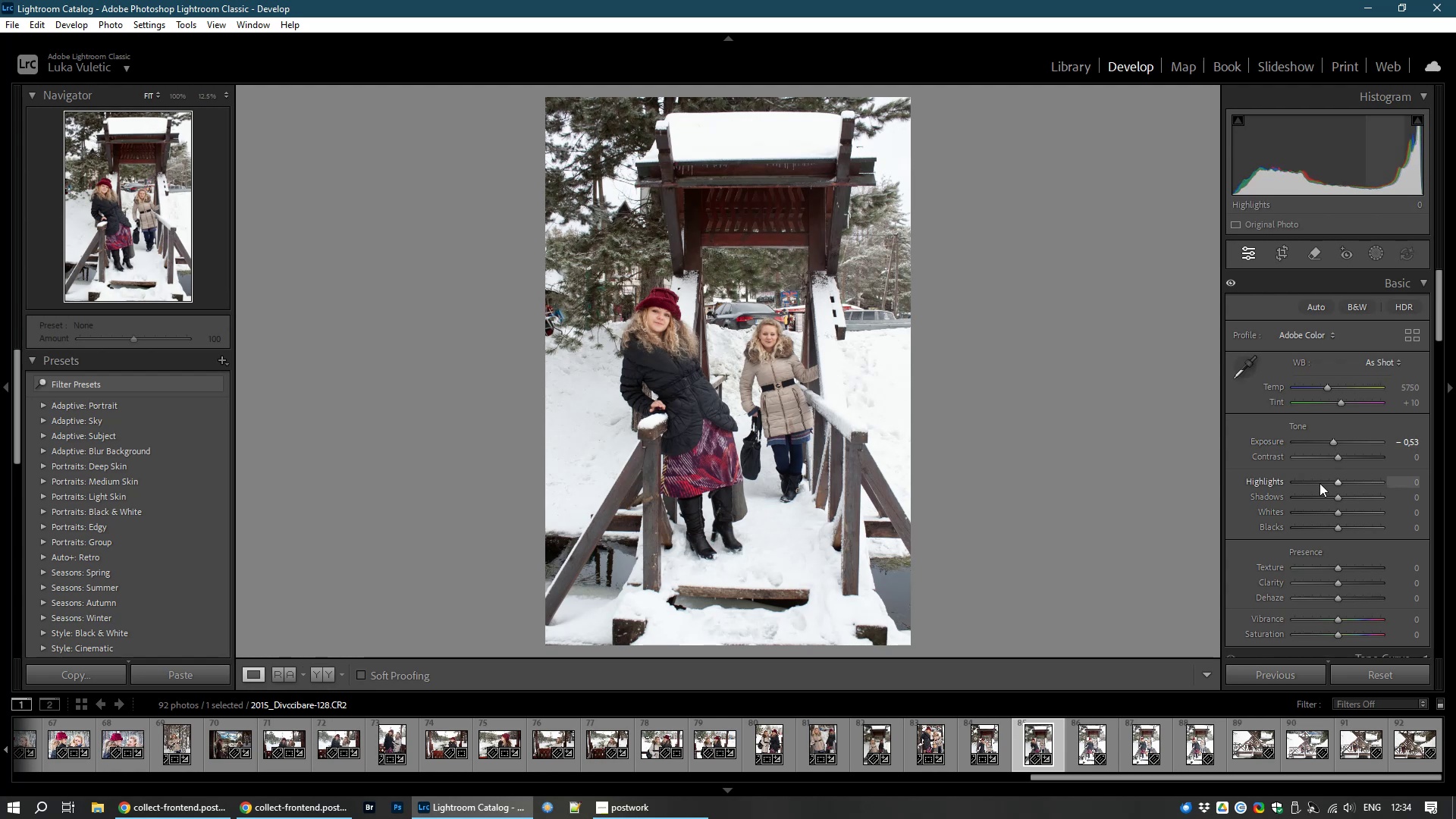 
wait(13.06)
 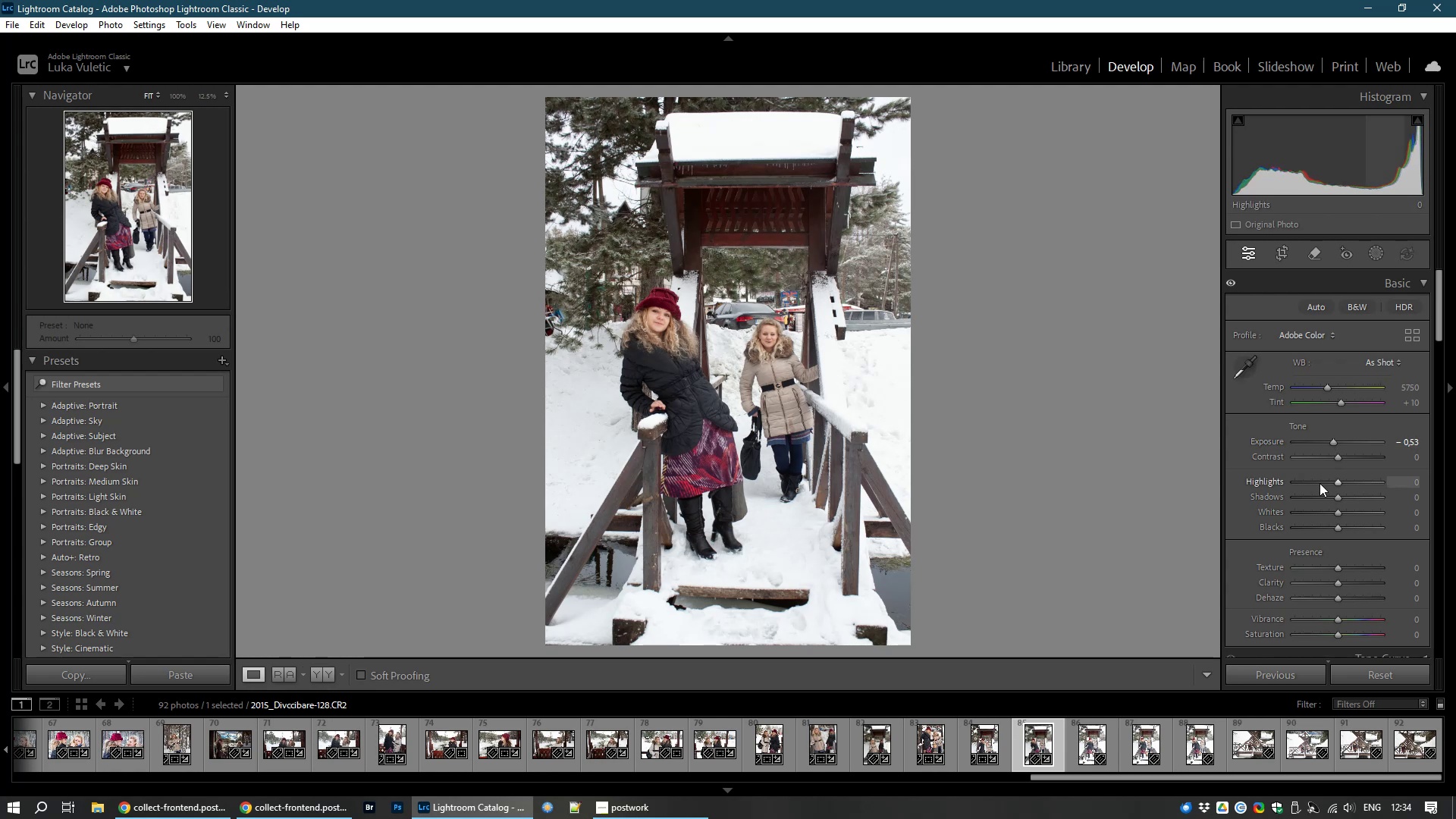 
left_click([1287, 258])
 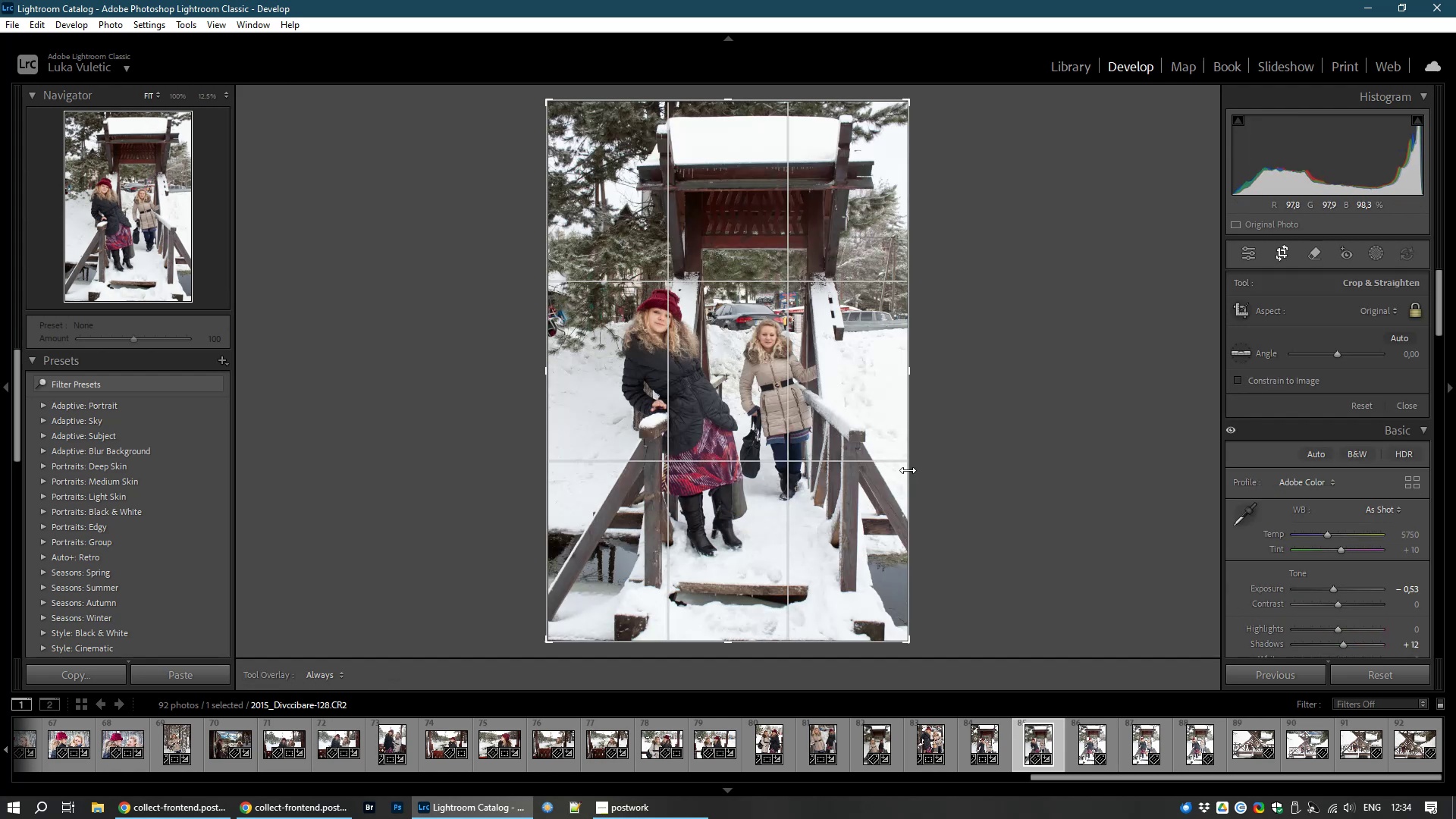 
key(X)
 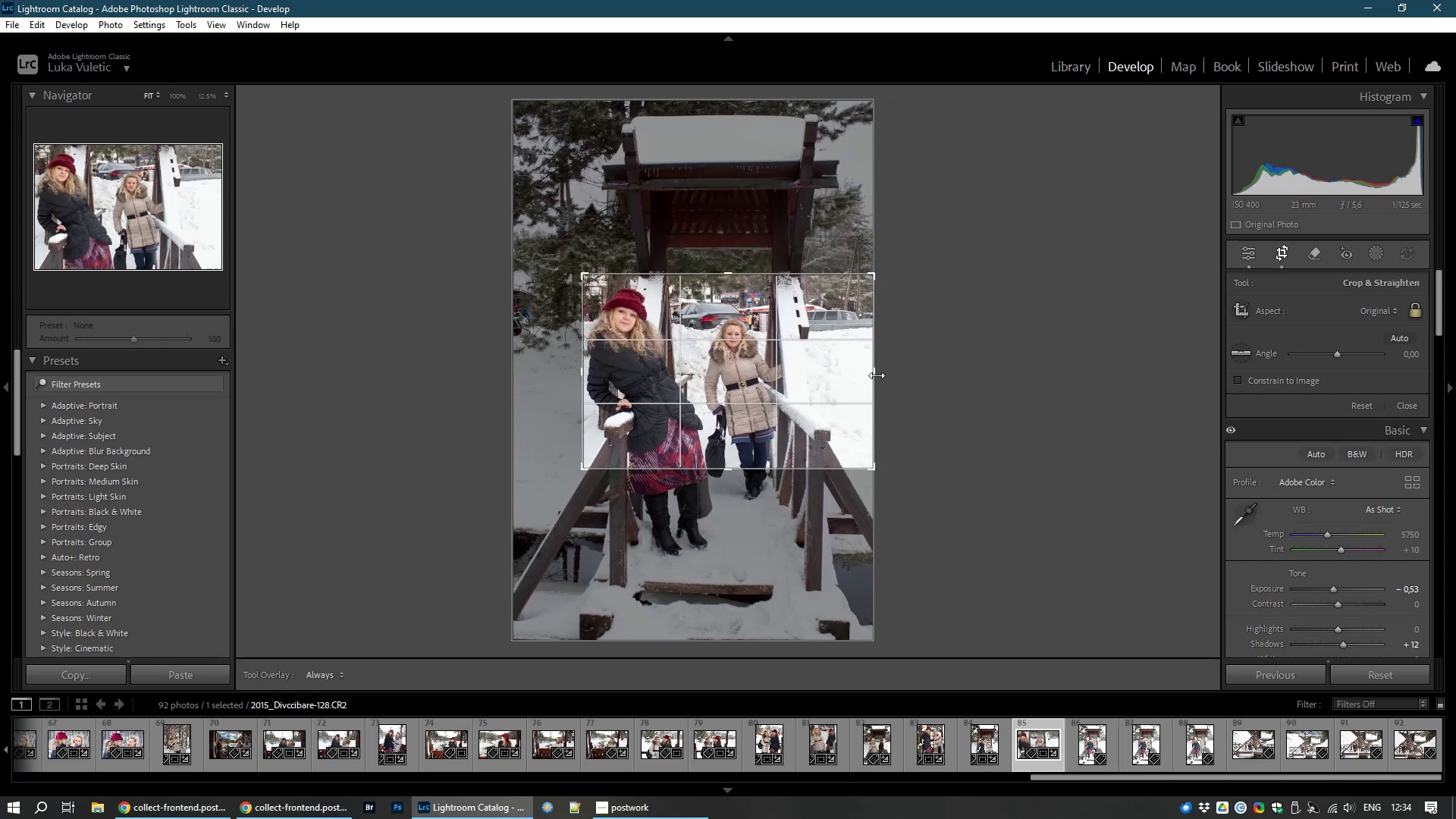 
wait(7.1)
 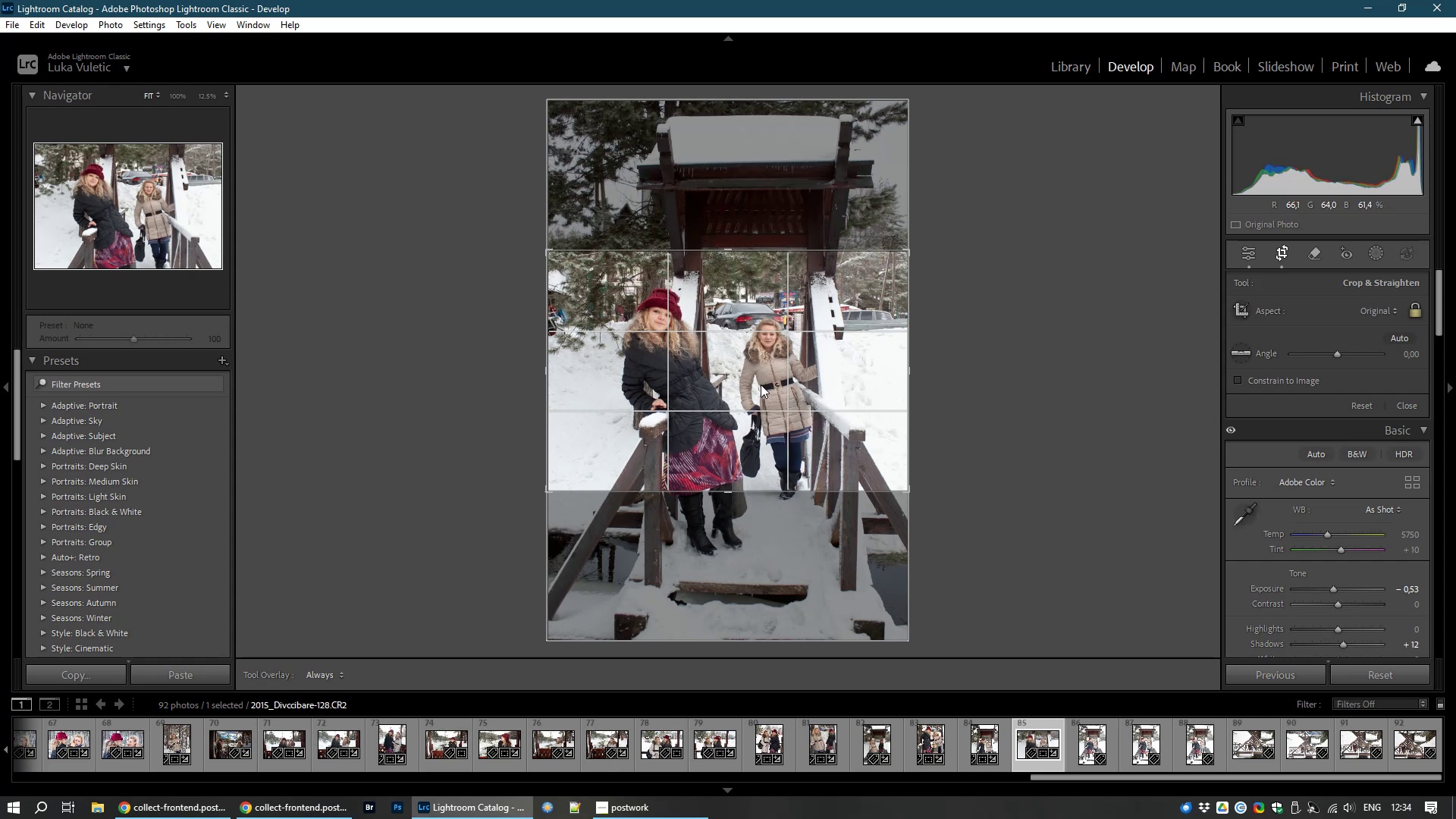 
left_click_drag(start_coordinate=[746, 381], to_coordinate=[760, 381])
 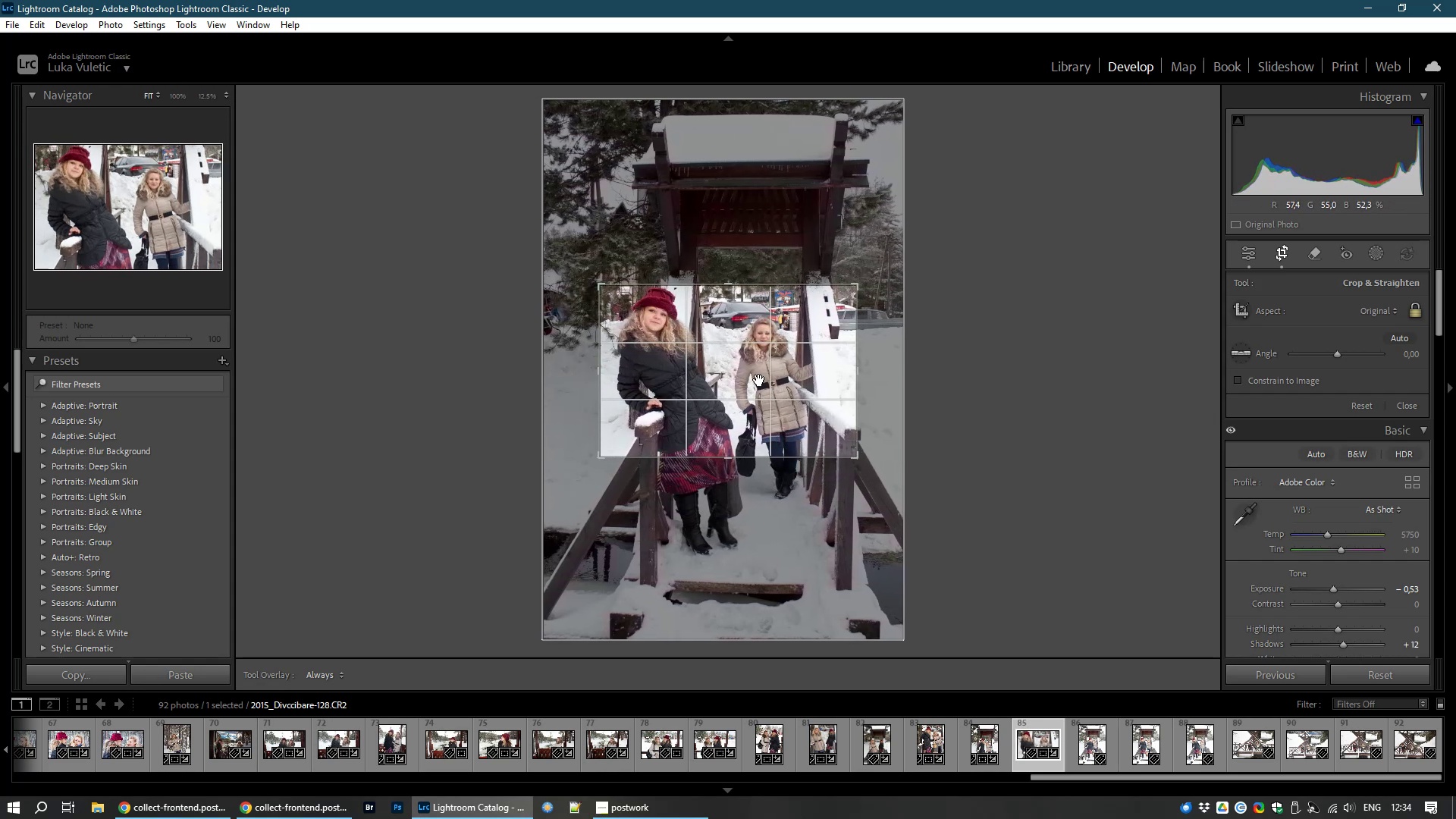 
double_click([759, 380])
 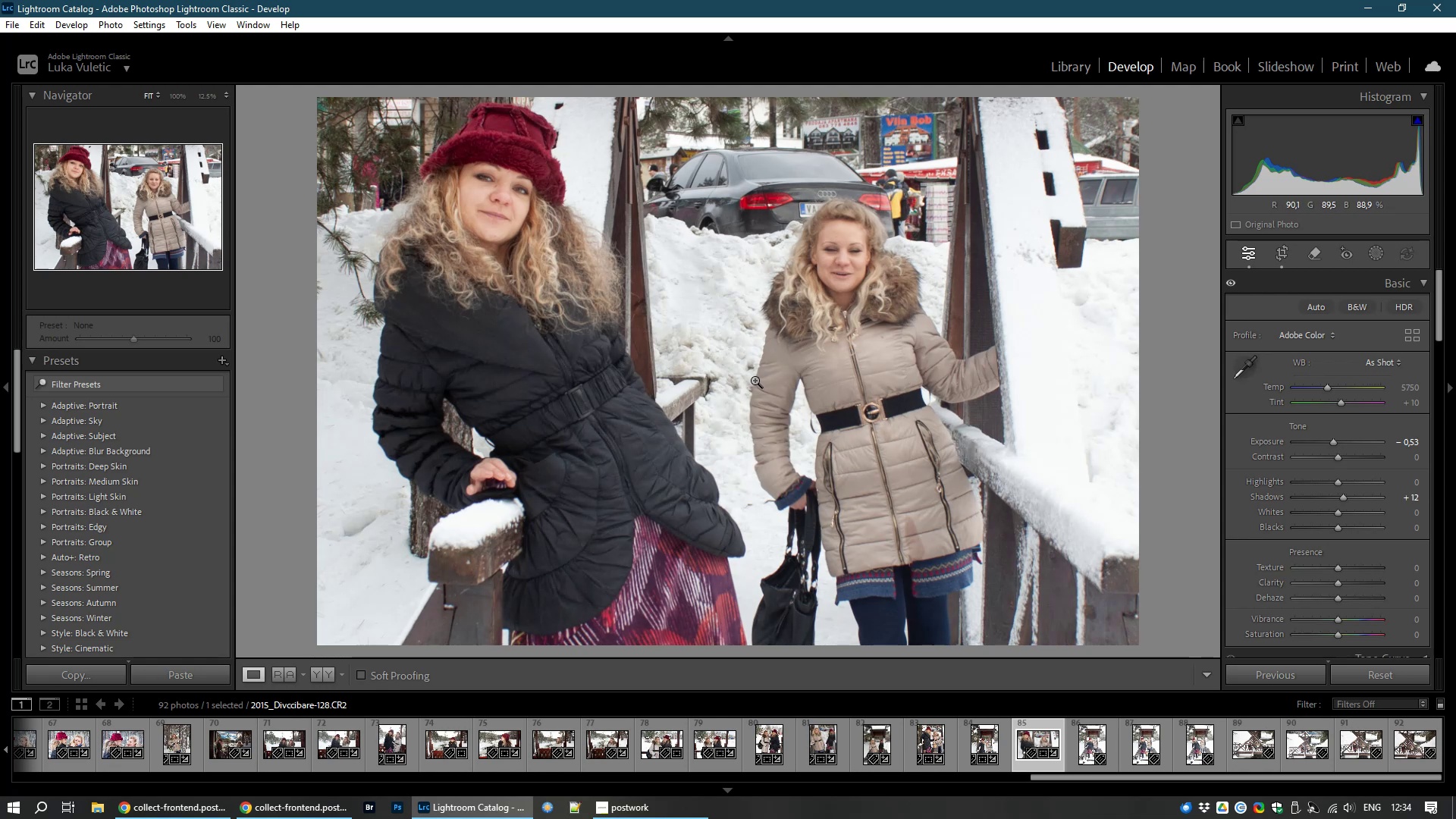 
wait(7.16)
 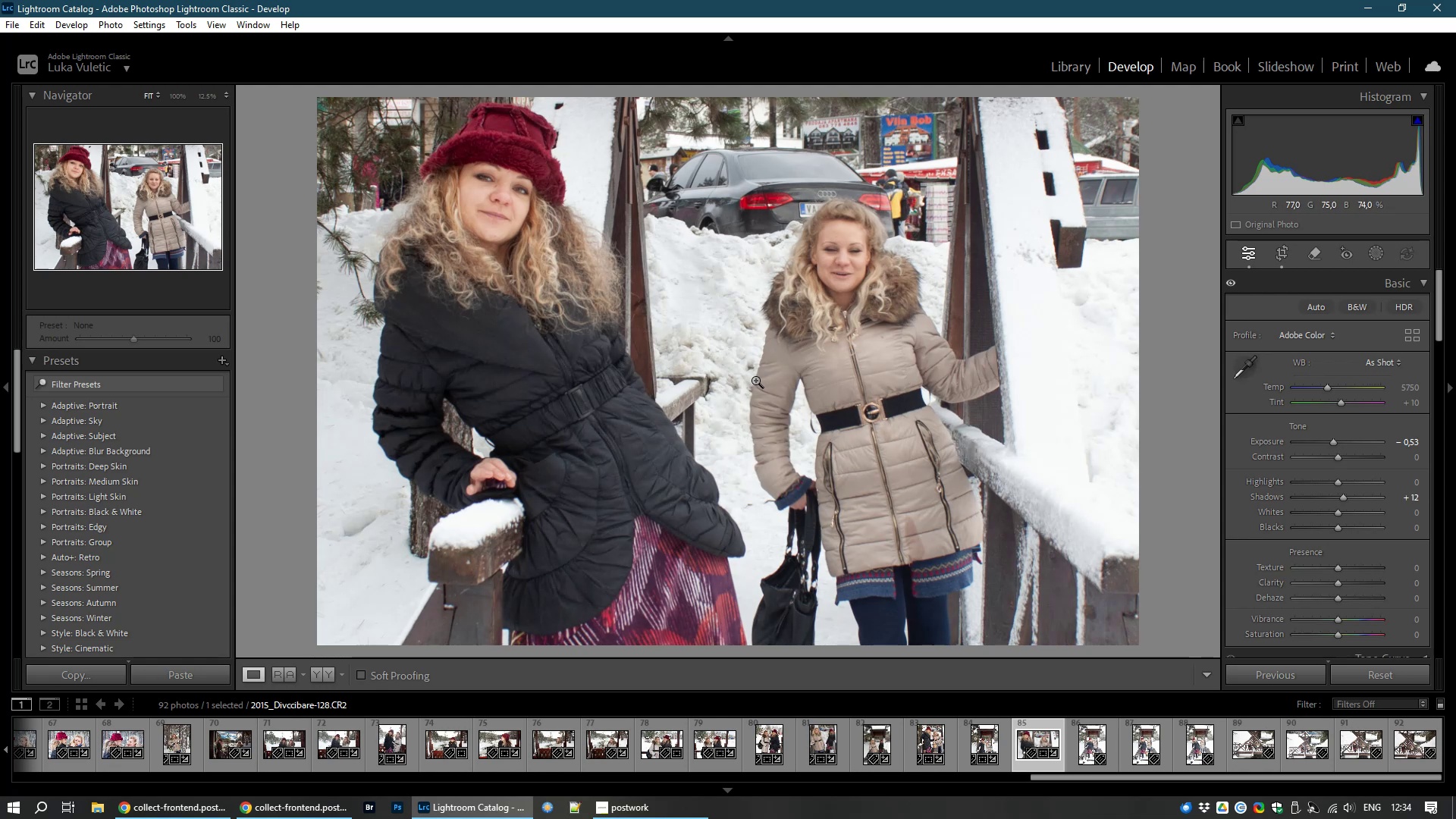 
left_click([1283, 252])
 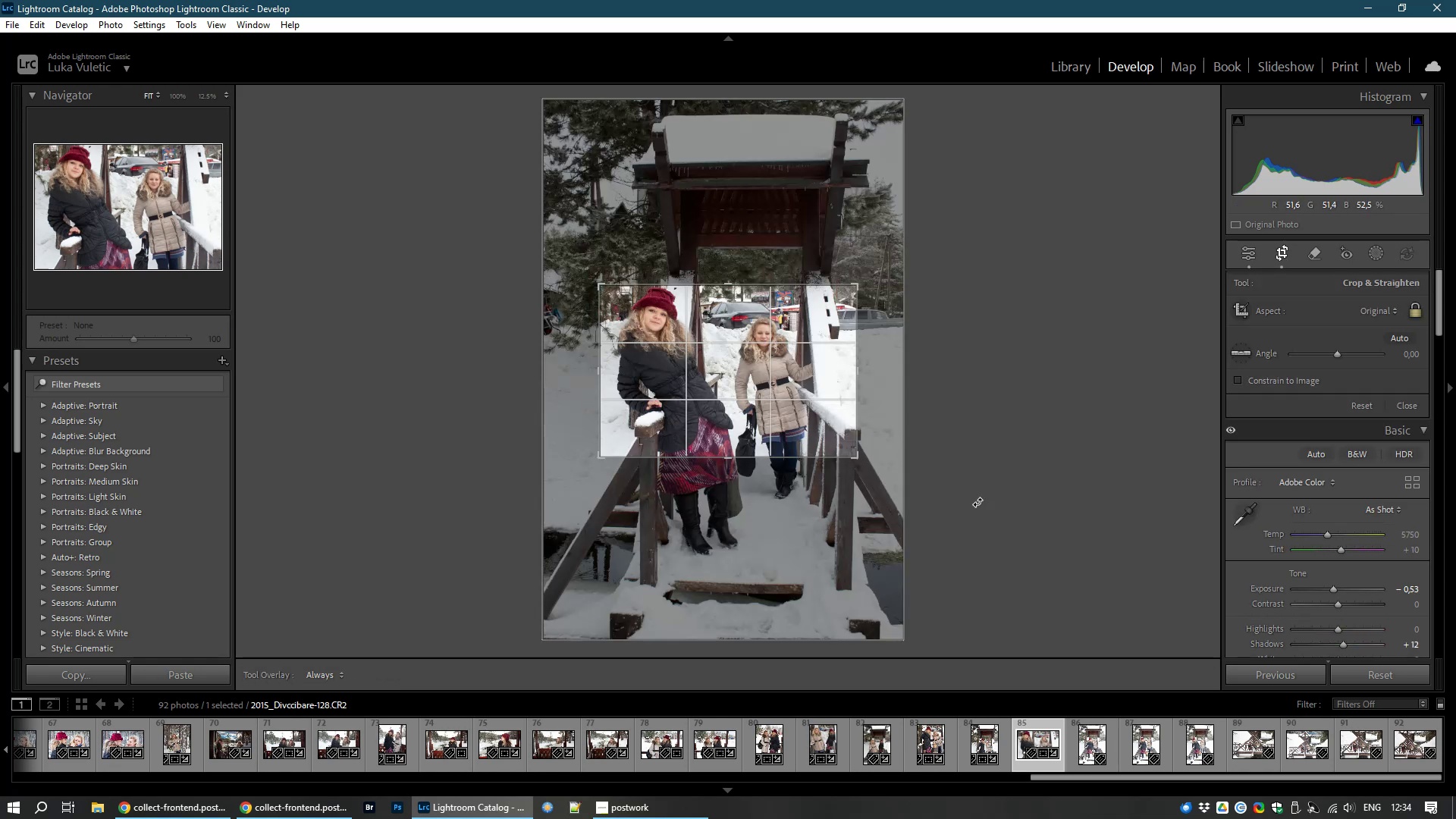 
mouse_move([1282, 253])
 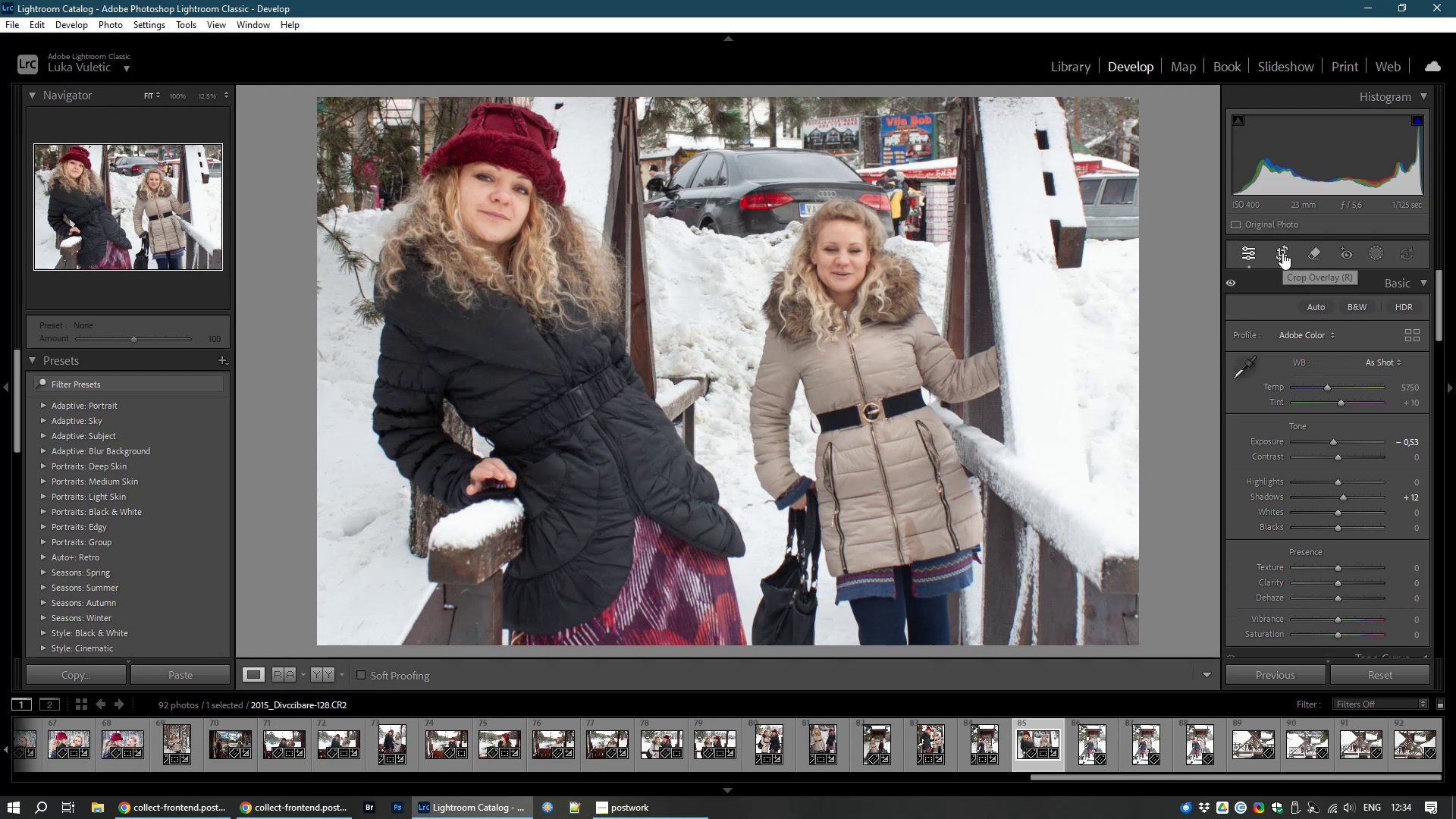 
left_click([1282, 253])
 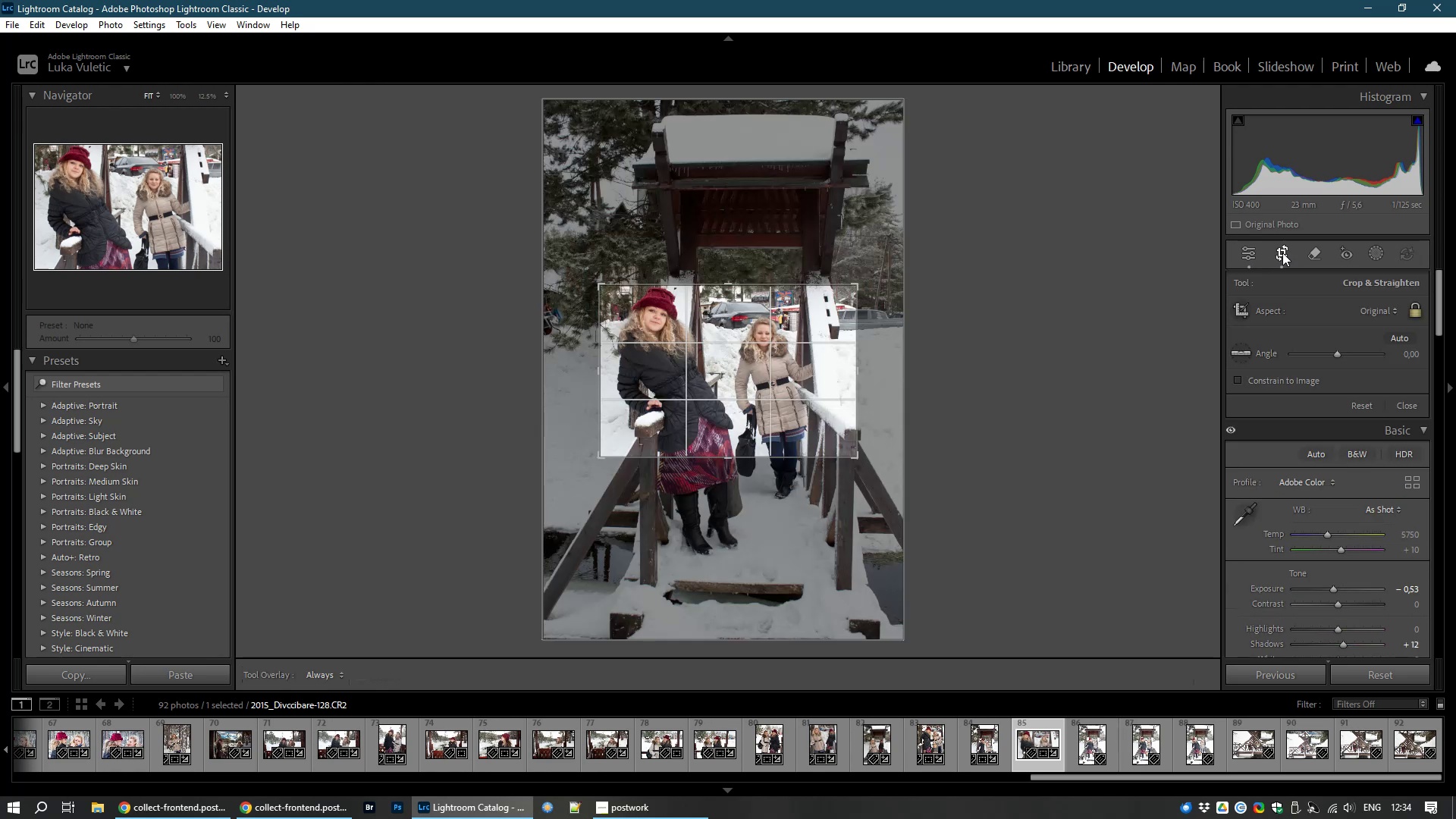 
key(Escape)
 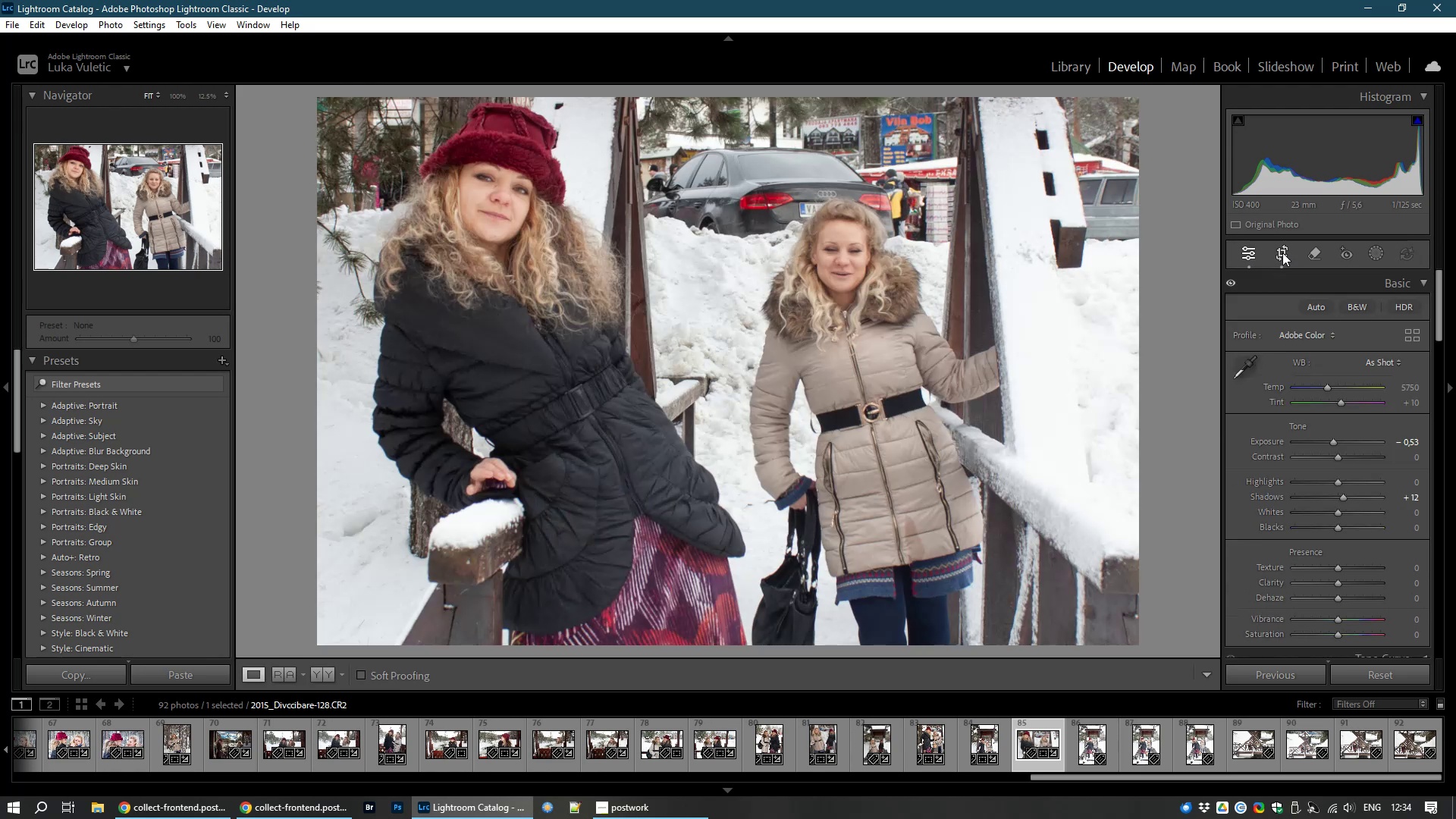 
left_click([1282, 253])
 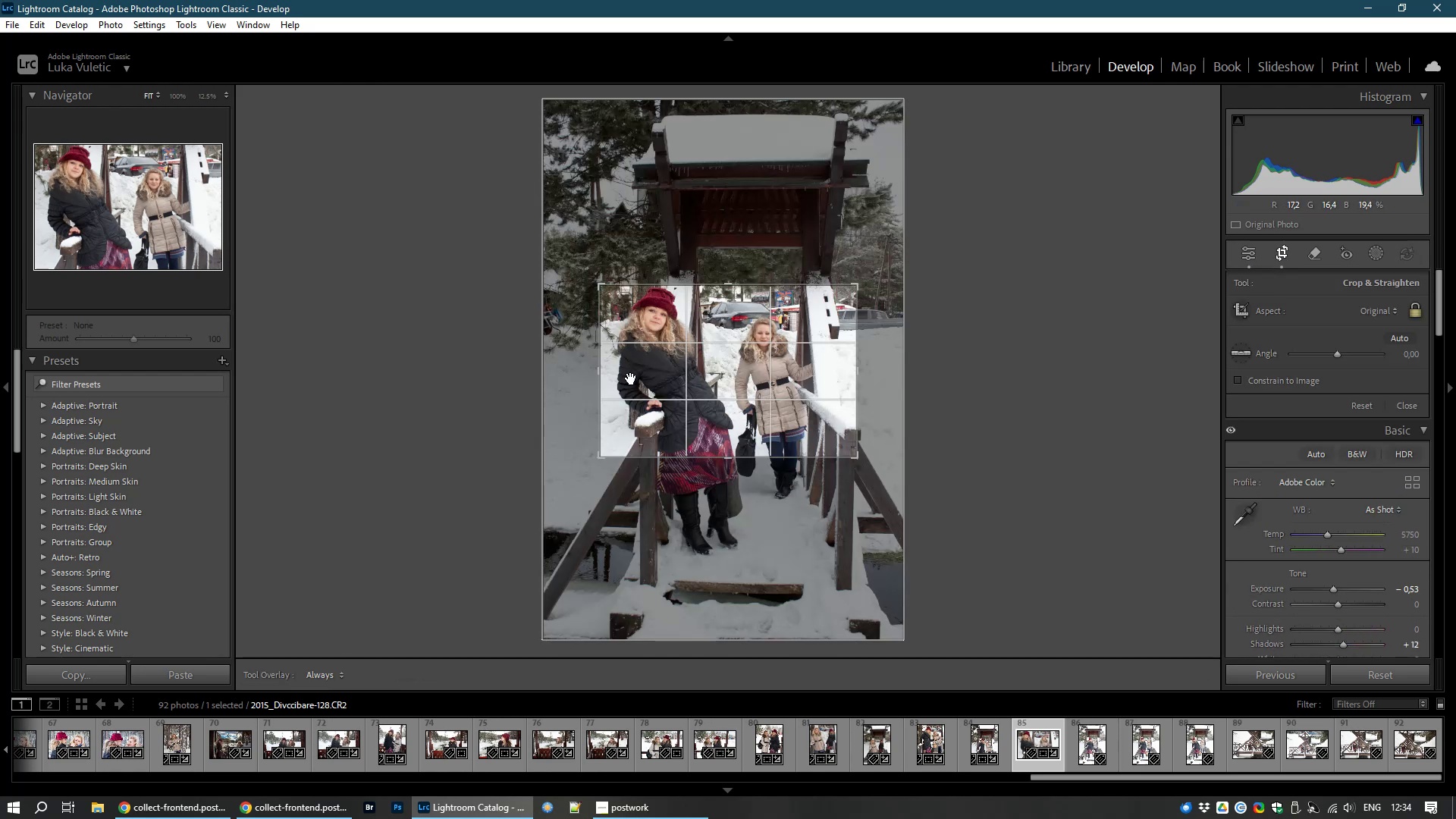 
key(X)
 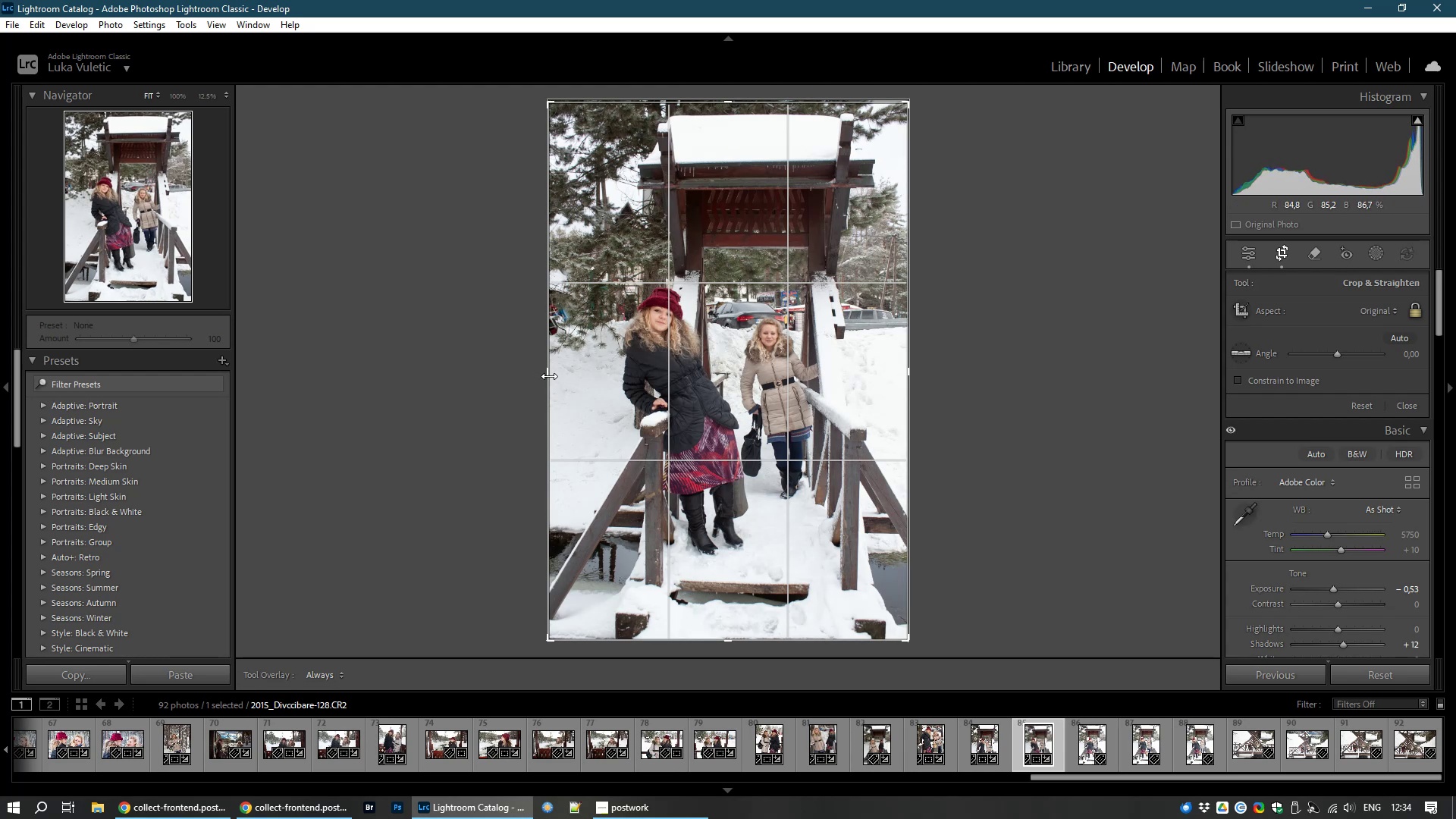 
wait(13.46)
 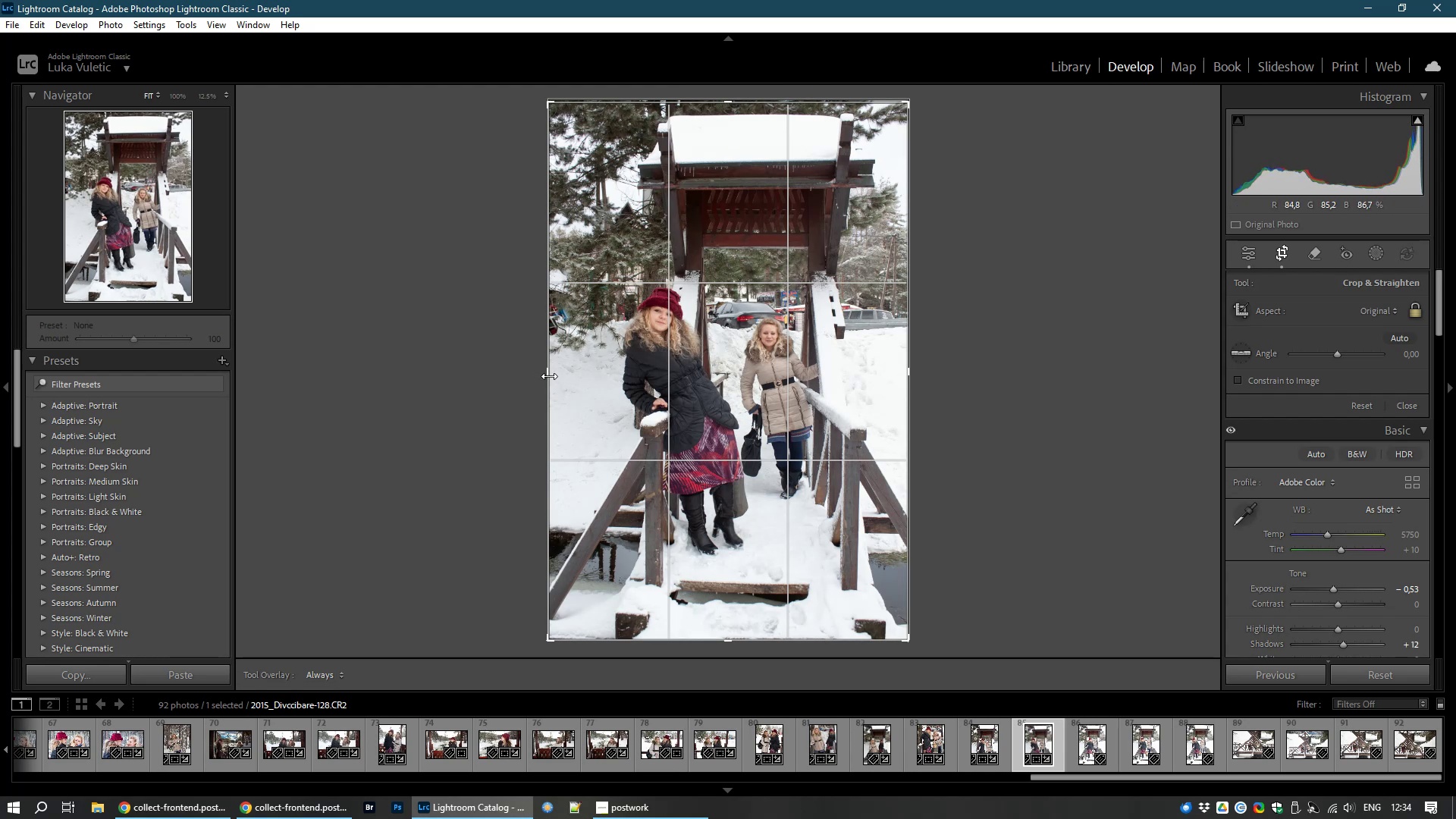 
double_click([800, 384])
 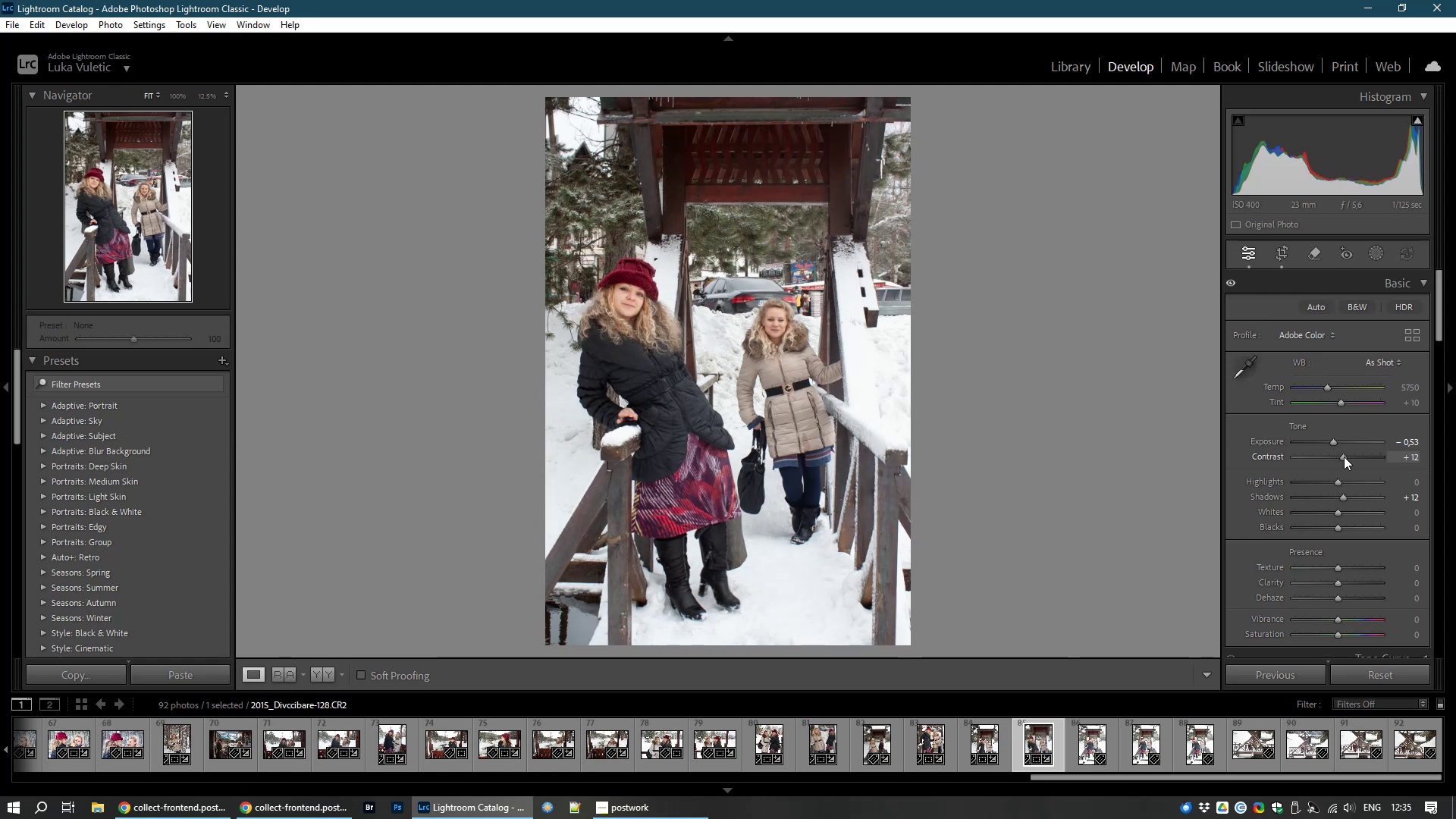 
wait(10.46)
 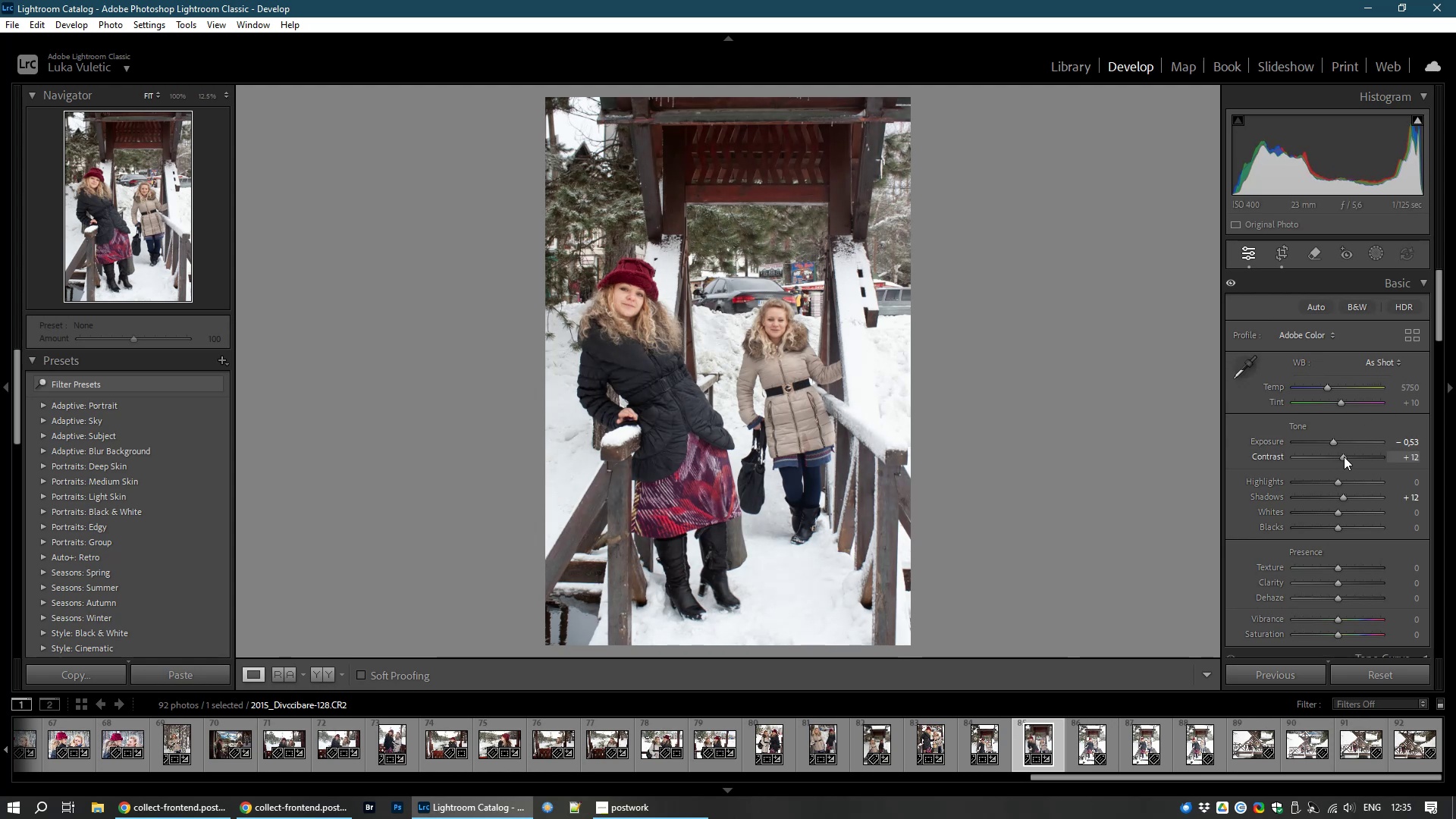 
left_click([1083, 743])
 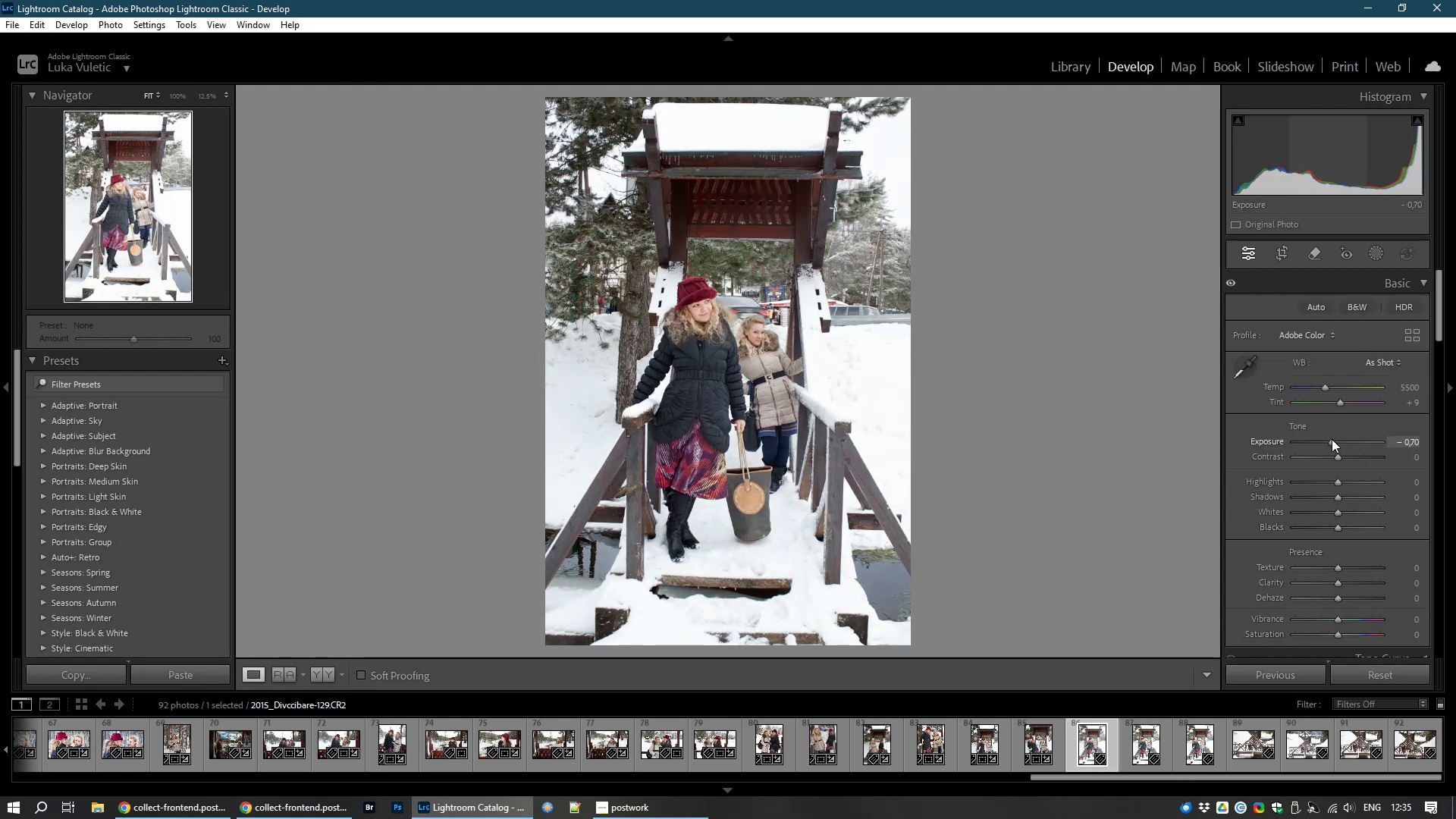 
wait(11.59)
 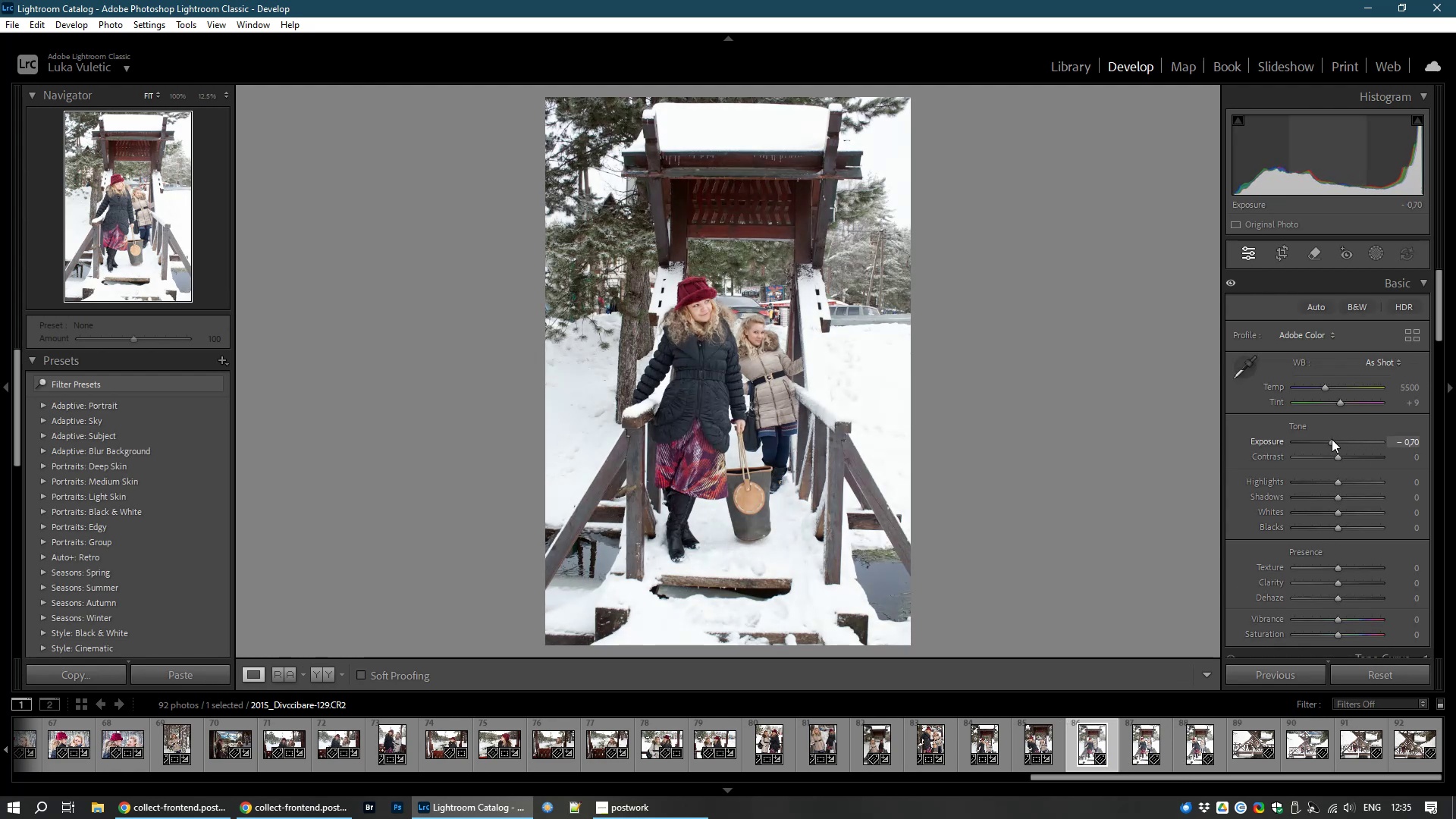 
left_click([1283, 259])
 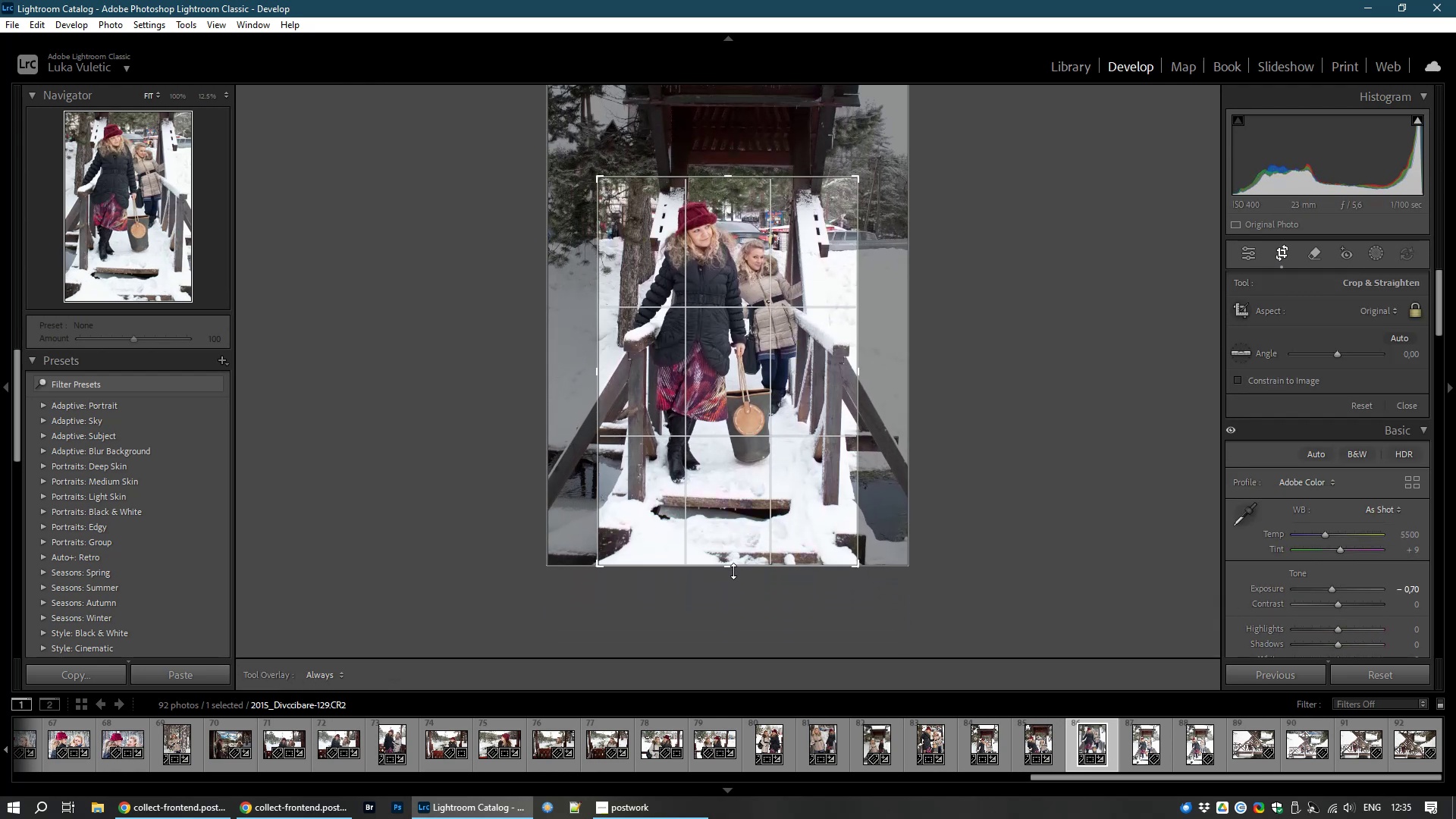 
wait(10.64)
 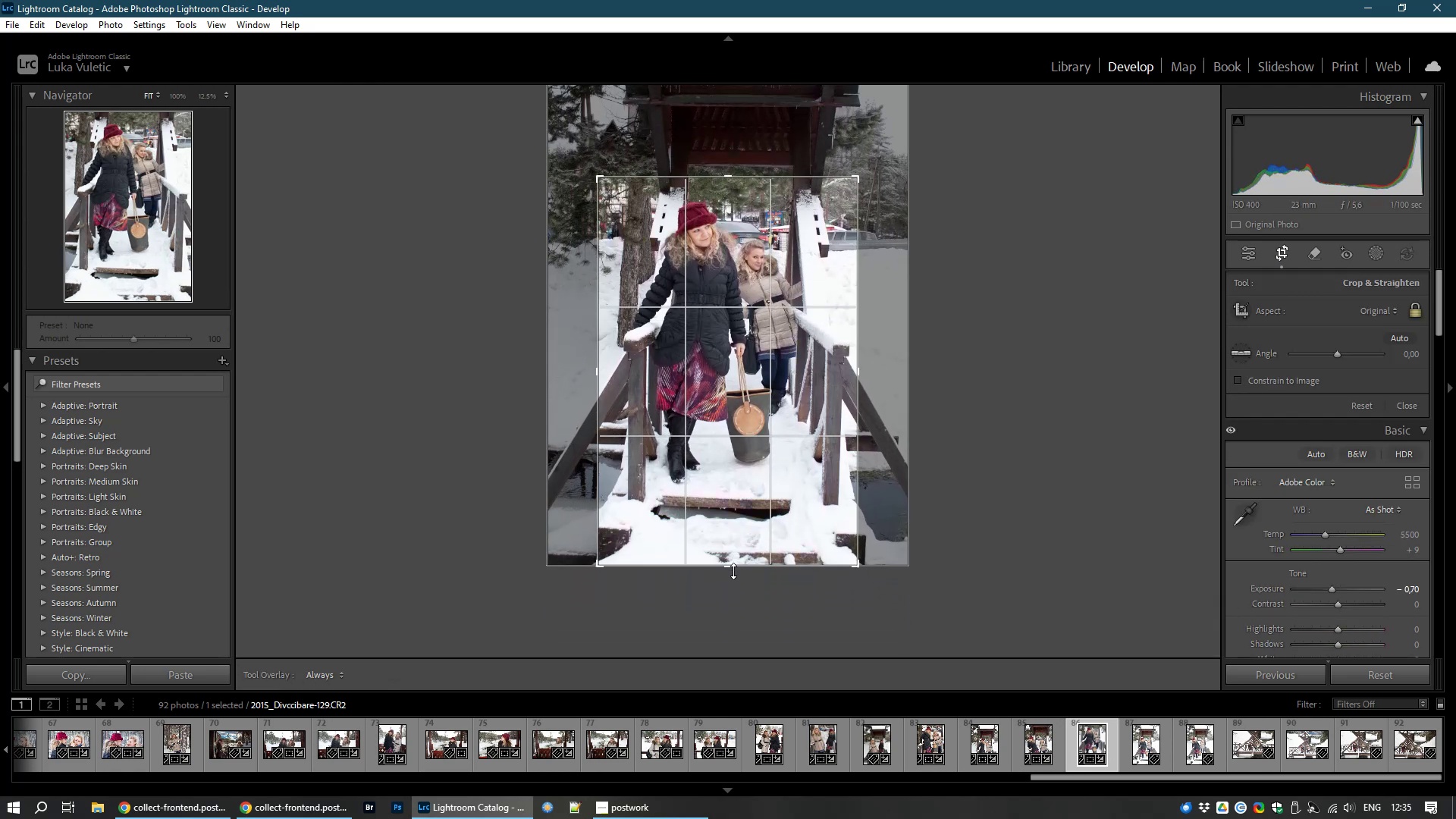 
double_click([740, 460])
 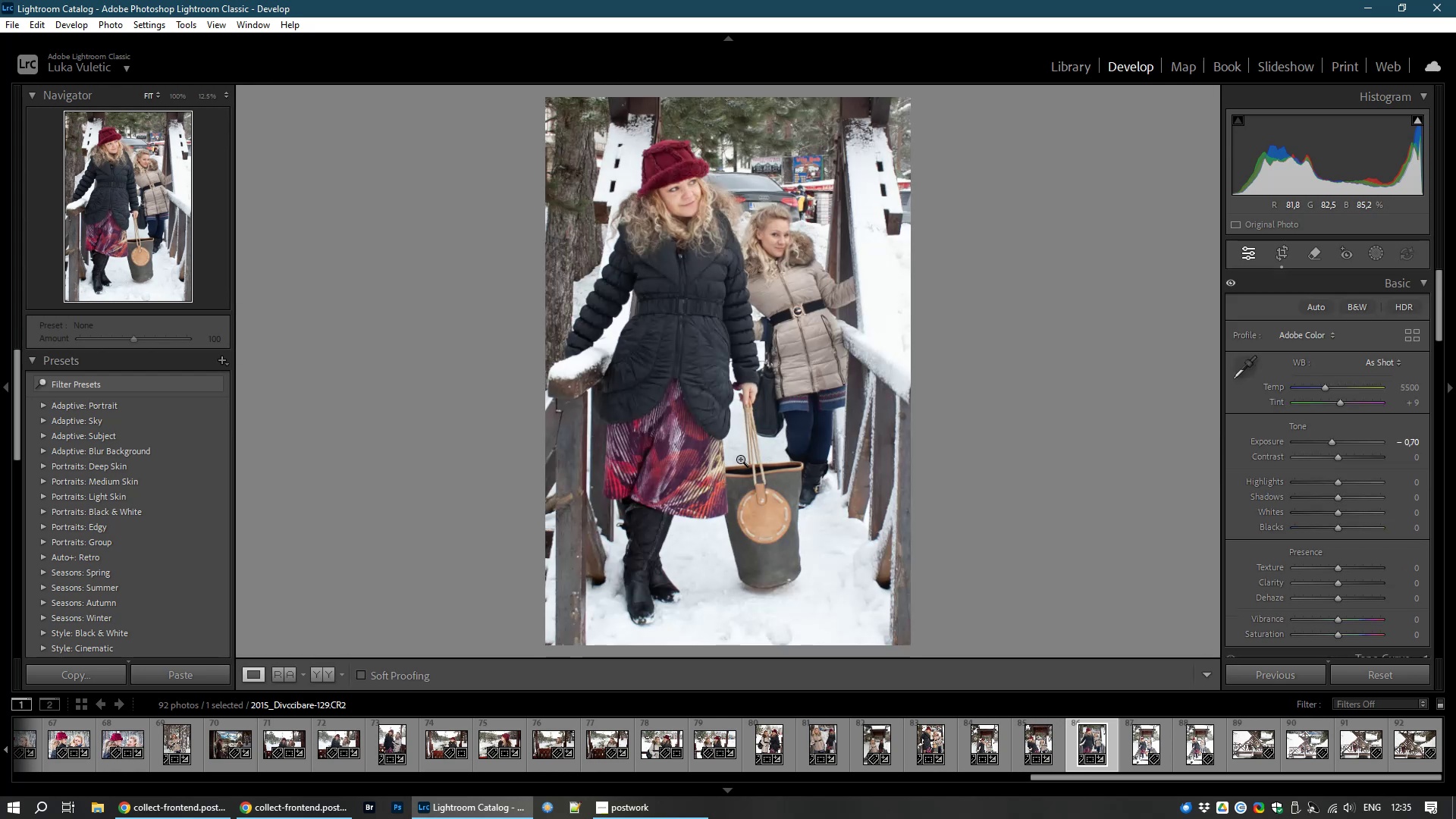 
left_click([779, 246])
 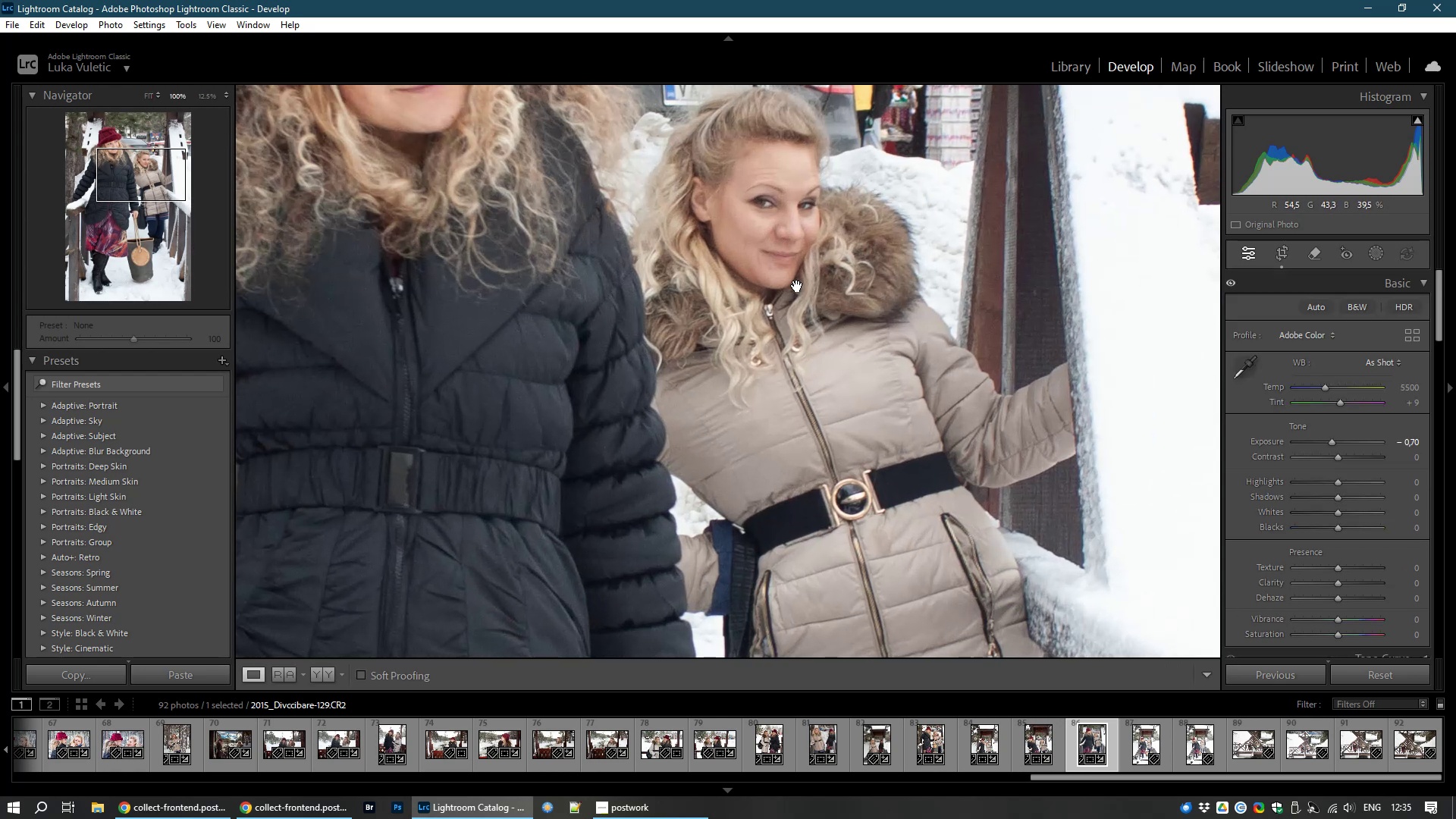 
left_click([797, 286])
 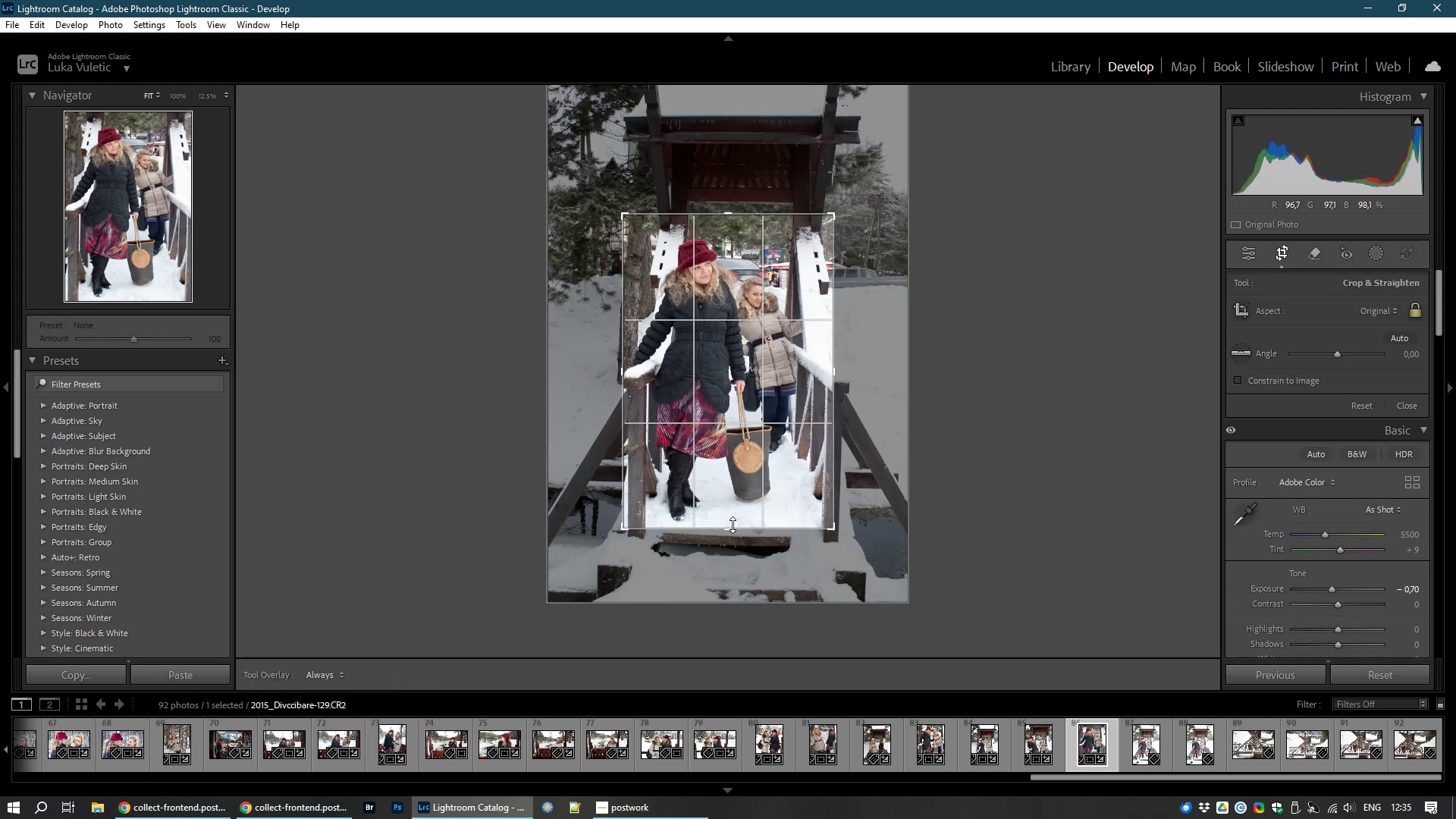 
wait(7.54)
 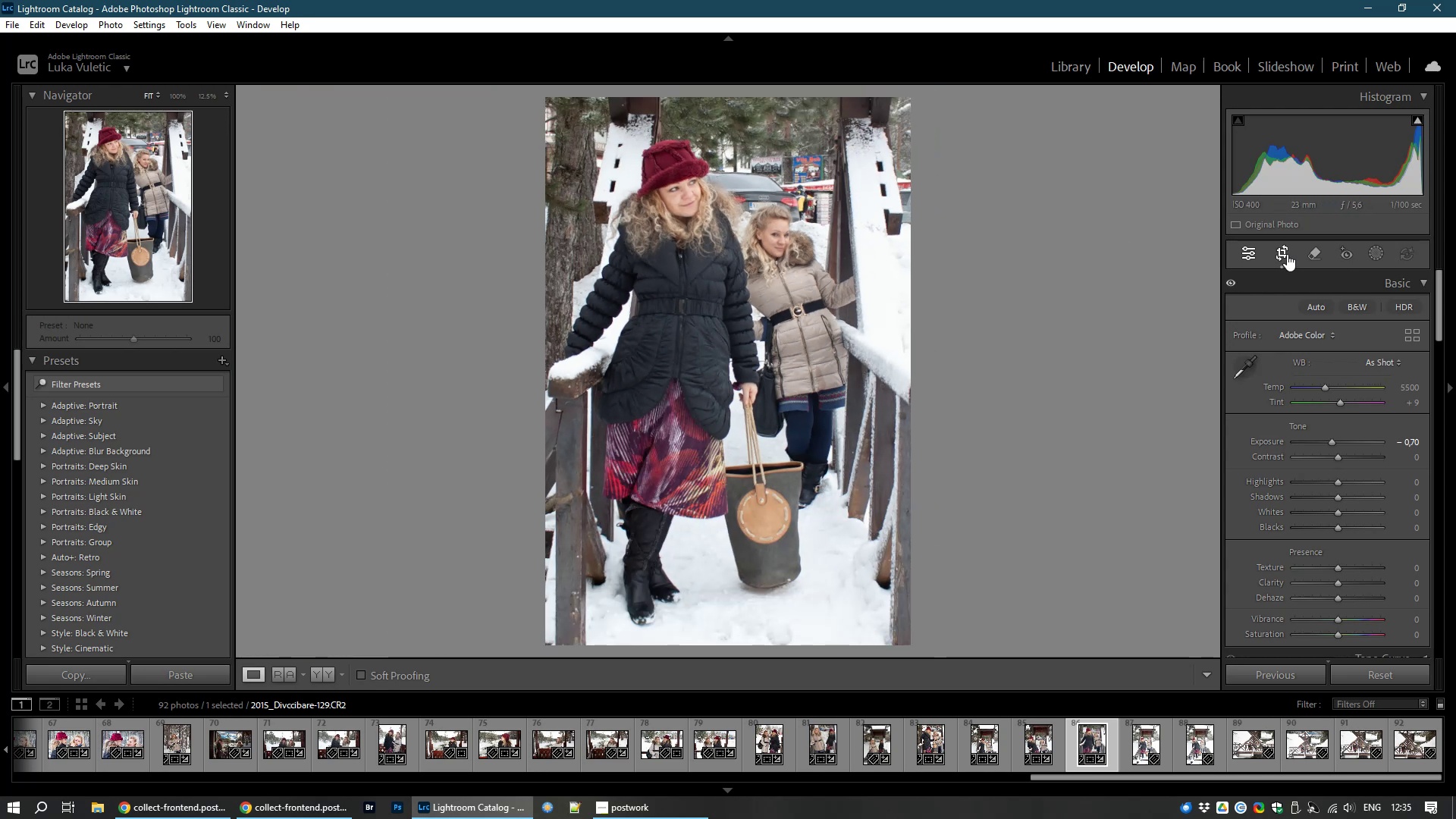 
left_click_drag(start_coordinate=[731, 219], to_coordinate=[720, 228])
 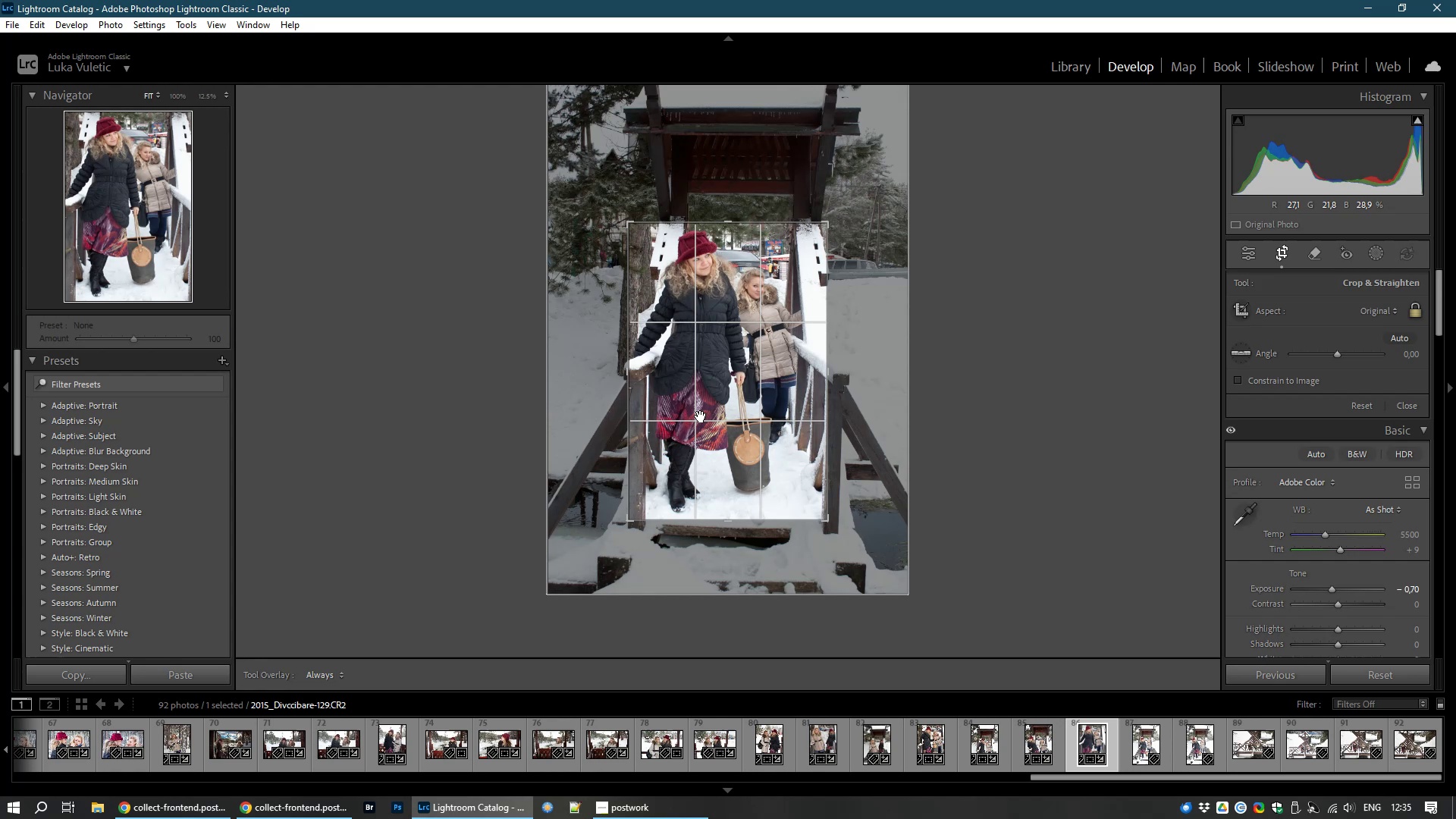 
double_click([701, 416])
 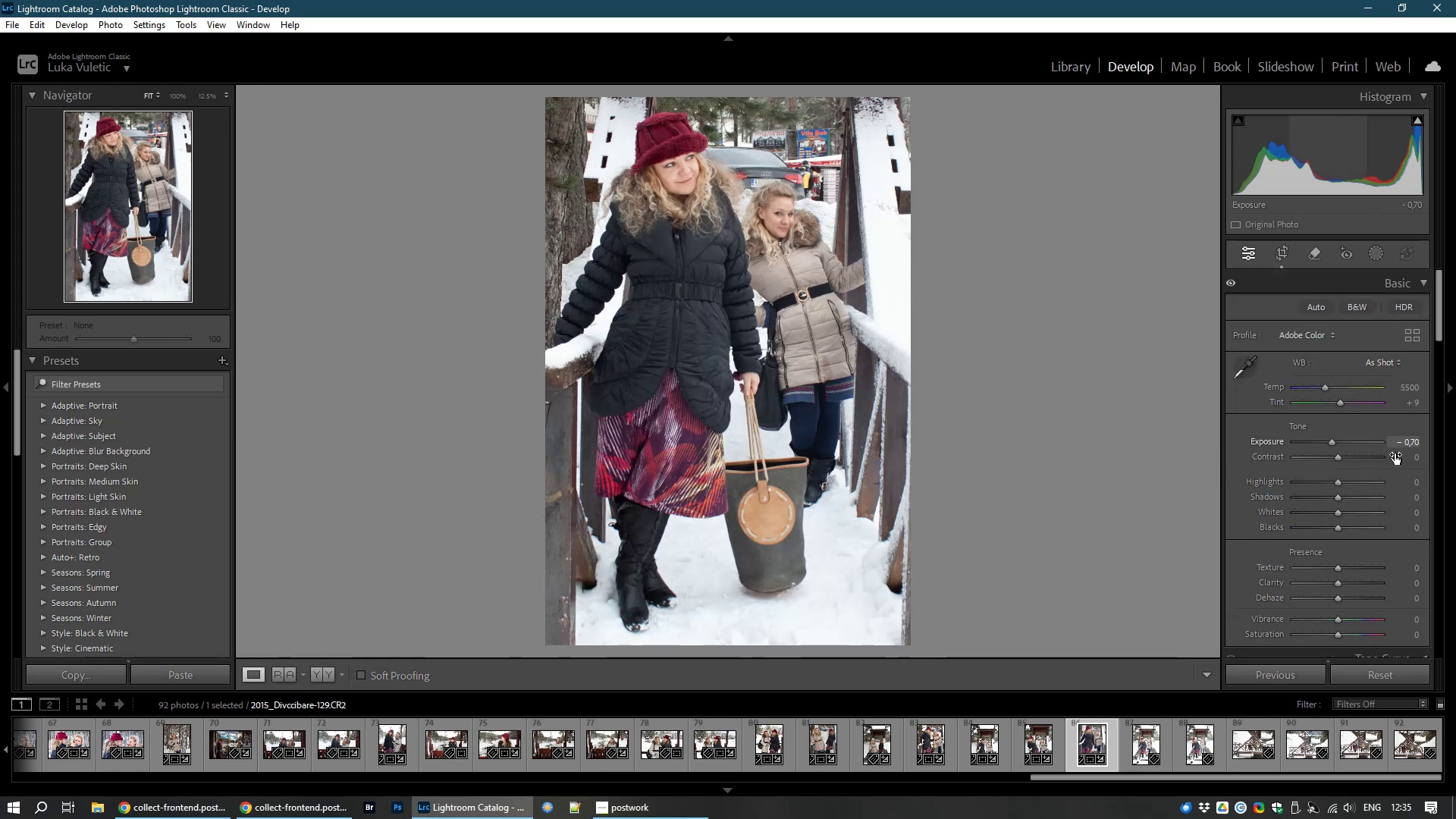 
wait(5.76)
 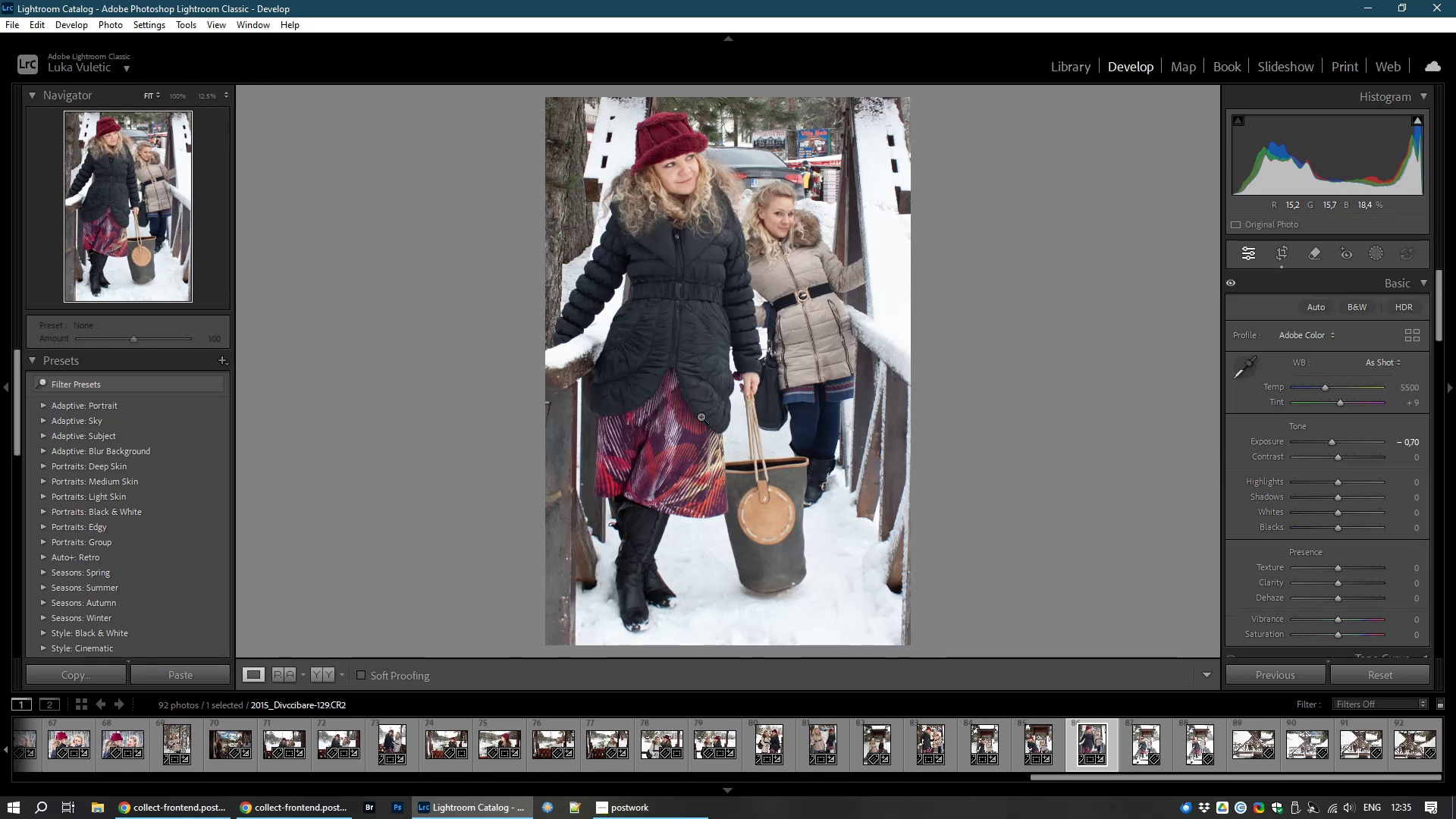 
left_click_drag(start_coordinate=[1338, 458], to_coordinate=[1344, 457])
 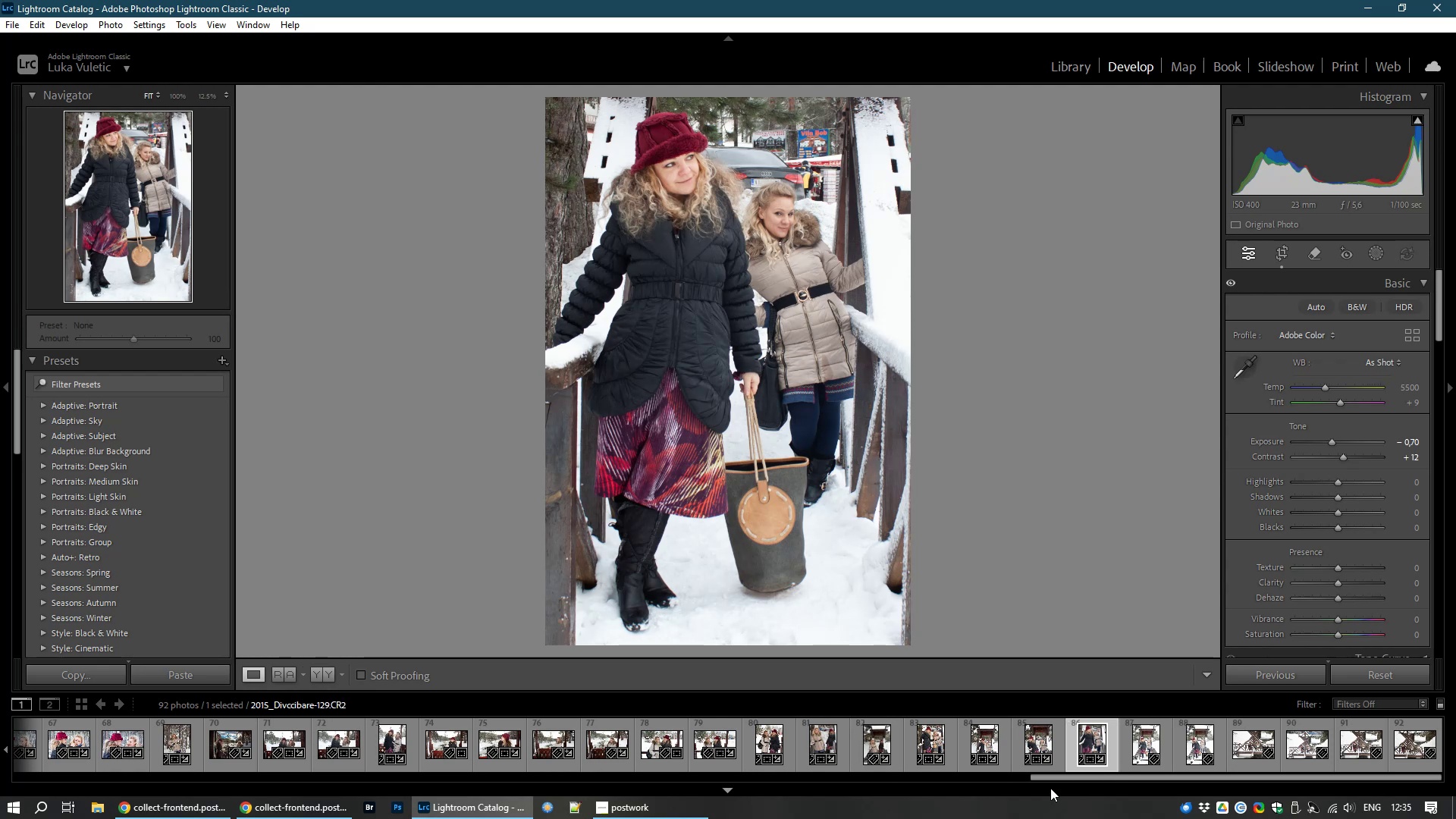 
wait(5.44)
 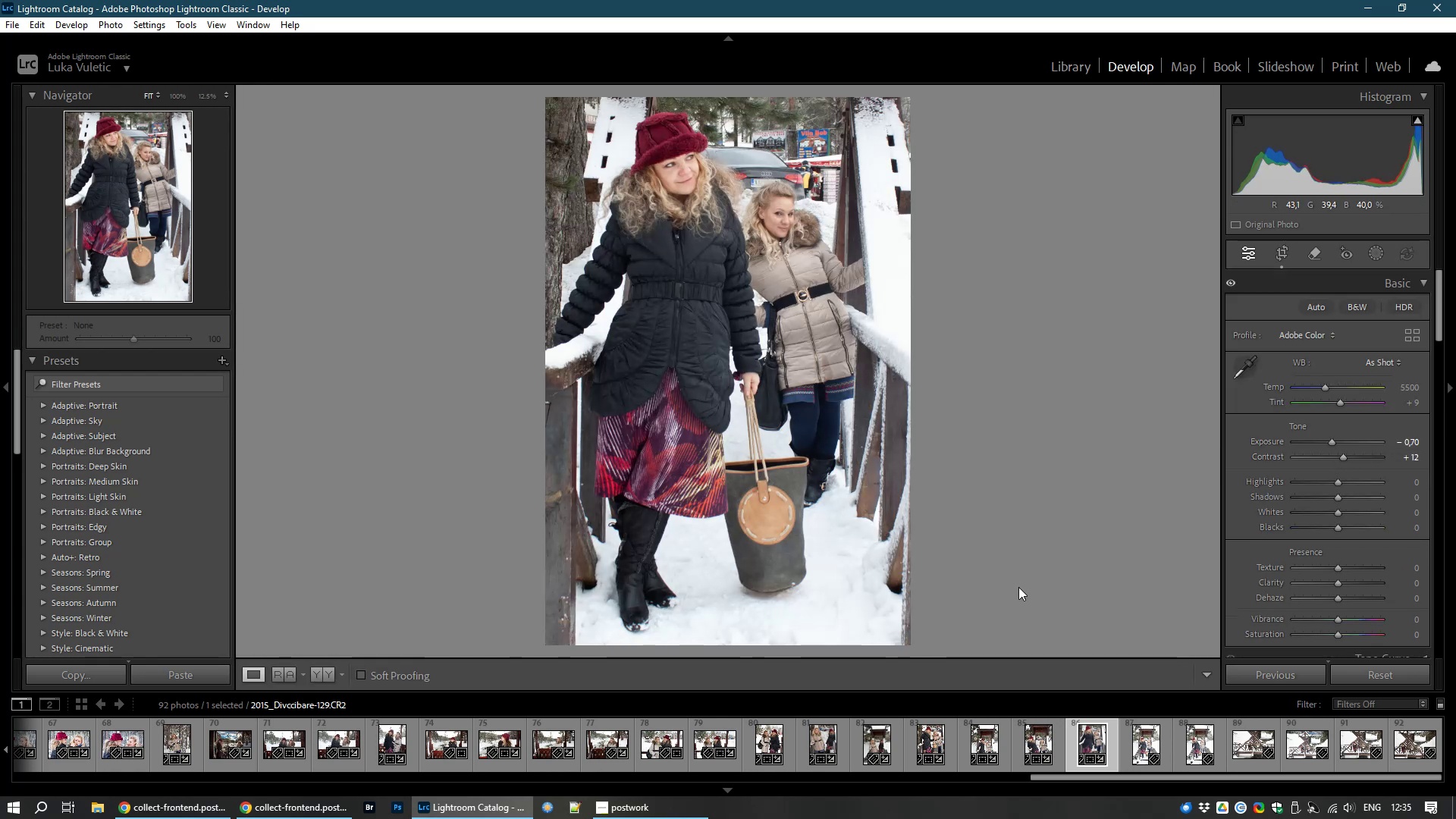 
left_click([1136, 750])
 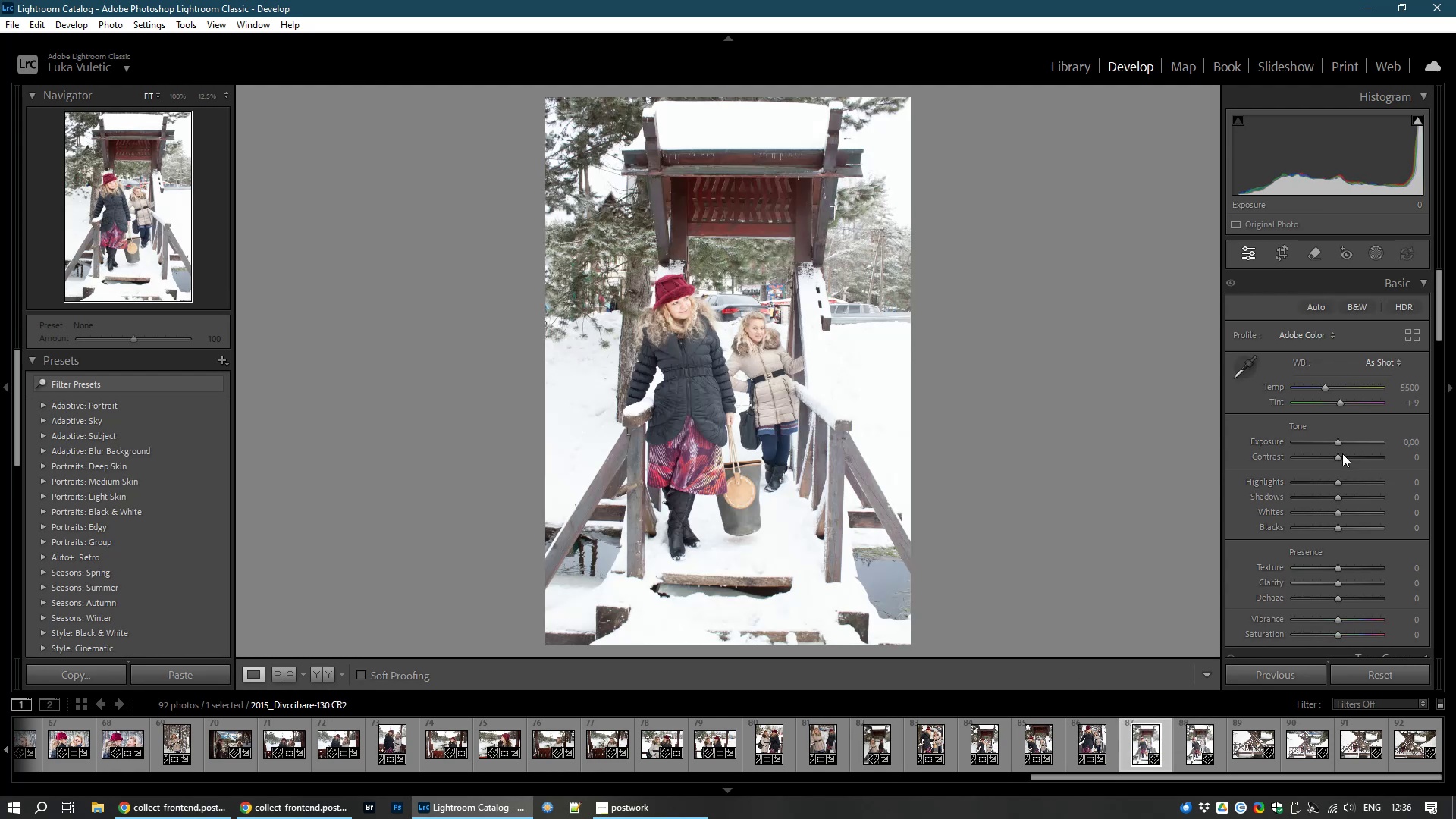 
wait(5.3)
 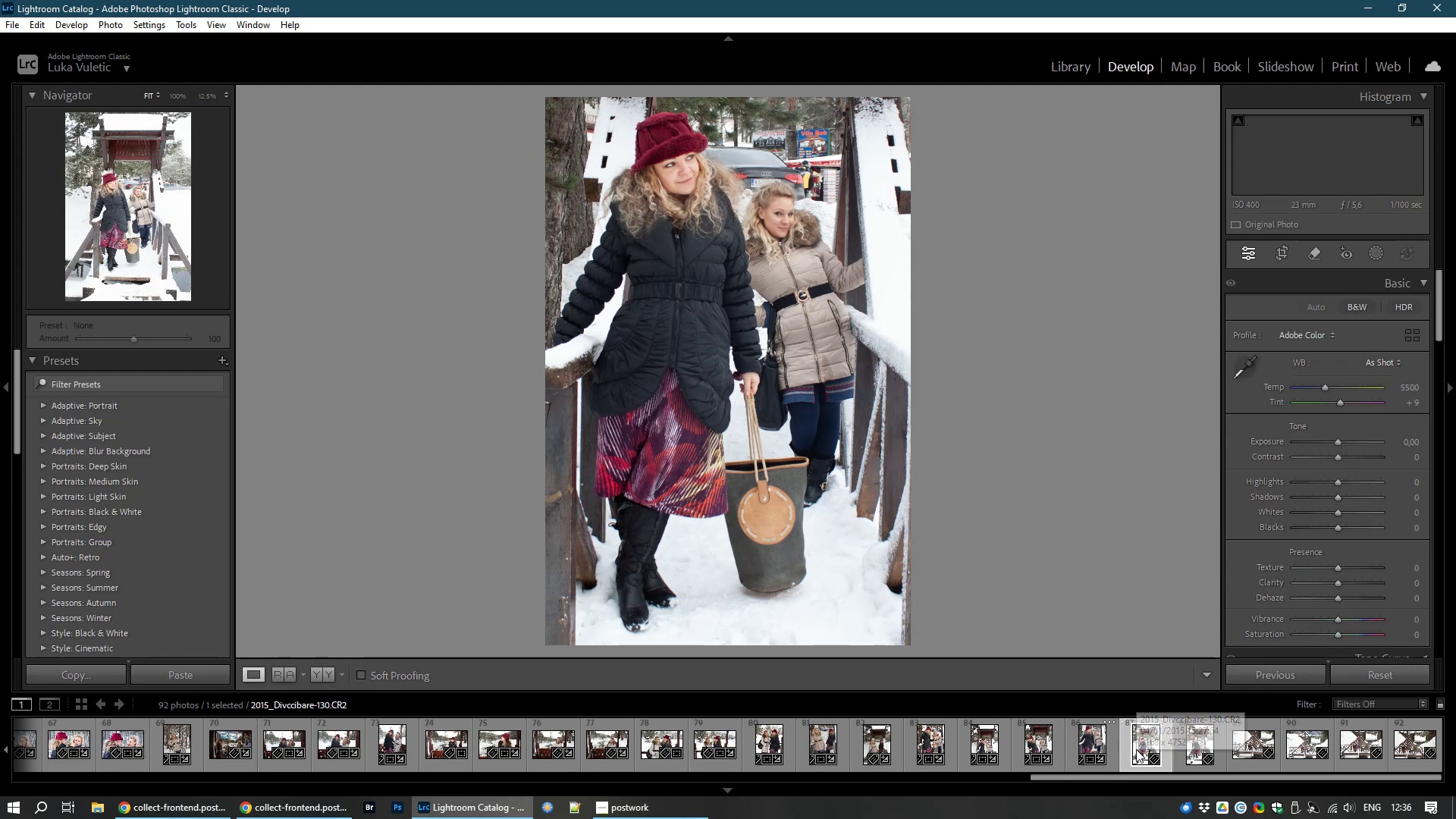 
left_click_drag(start_coordinate=[1337, 444], to_coordinate=[1329, 445])
 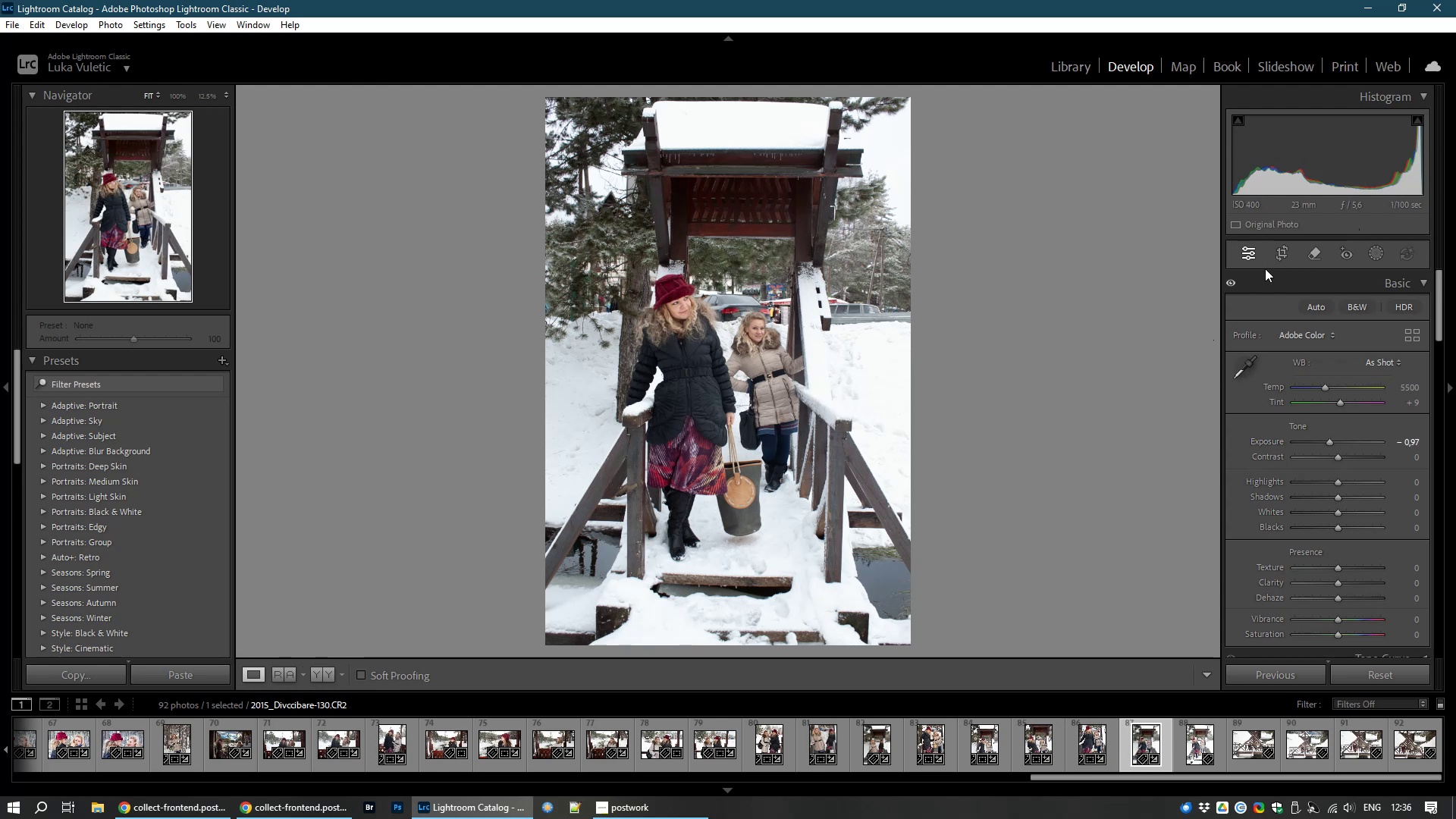 
left_click([1287, 253])
 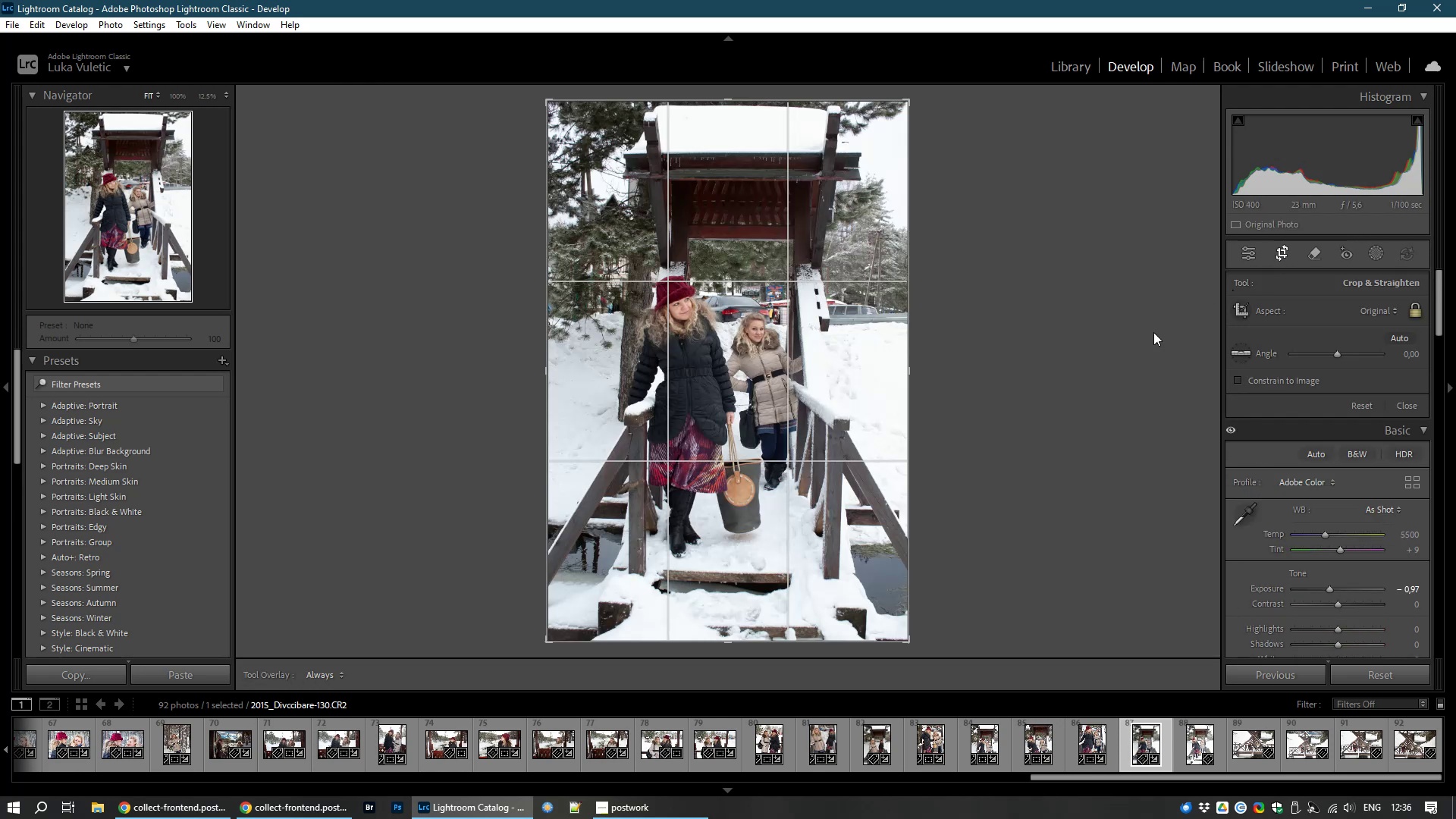 
key(X)
 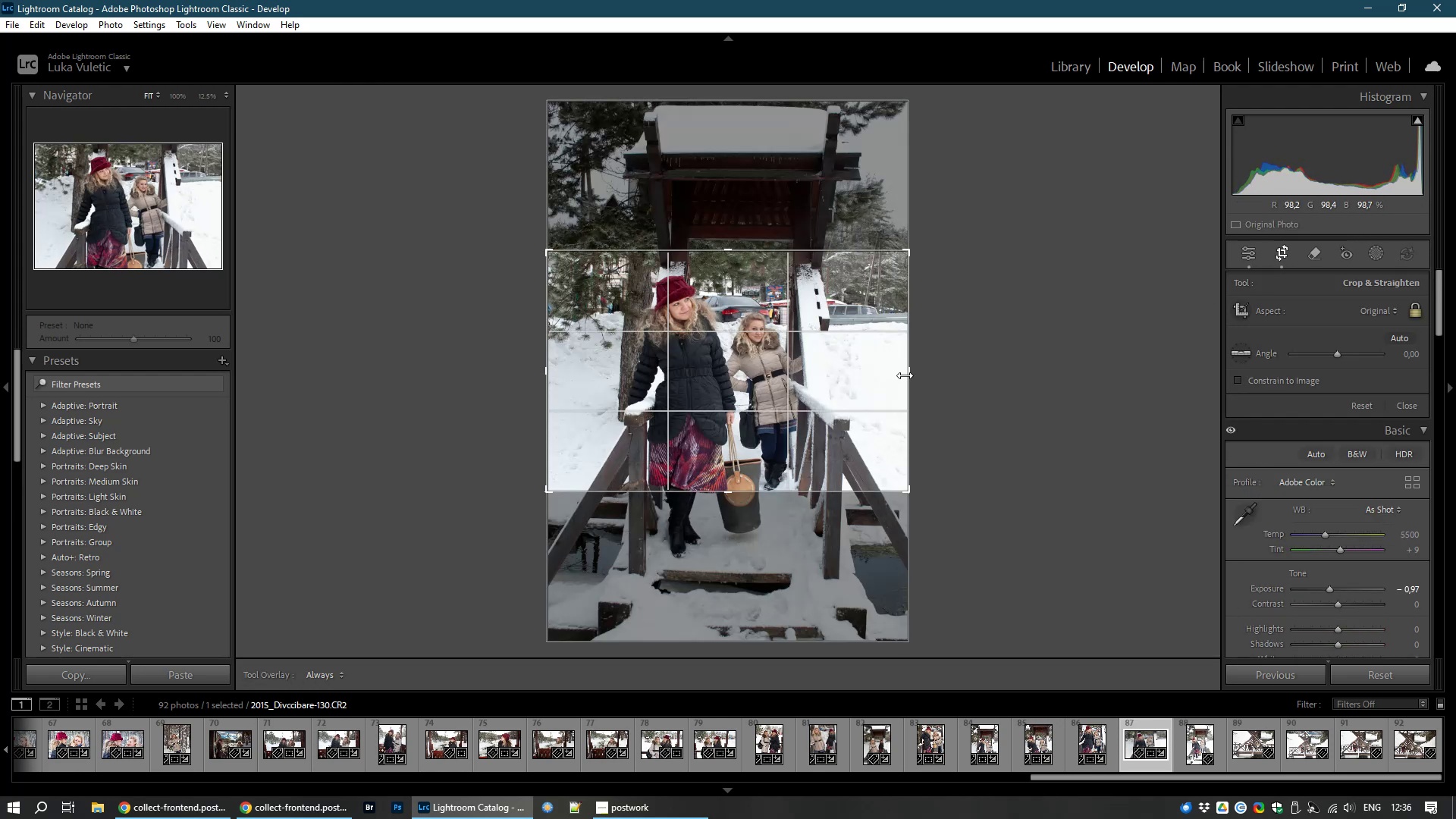 
left_click_drag(start_coordinate=[905, 375], to_coordinate=[861, 384])
 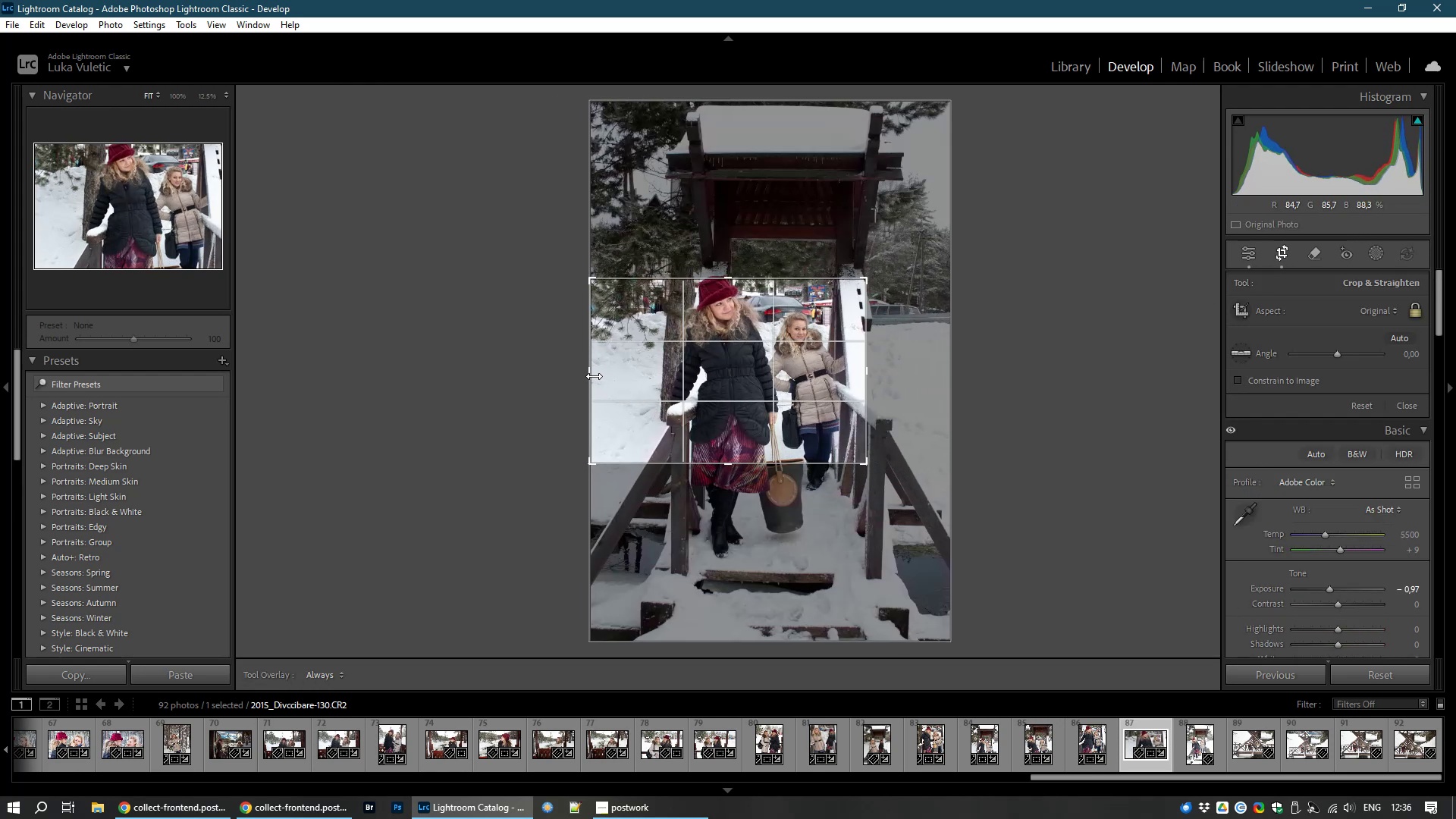 
left_click_drag(start_coordinate=[600, 373], to_coordinate=[639, 376])
 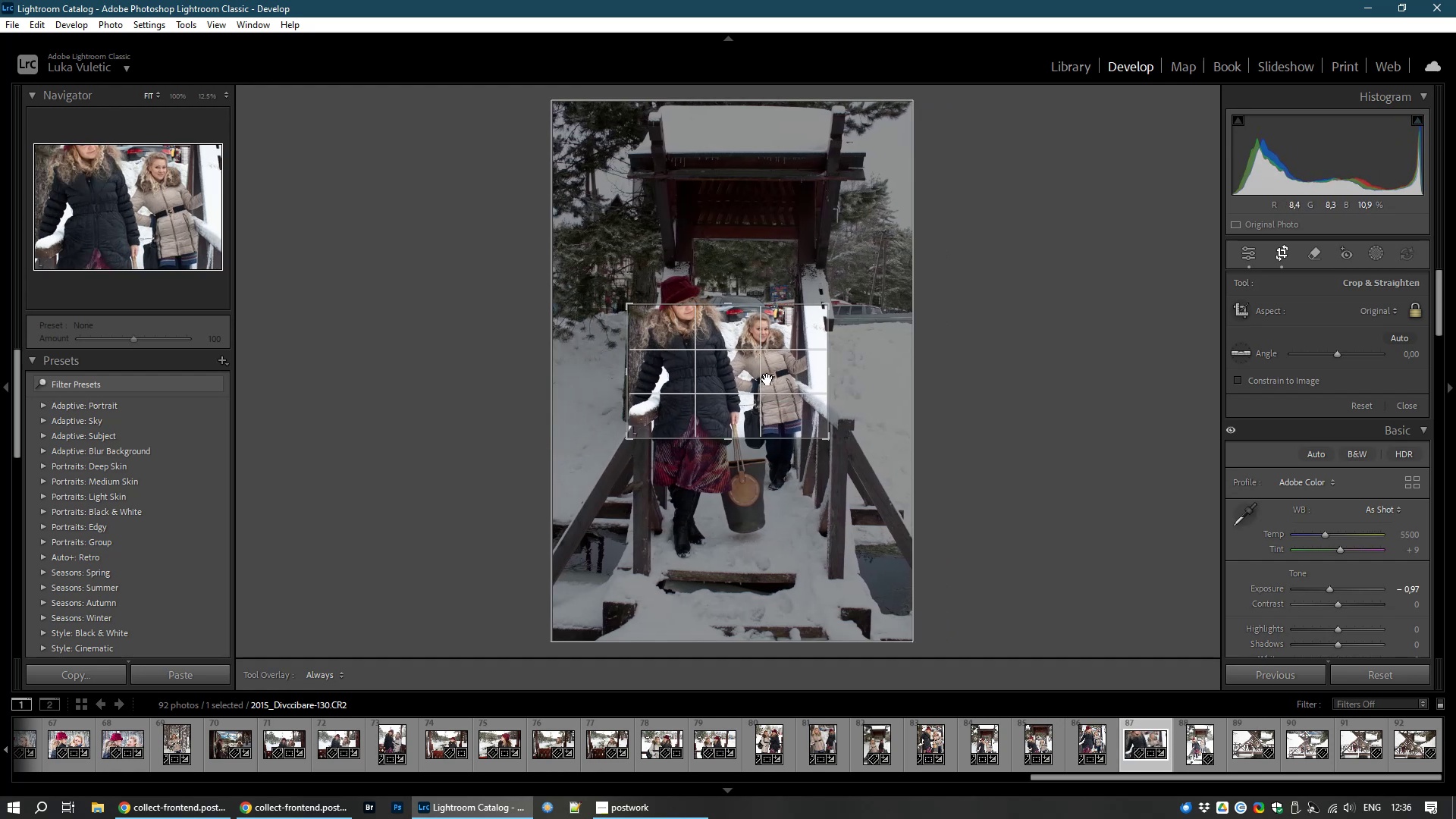 
left_click_drag(start_coordinate=[767, 379], to_coordinate=[767, 404])
 